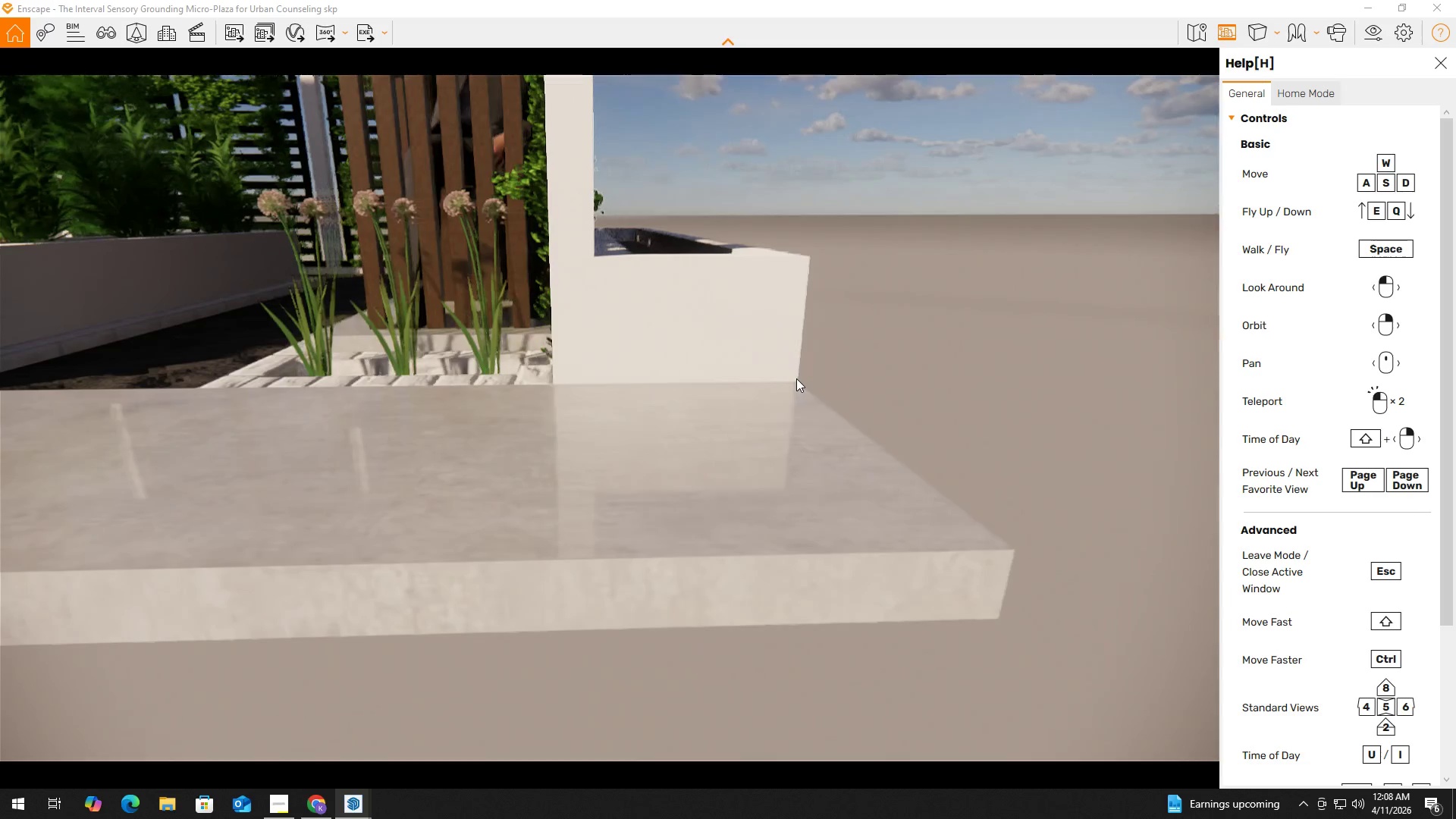 
hold_key(key=S, duration=0.53)
 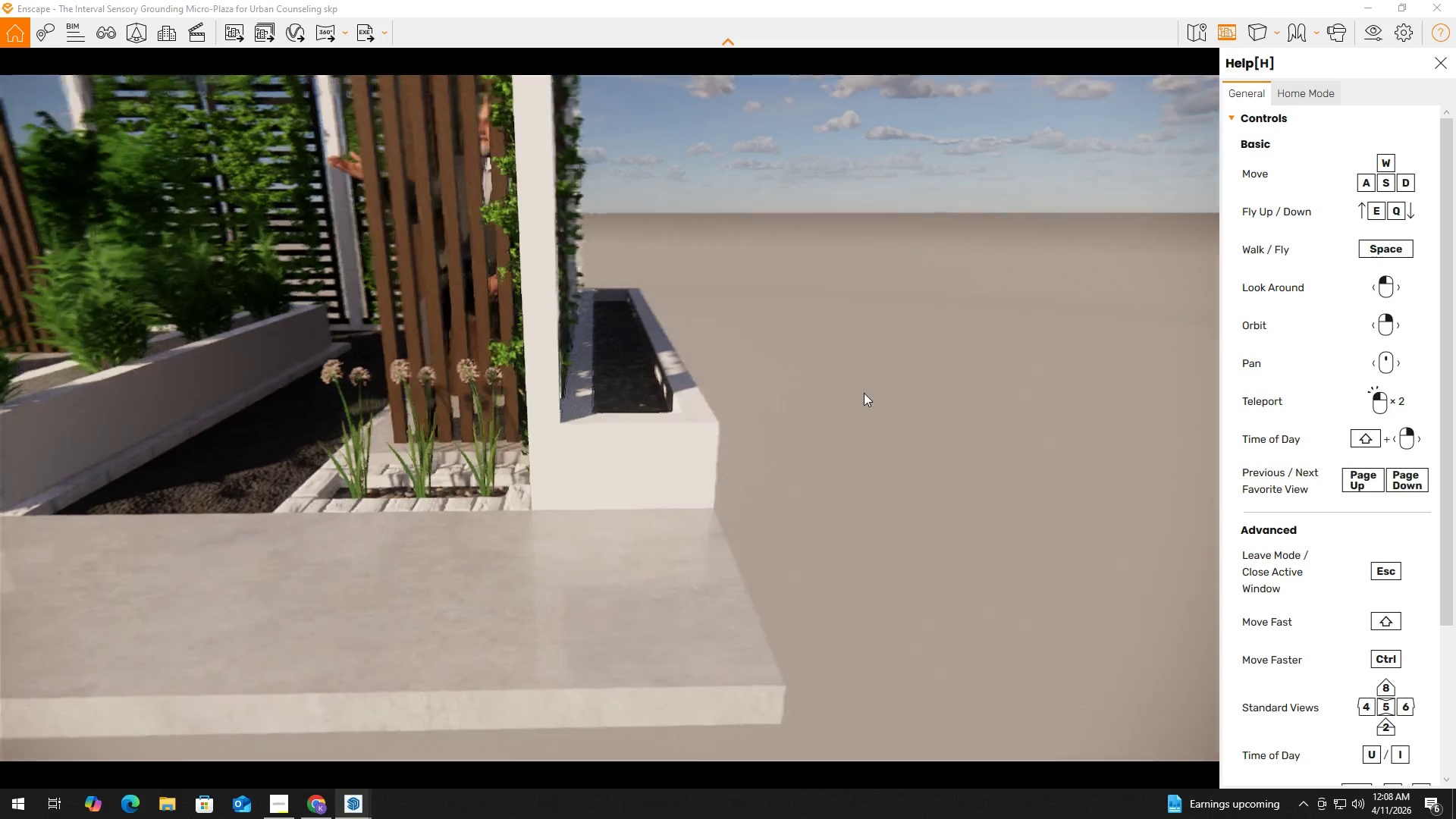 
hold_key(key=E, duration=0.41)
 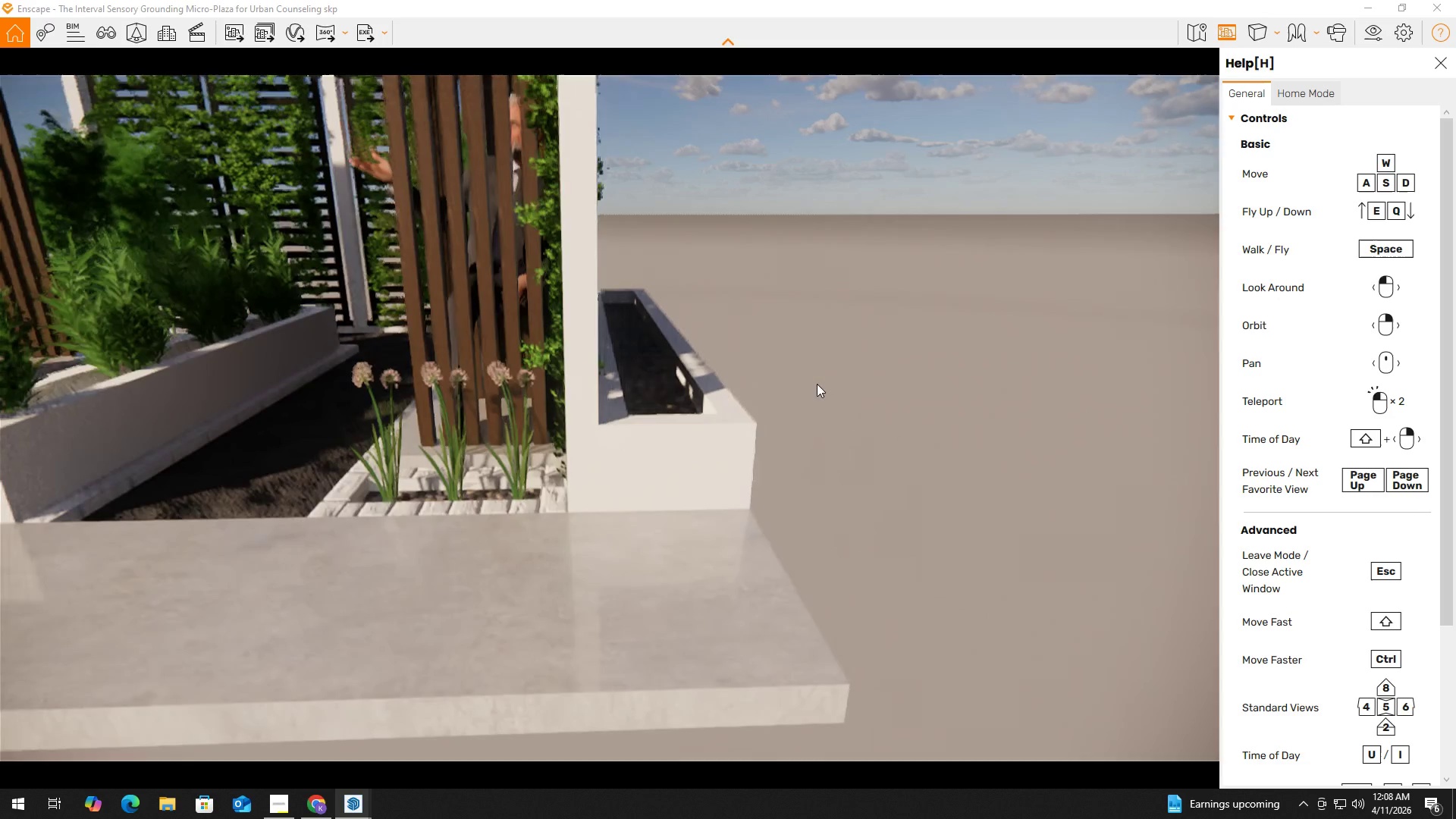 
hold_key(key=D, duration=1.11)
 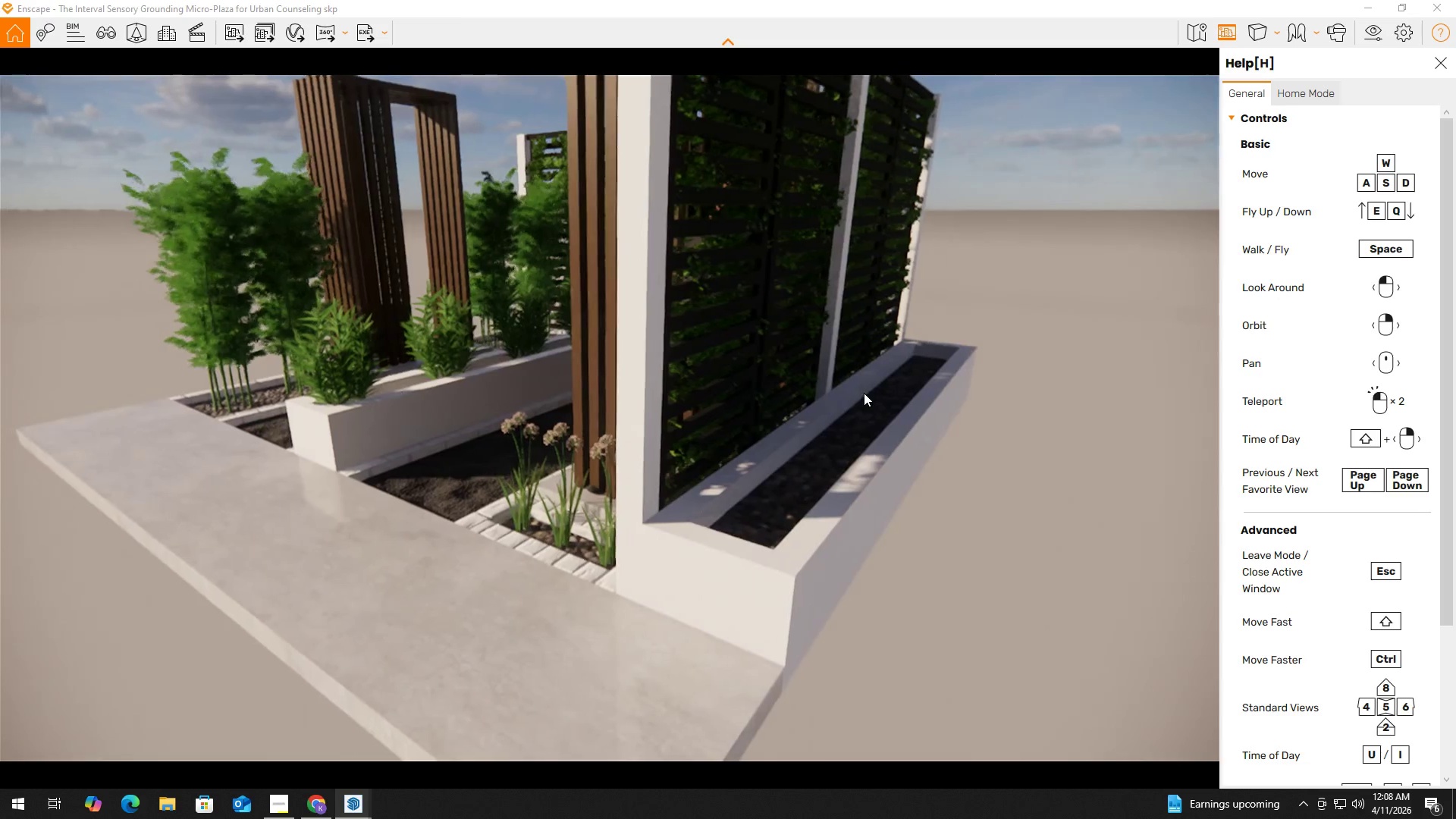 
hold_key(key=E, duration=0.36)
 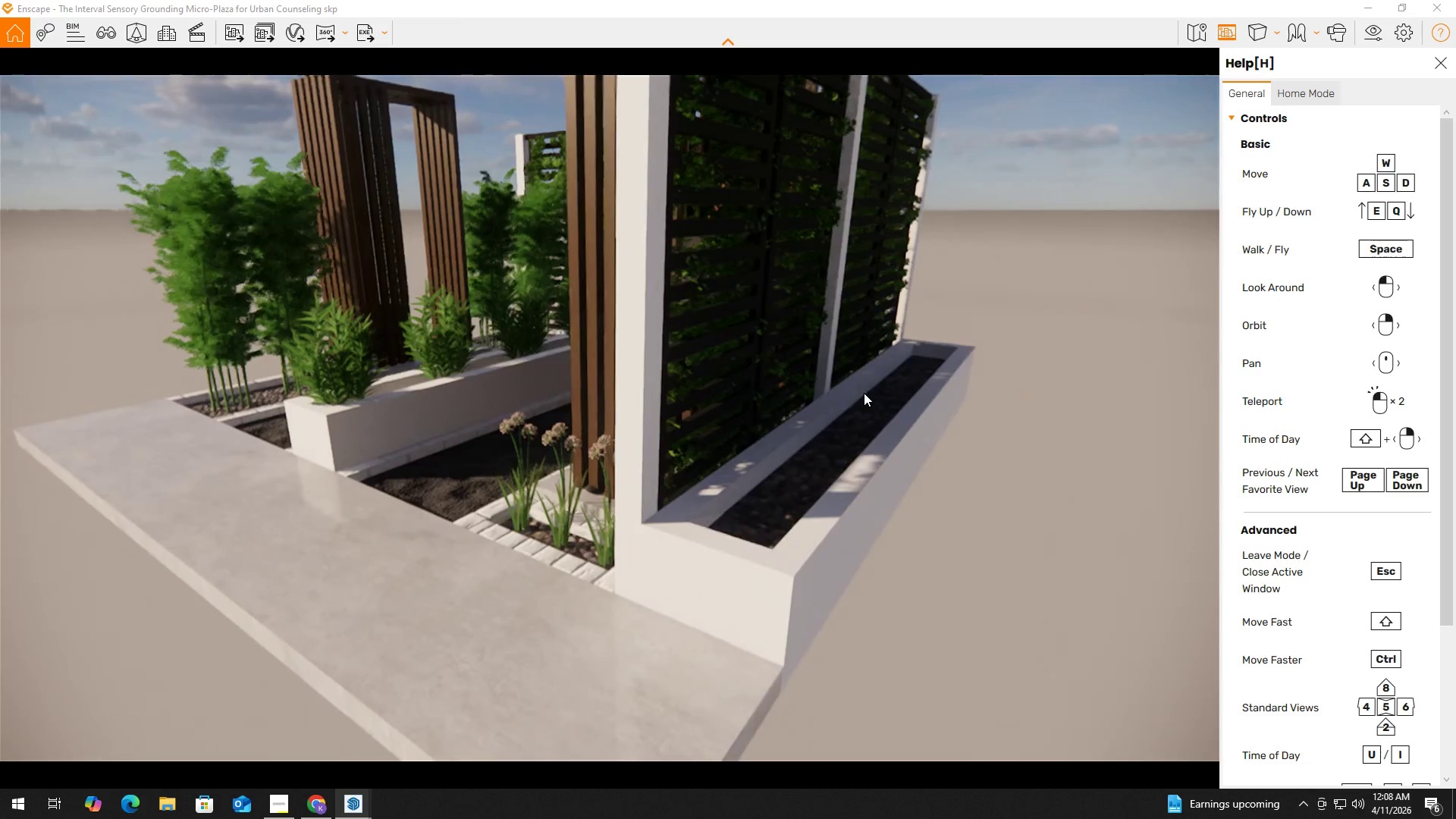 
hold_key(key=Q, duration=0.41)
 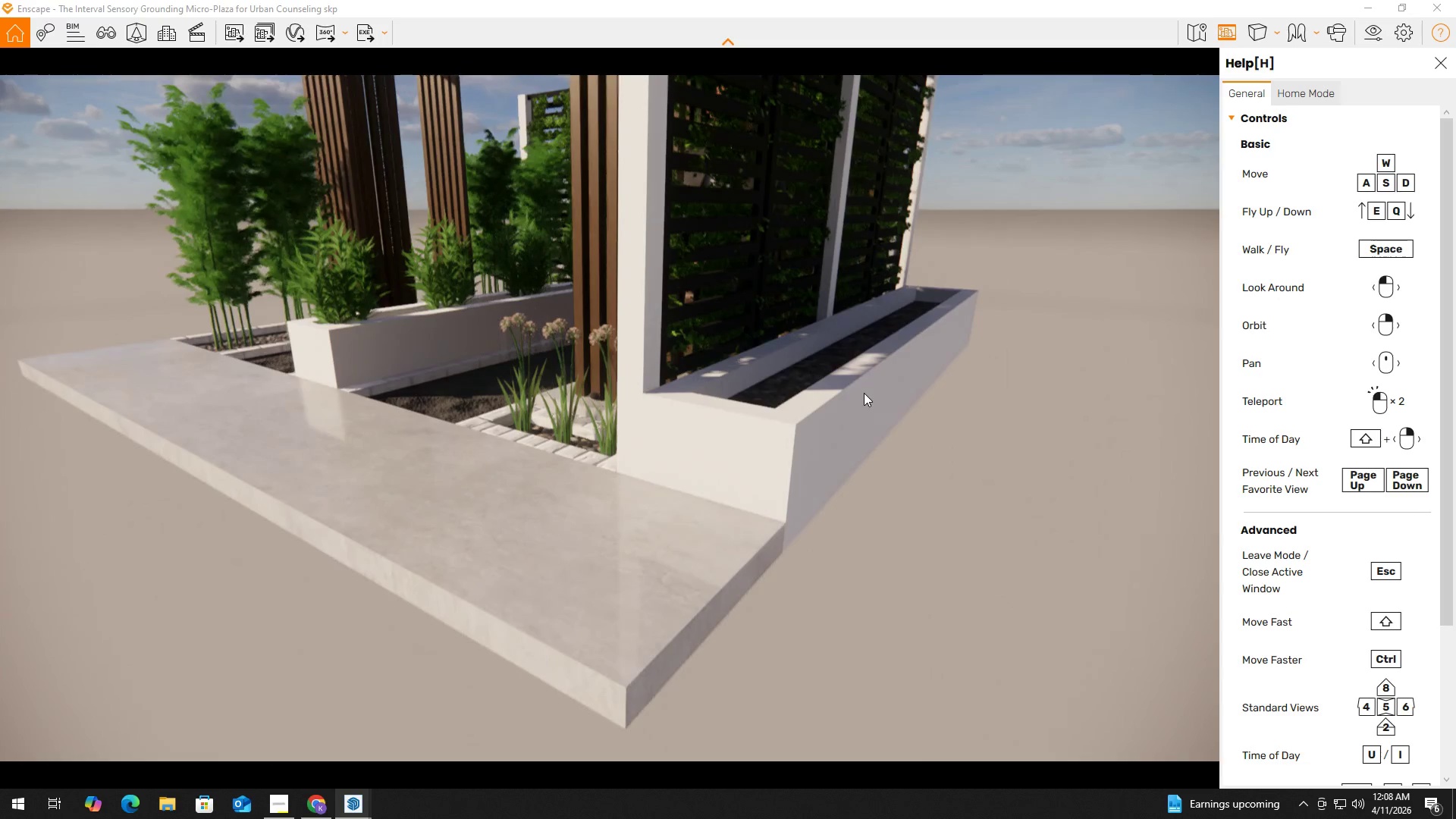 
hold_key(key=E, duration=0.39)
 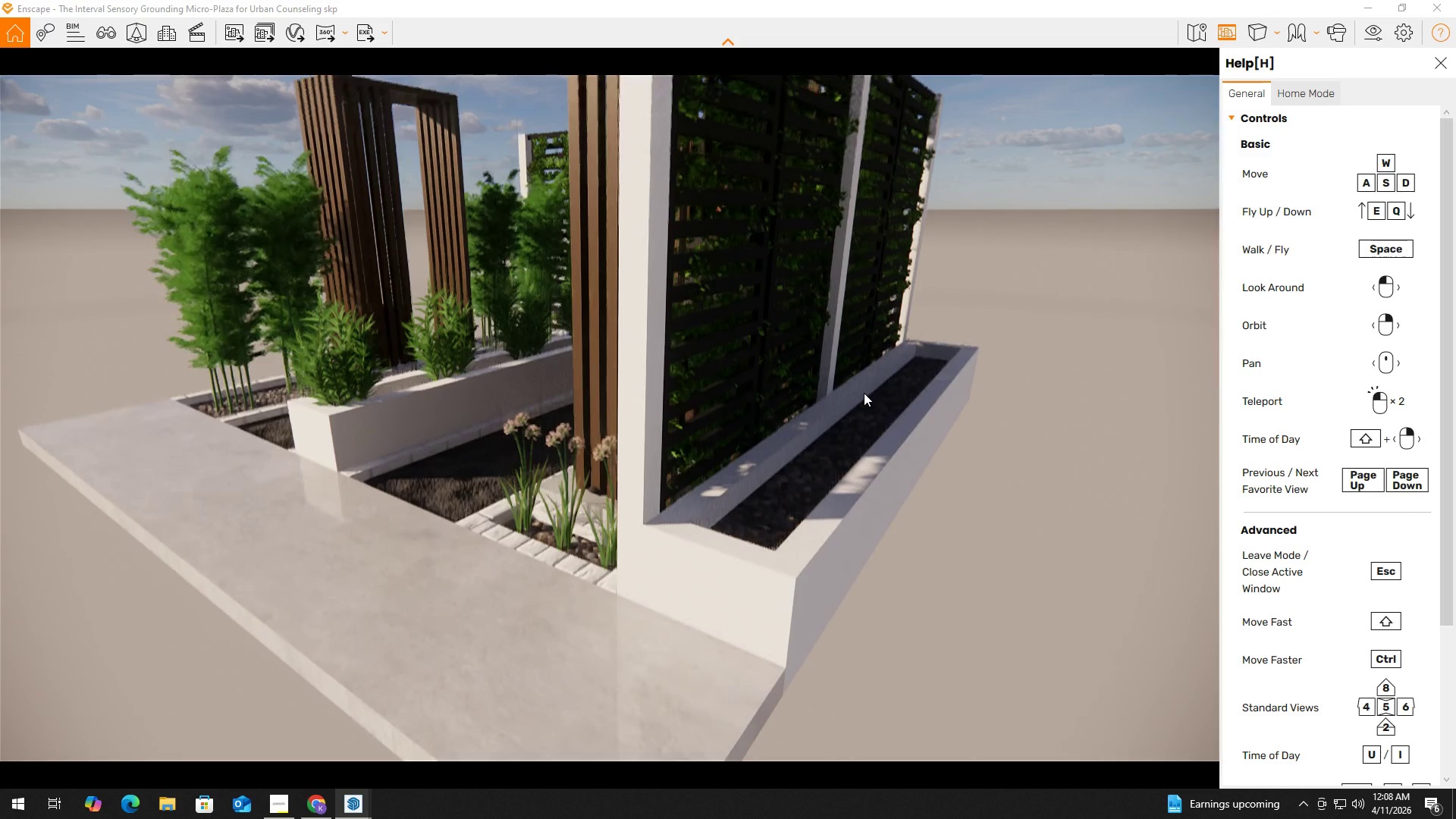 
hold_key(key=Q, duration=0.42)
 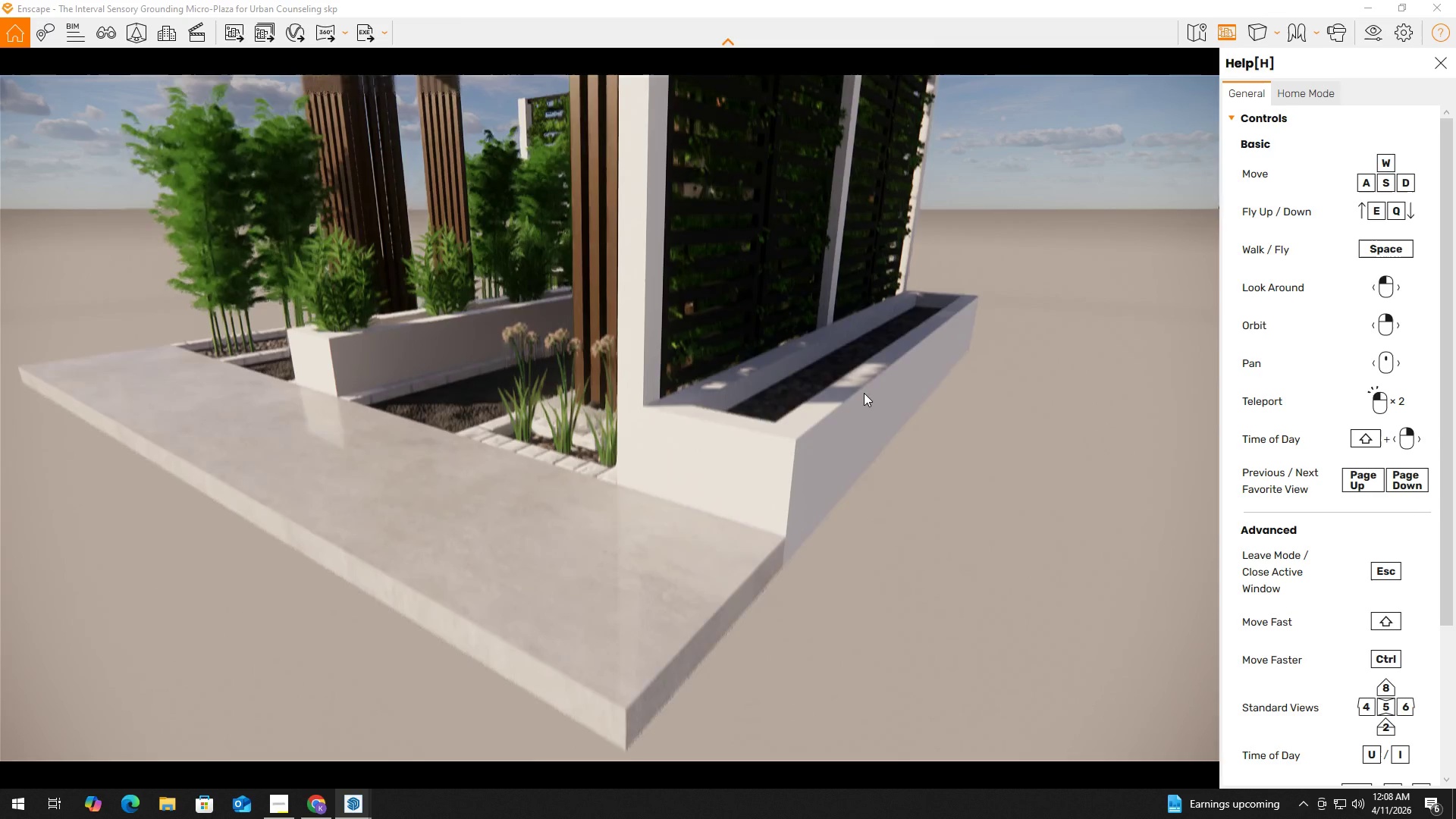 
hold_key(key=E, duration=0.34)
 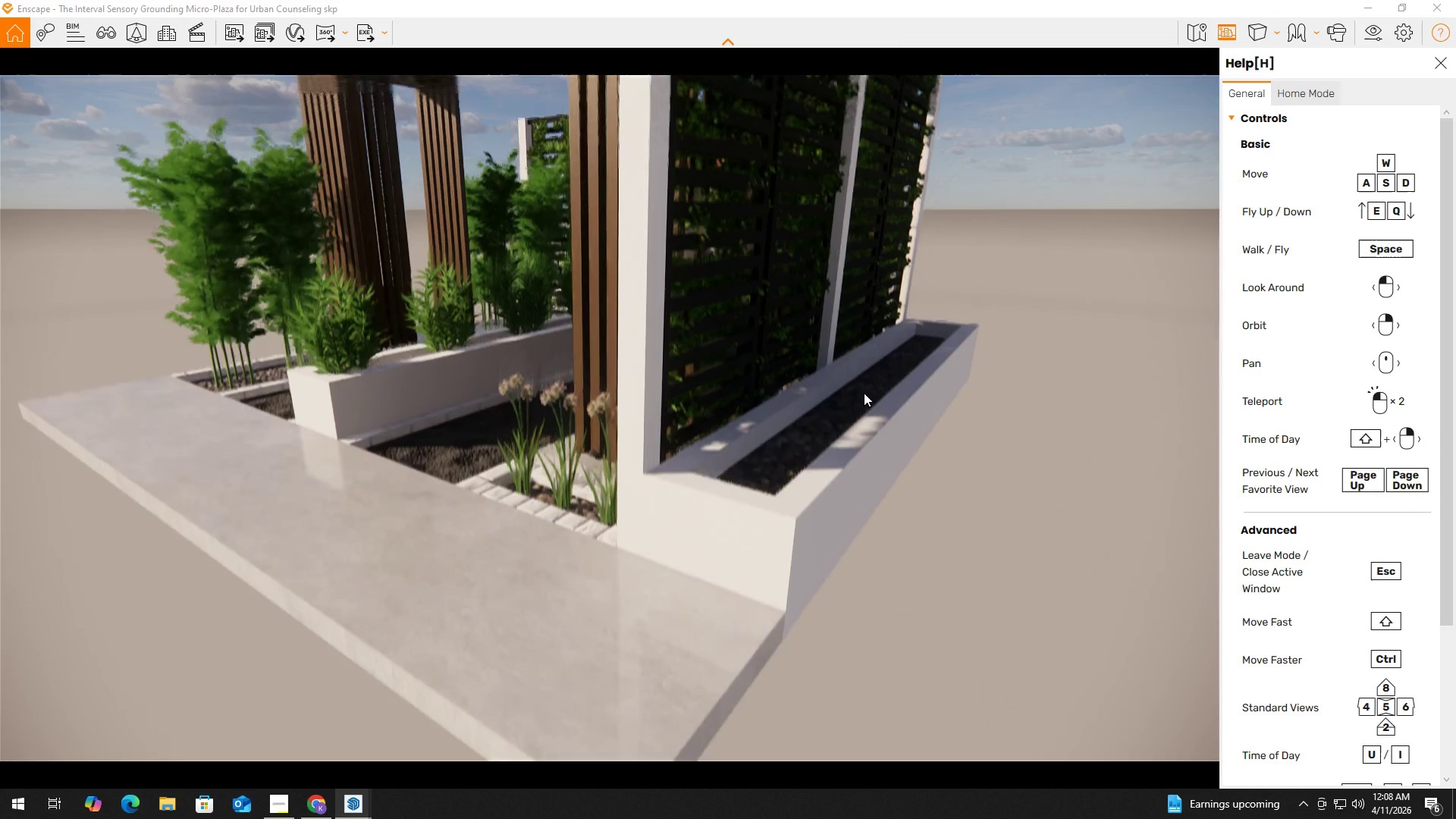 
hold_key(key=Q, duration=0.38)
 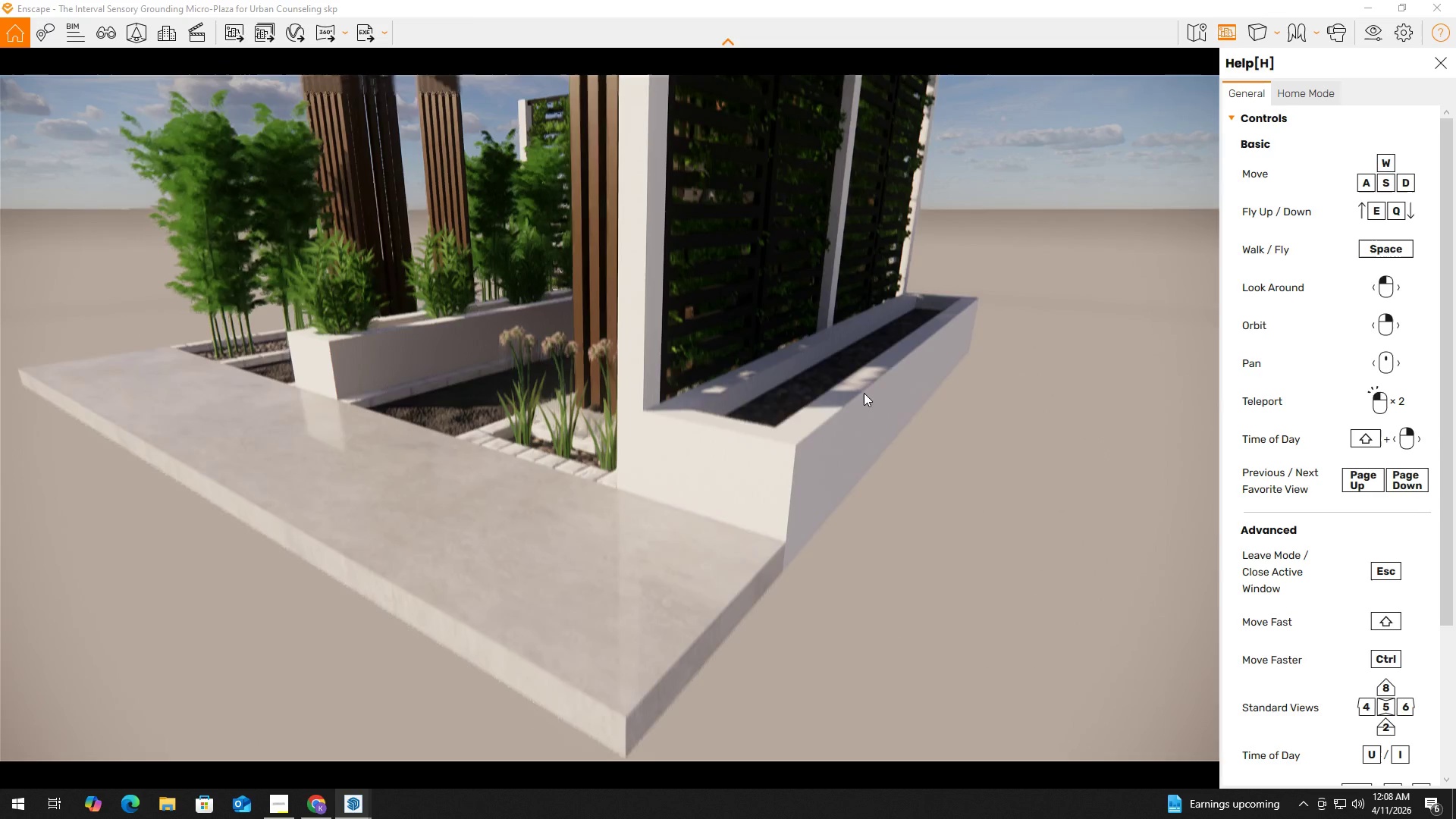 
type(eq)
 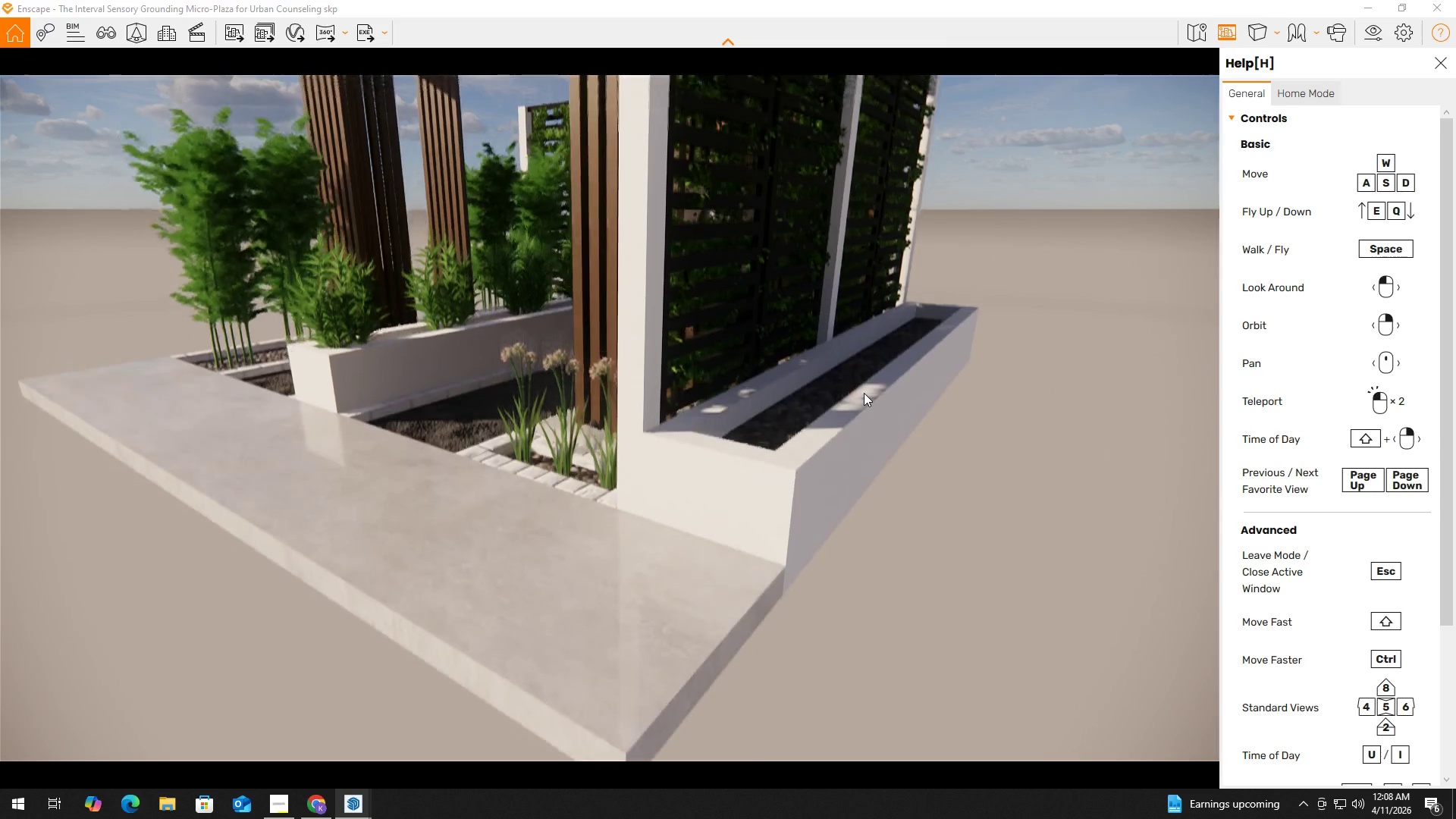 
left_click([864, 393])
 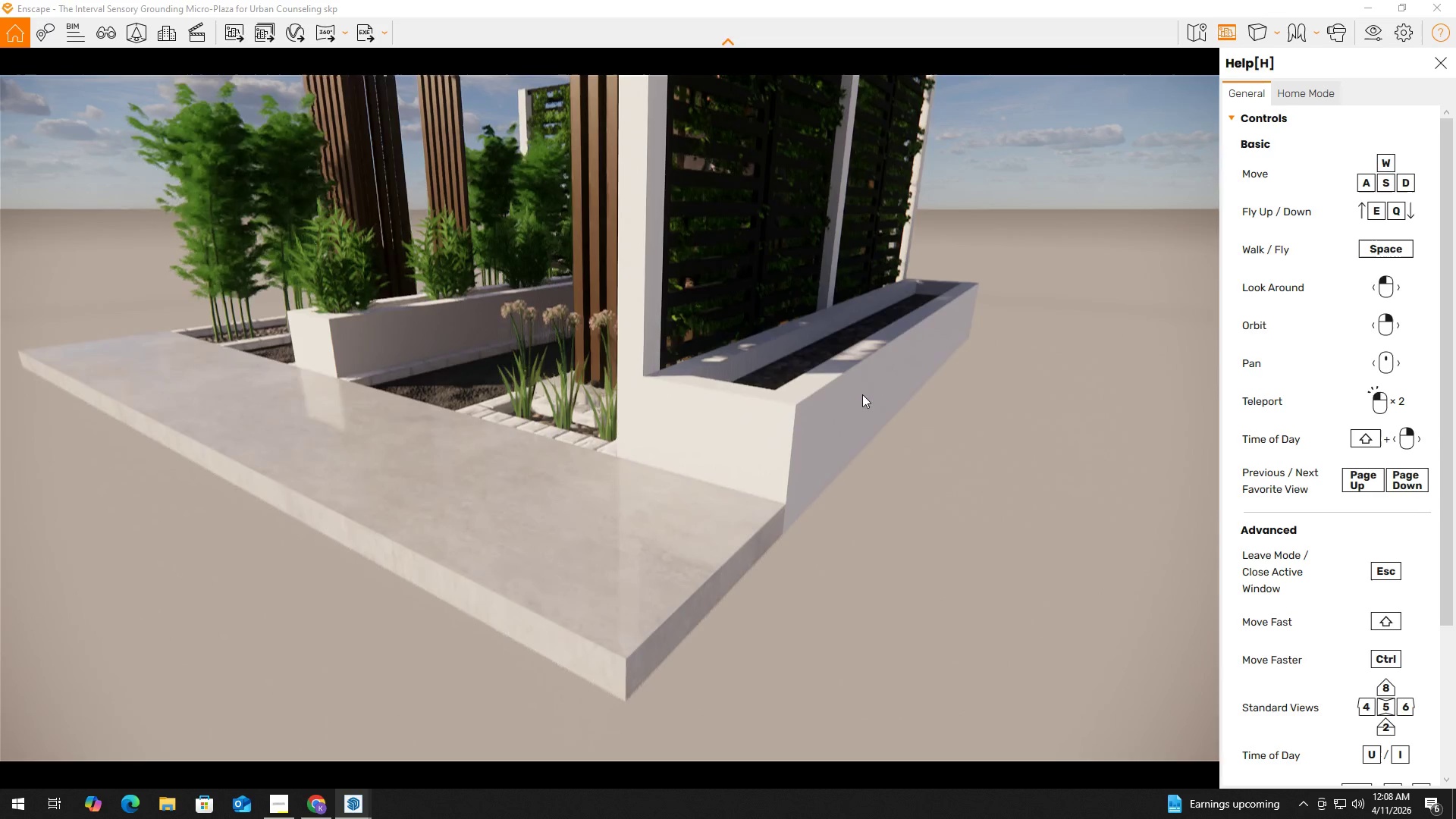 
key(Alt+Tab)
 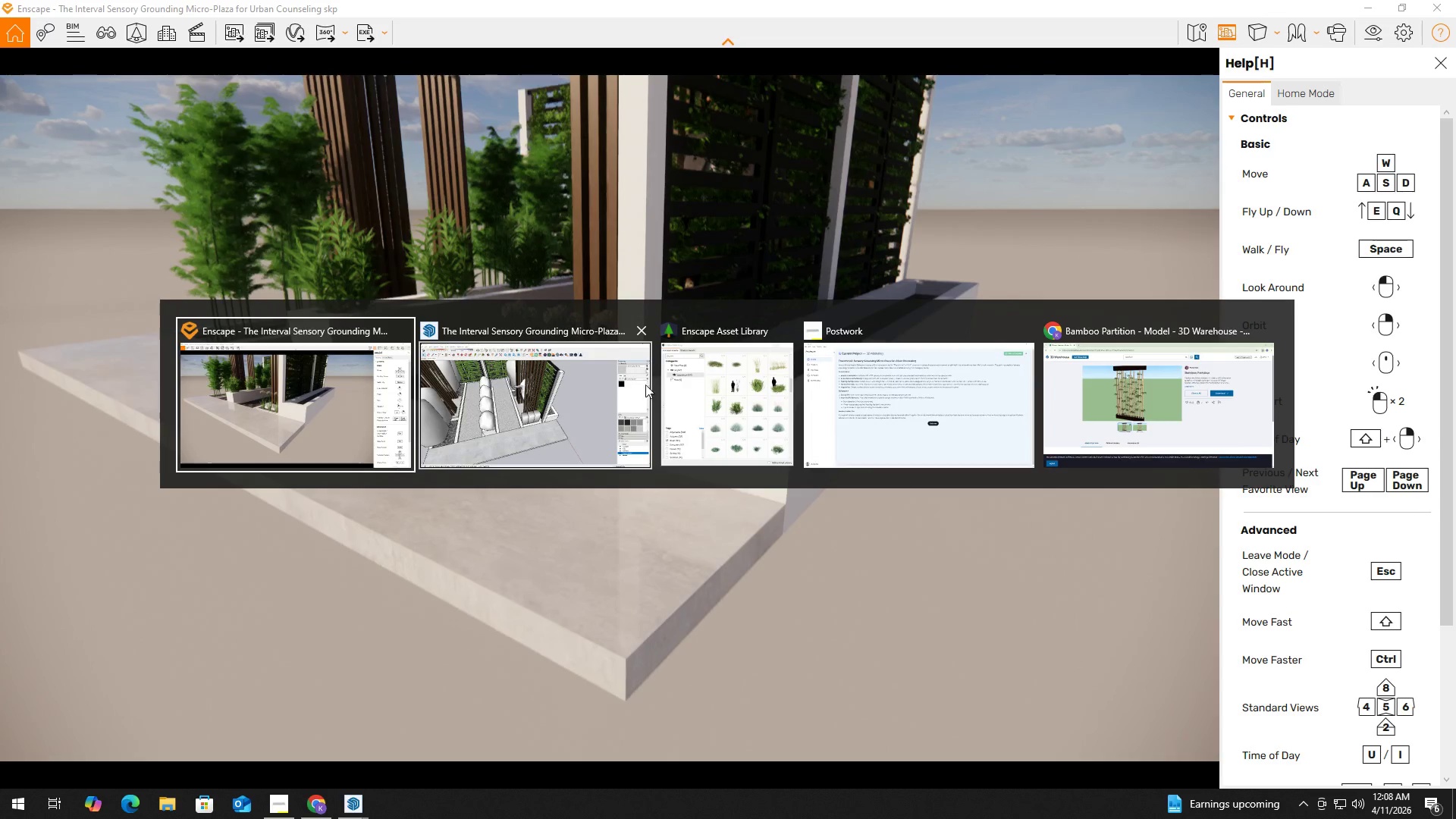 
left_click([503, 390])
 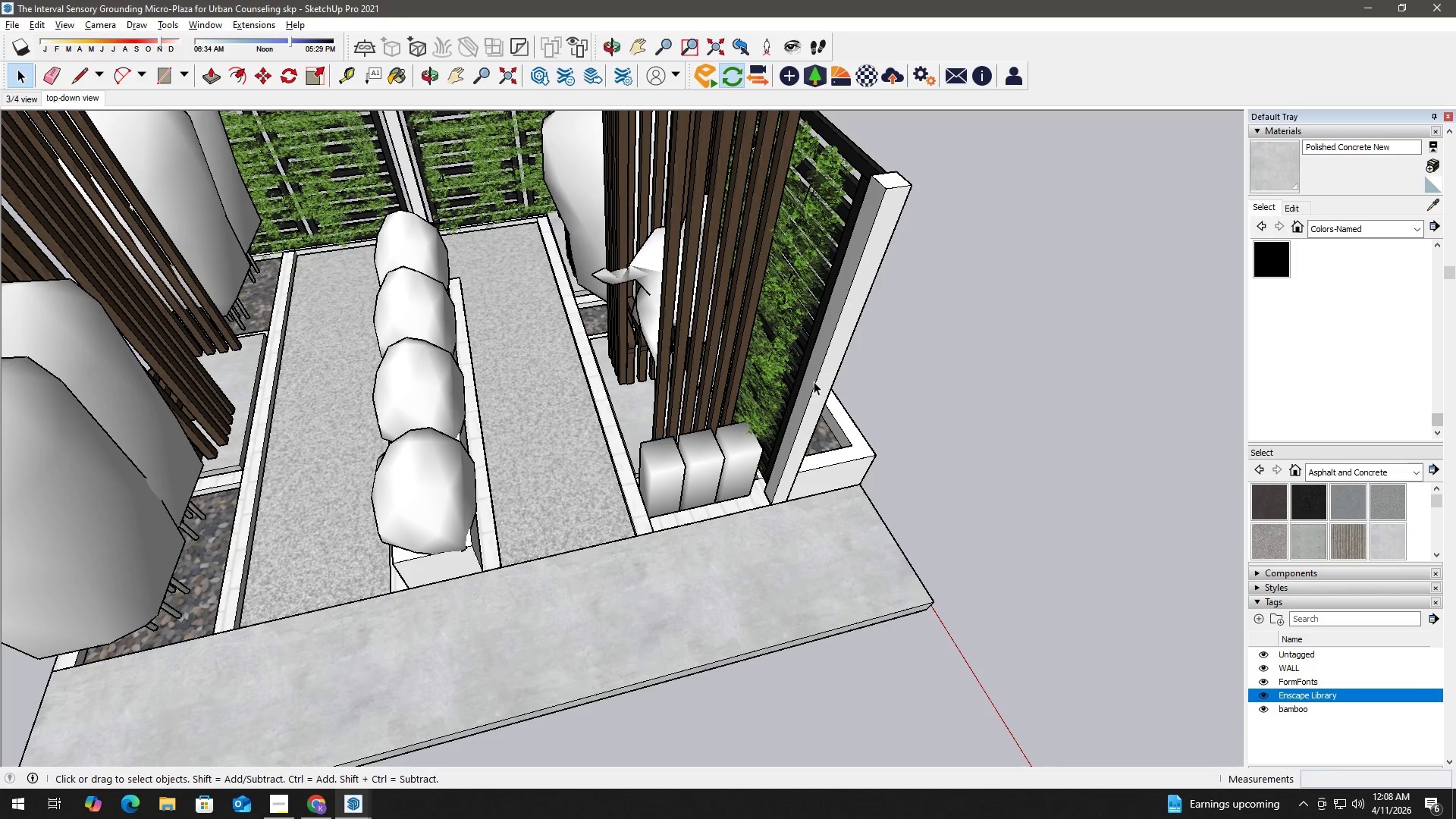 
key(Space)
 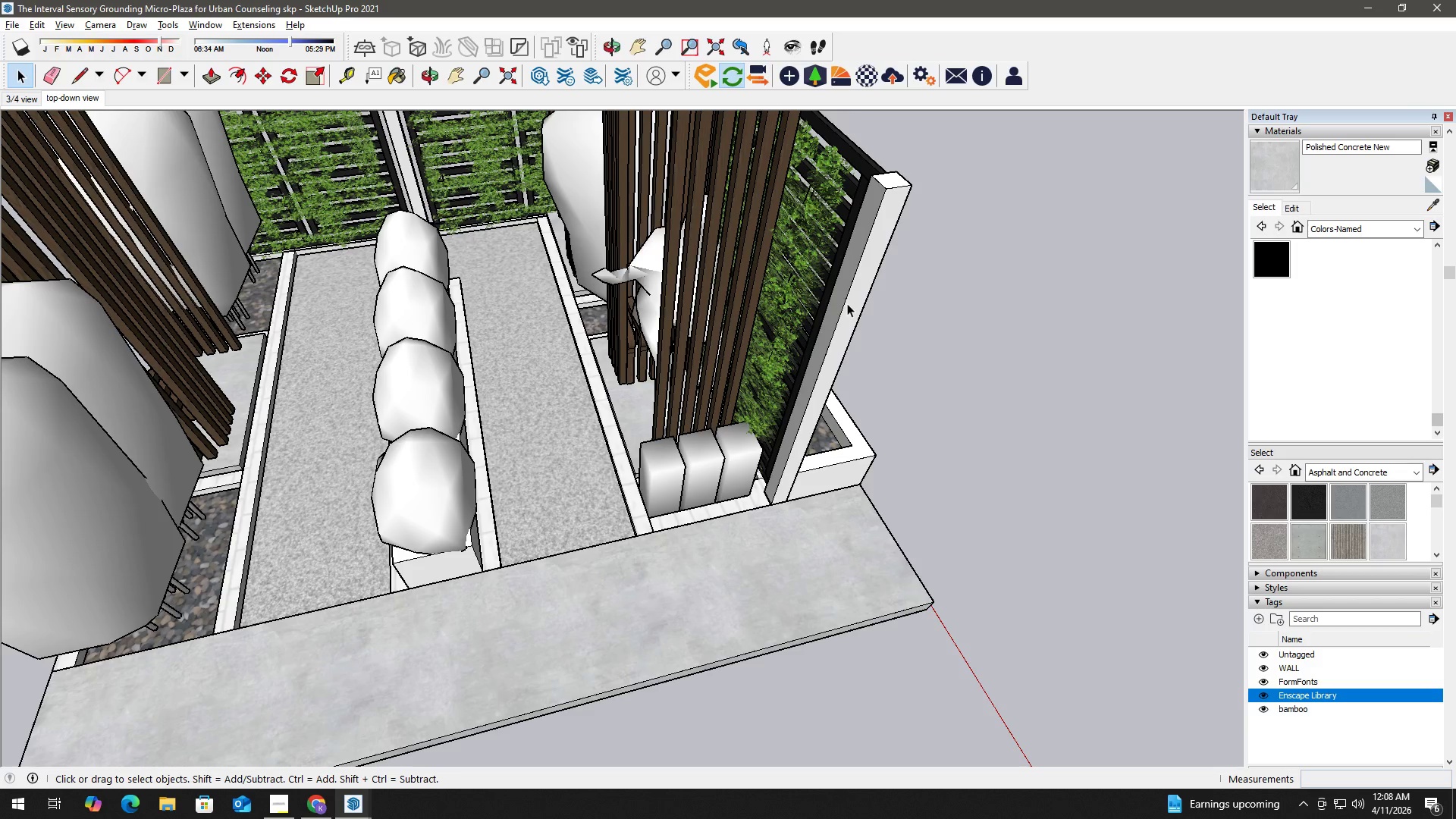 
double_click([847, 303])
 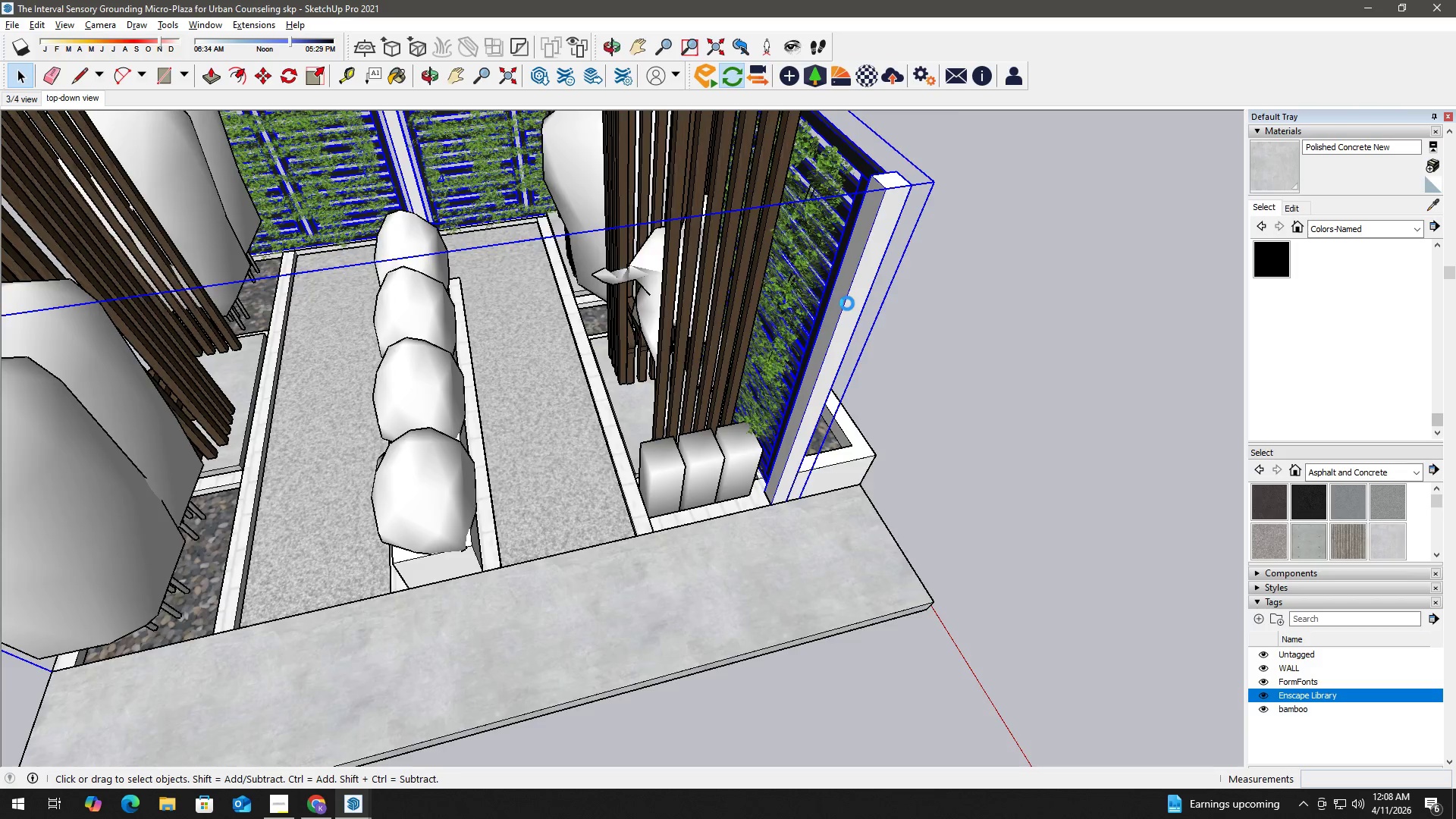 
triple_click([847, 303])
 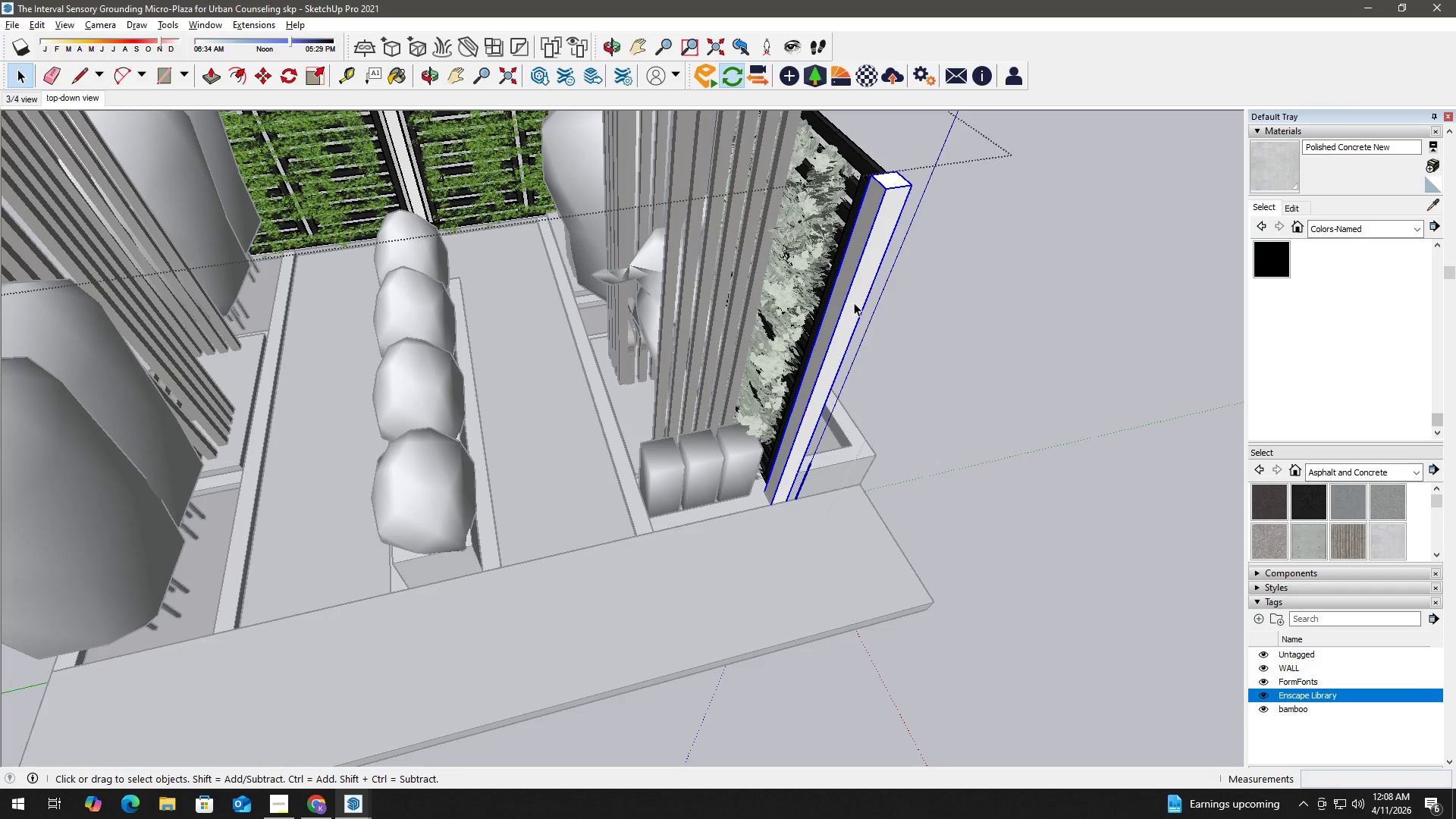 
triple_click([854, 303])
 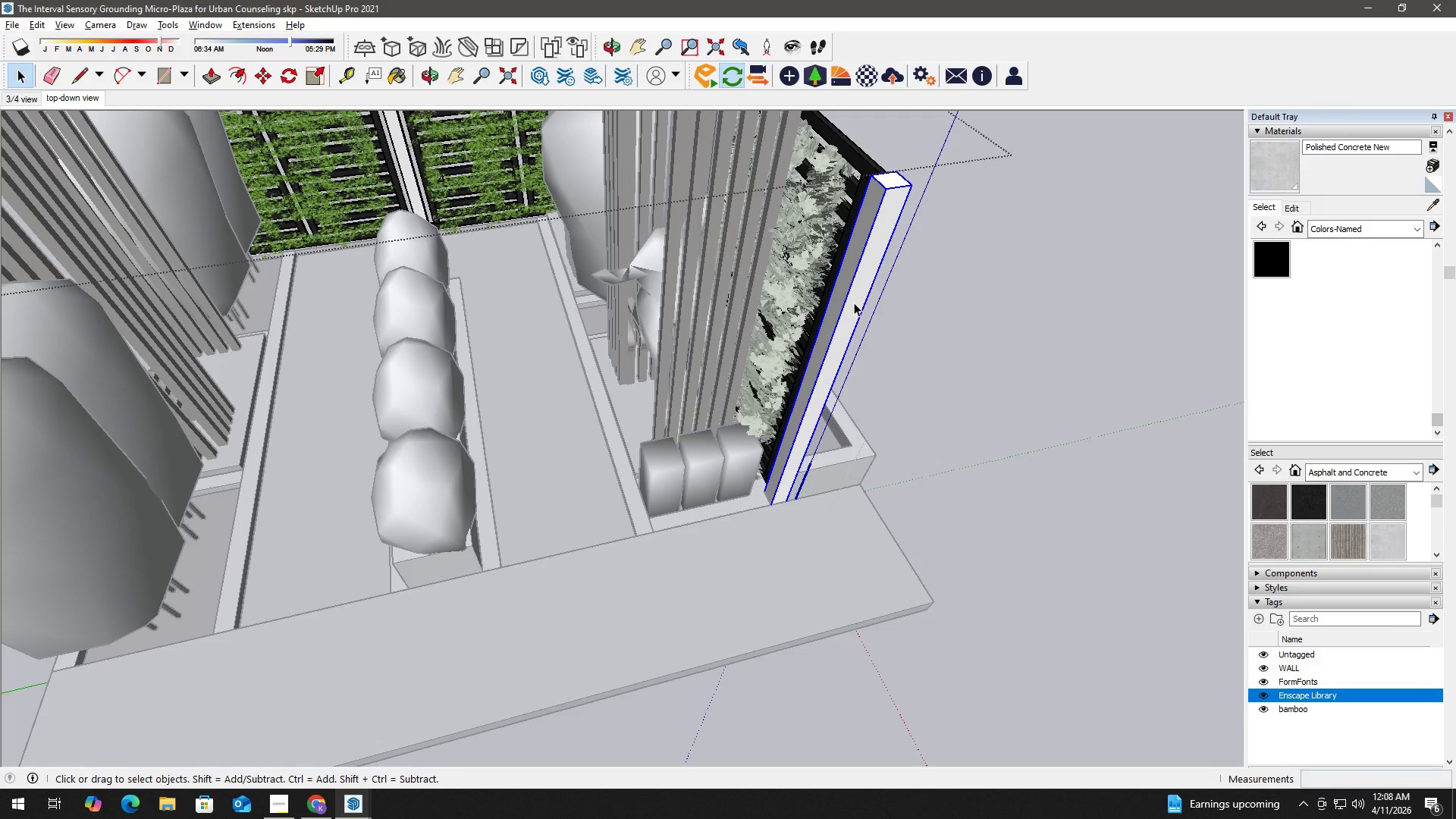 
triple_click([854, 303])
 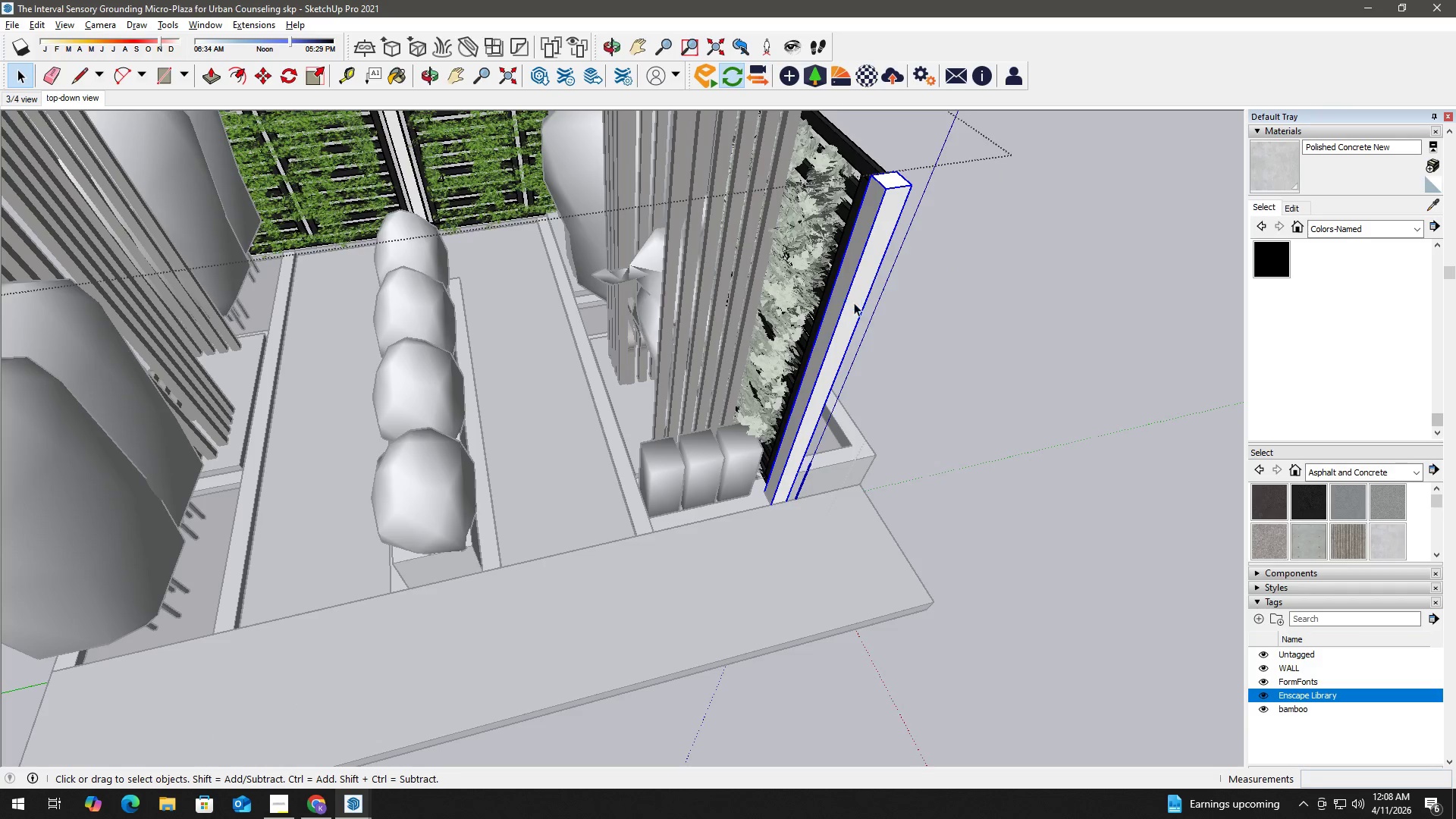 
triple_click([854, 303])
 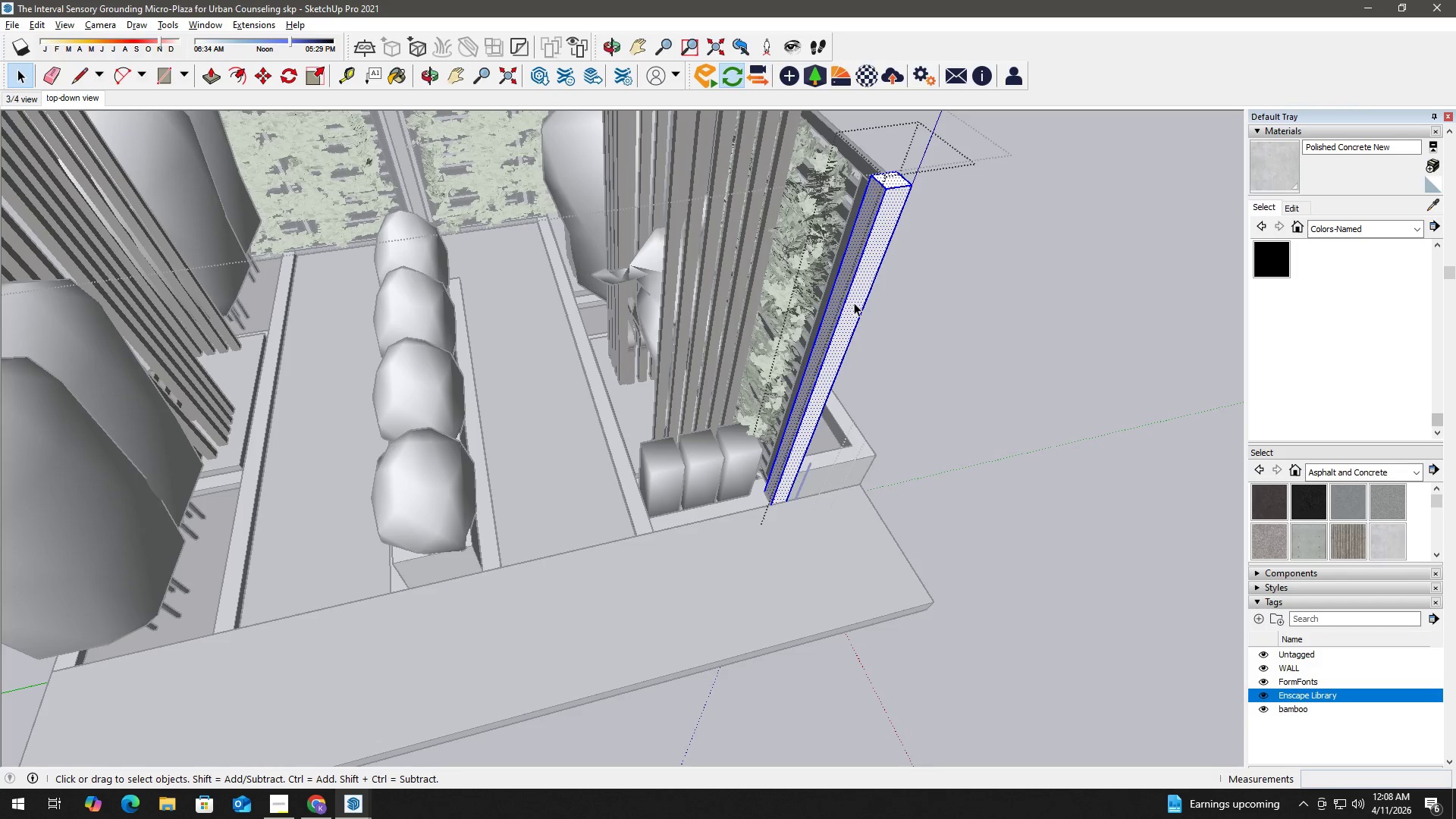 
triple_click([854, 303])
 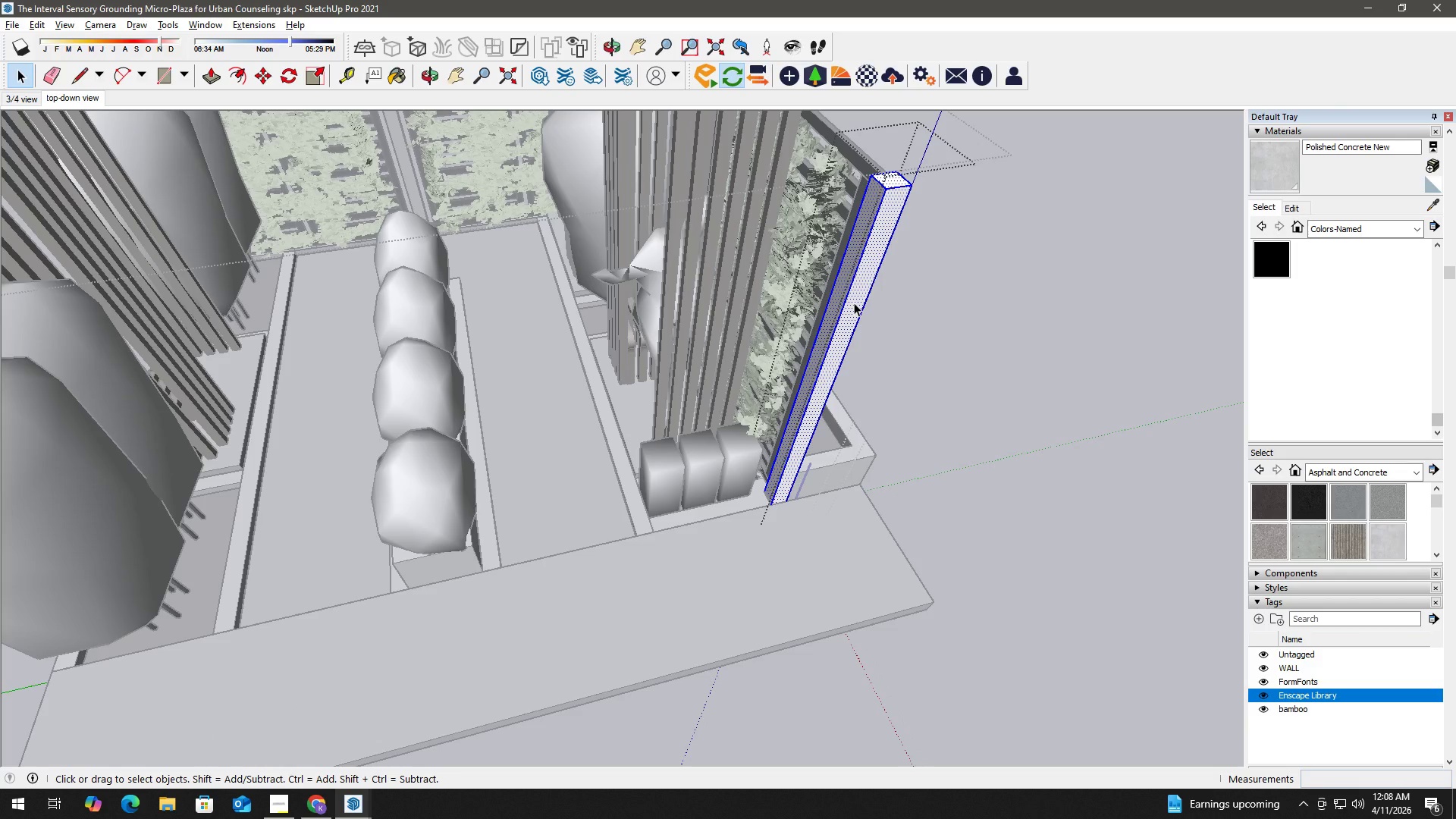 
left_click([854, 303])
 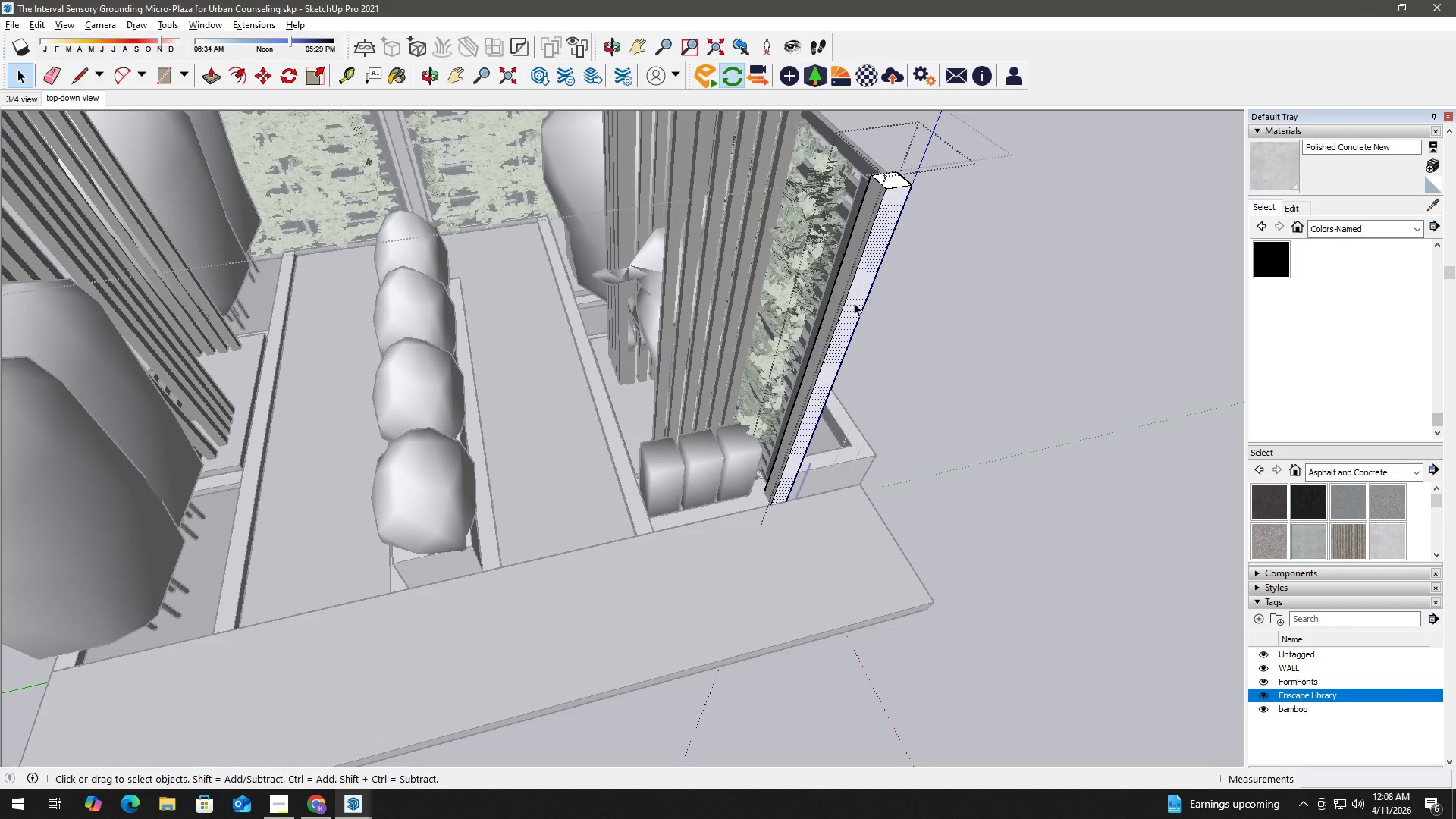 
double_click([854, 303])
 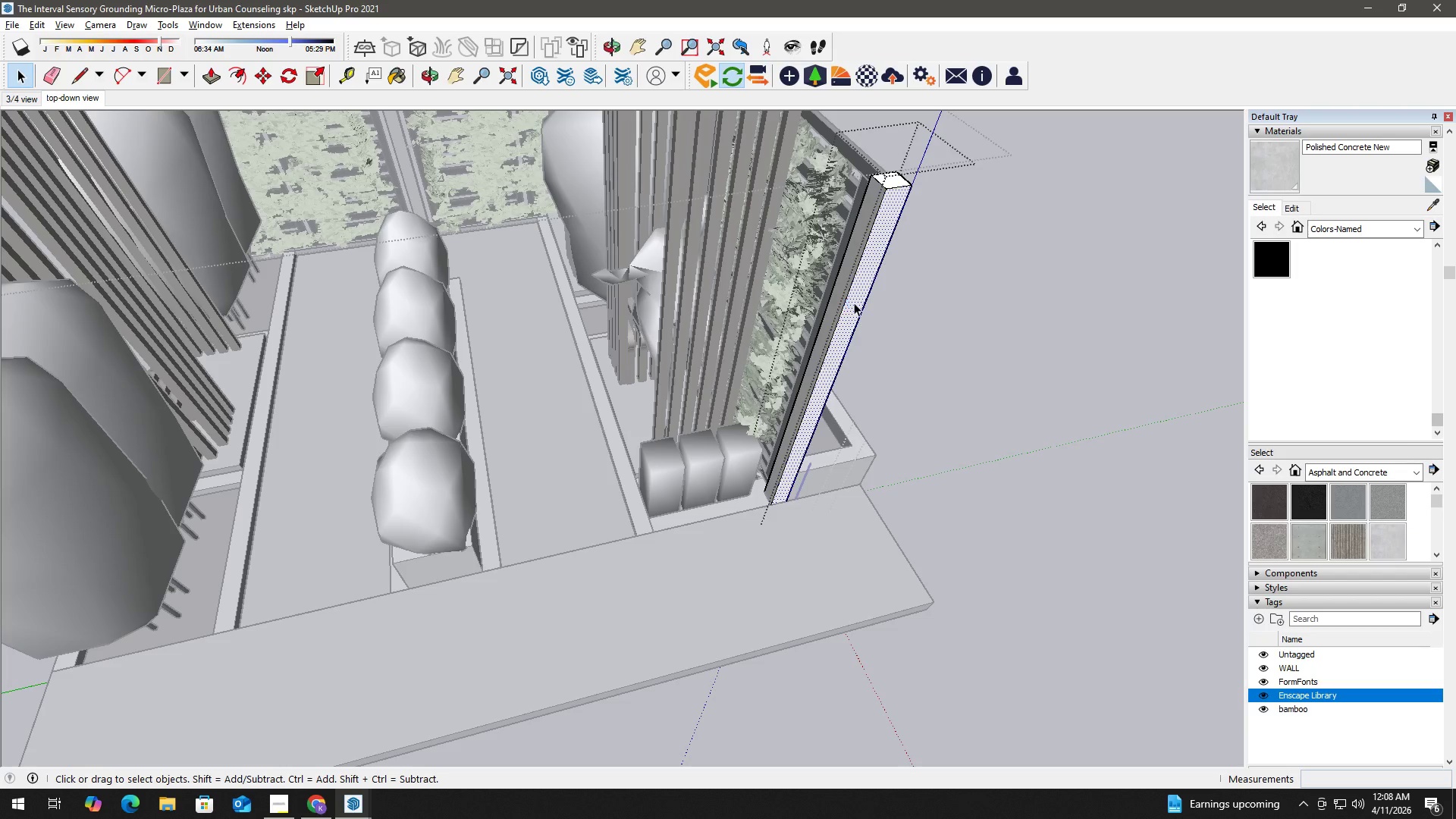 
triple_click([854, 303])
 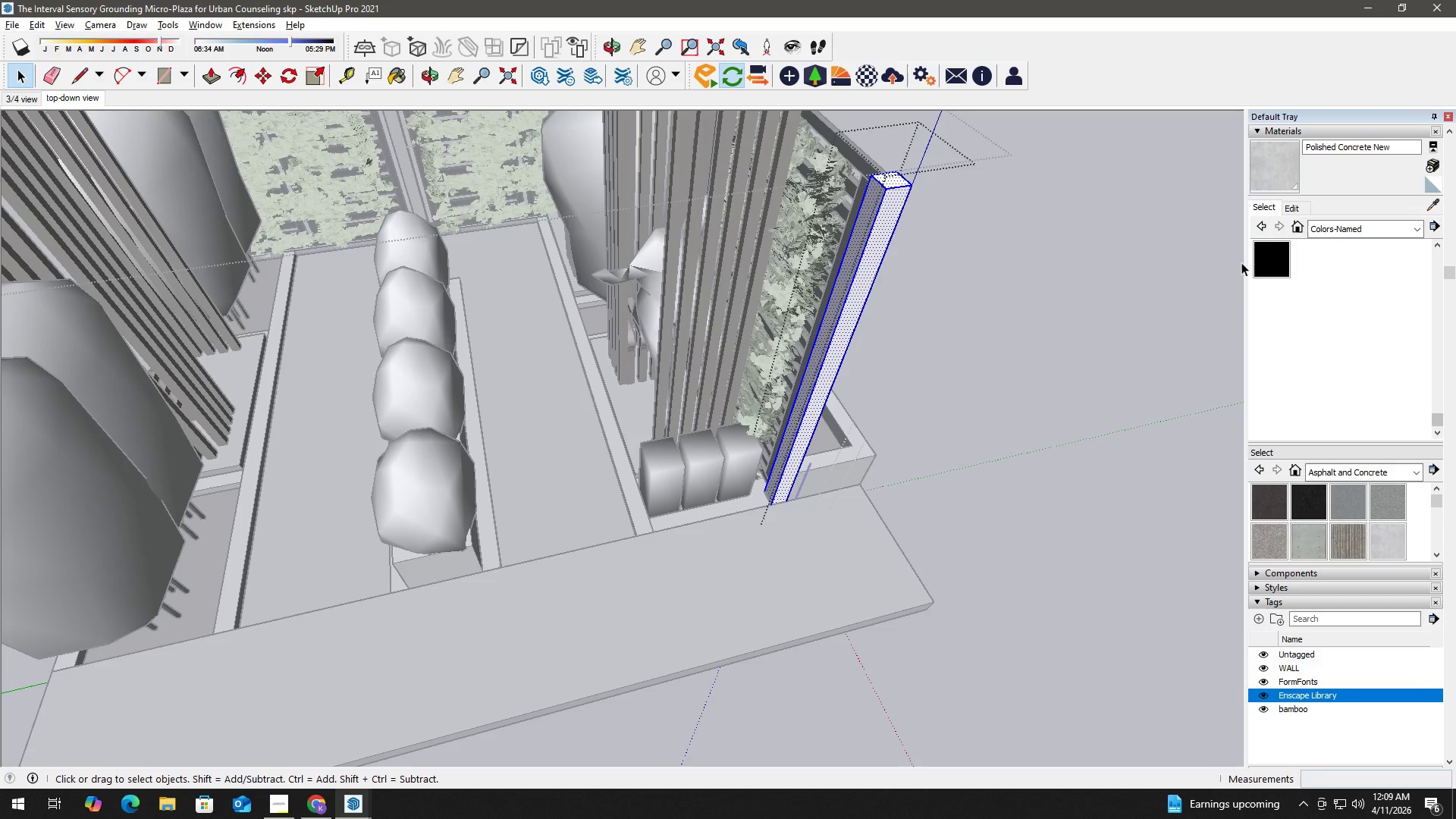 
mouse_move([1346, 243])
 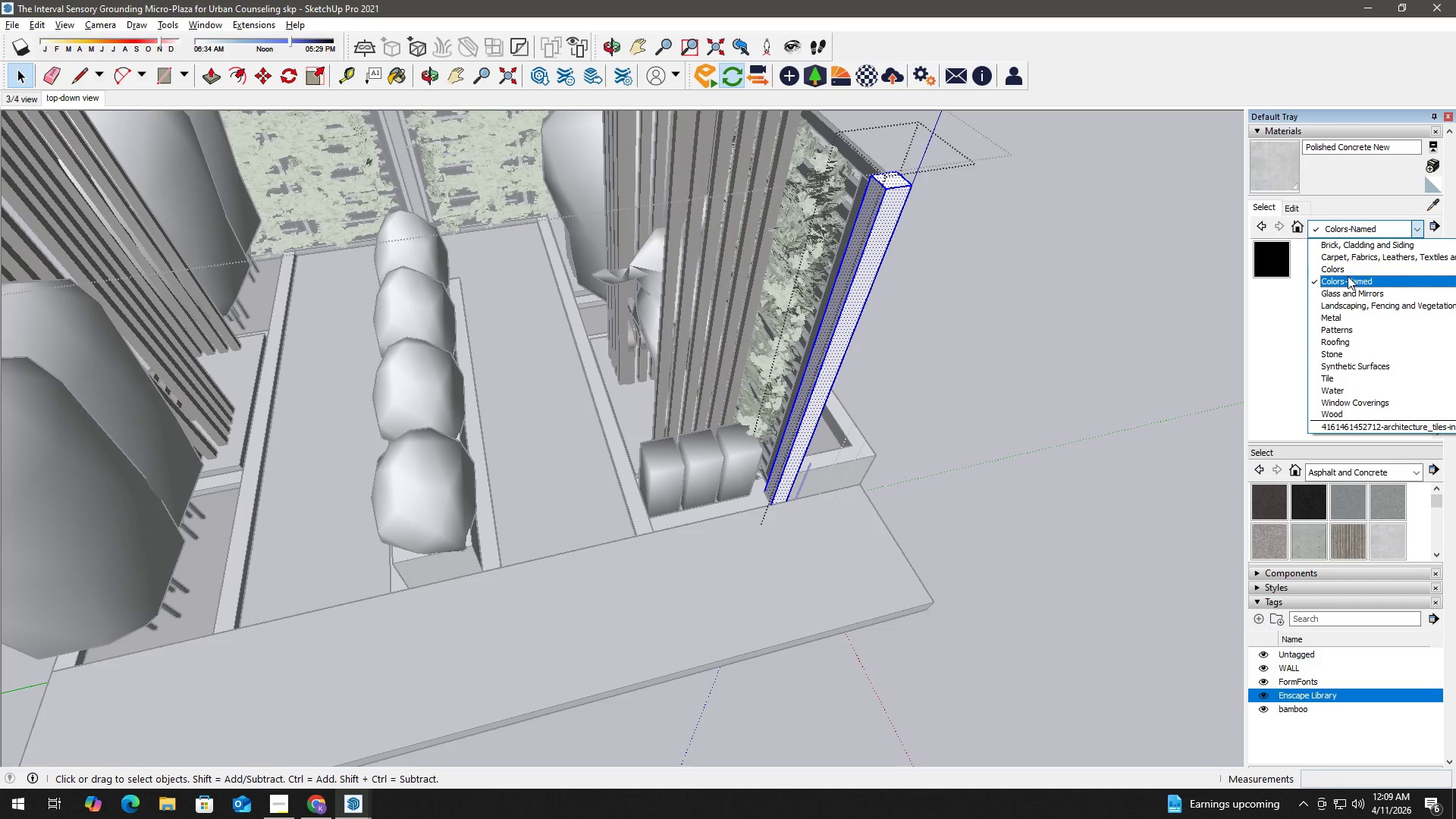 
left_click([1348, 276])
 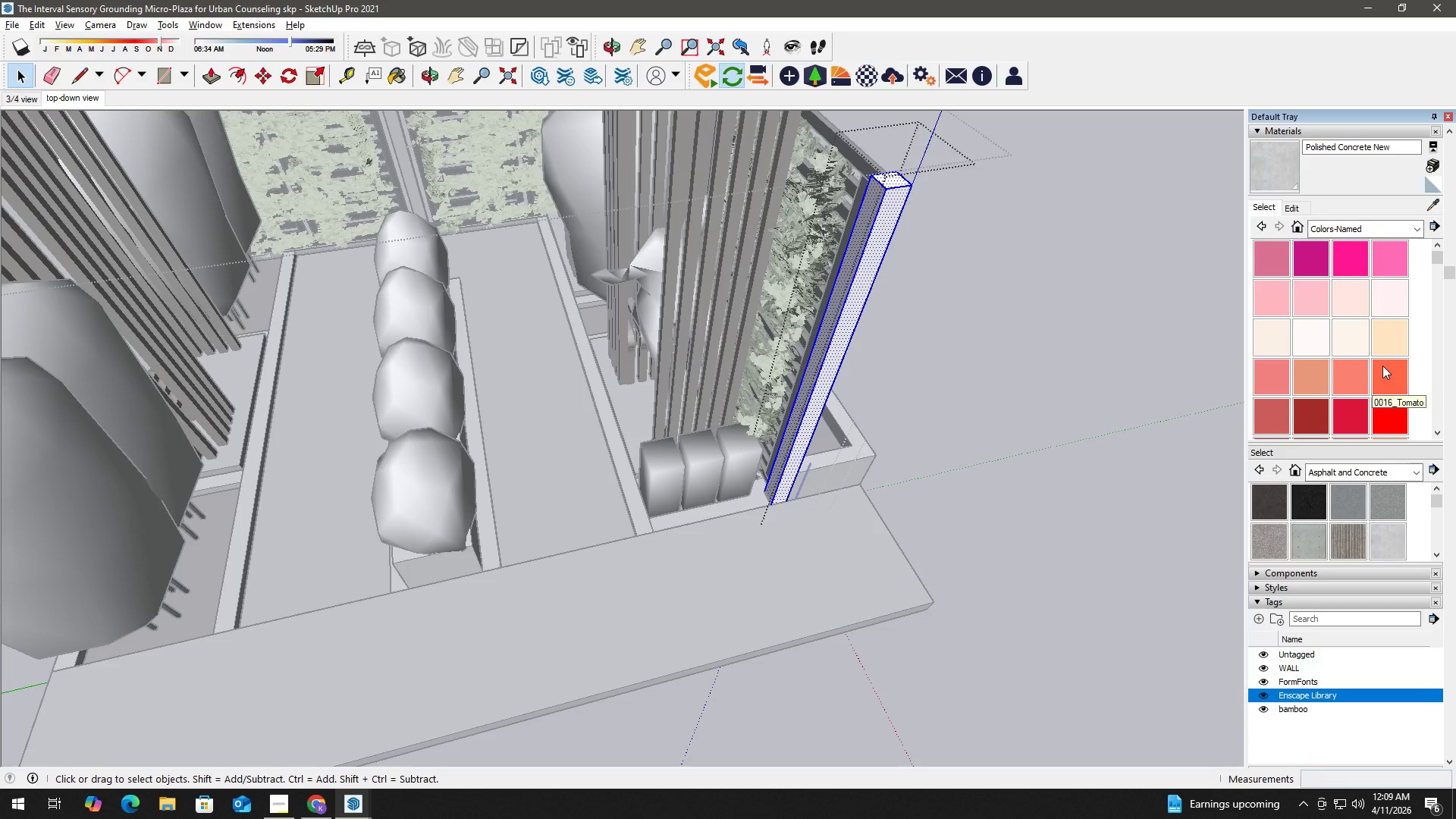 
scroll: coordinate [1310, 354], scroll_direction: down, amount: 12.0
 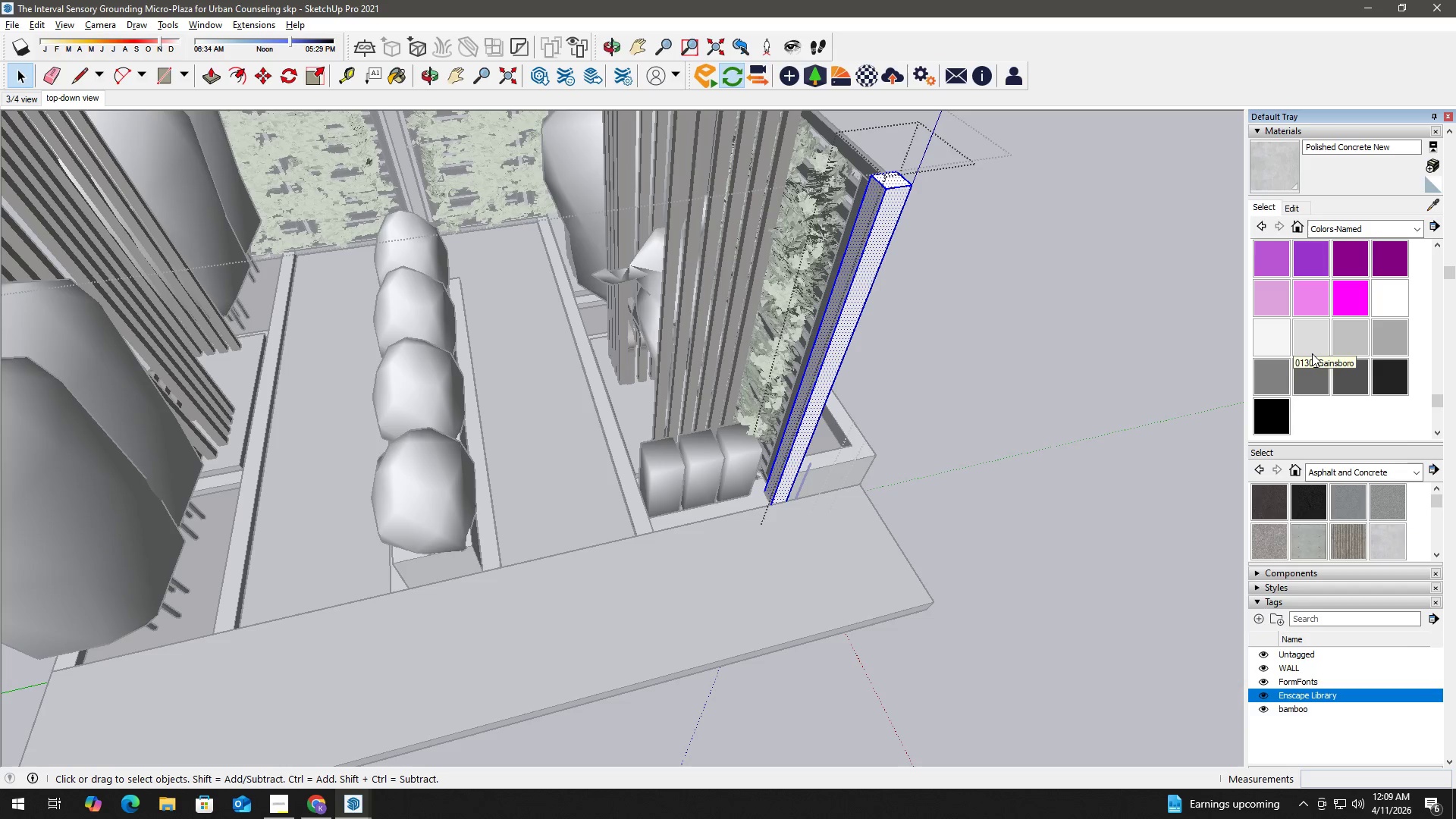 
scroll: coordinate [1314, 337], scroll_direction: up, amount: 11.0
 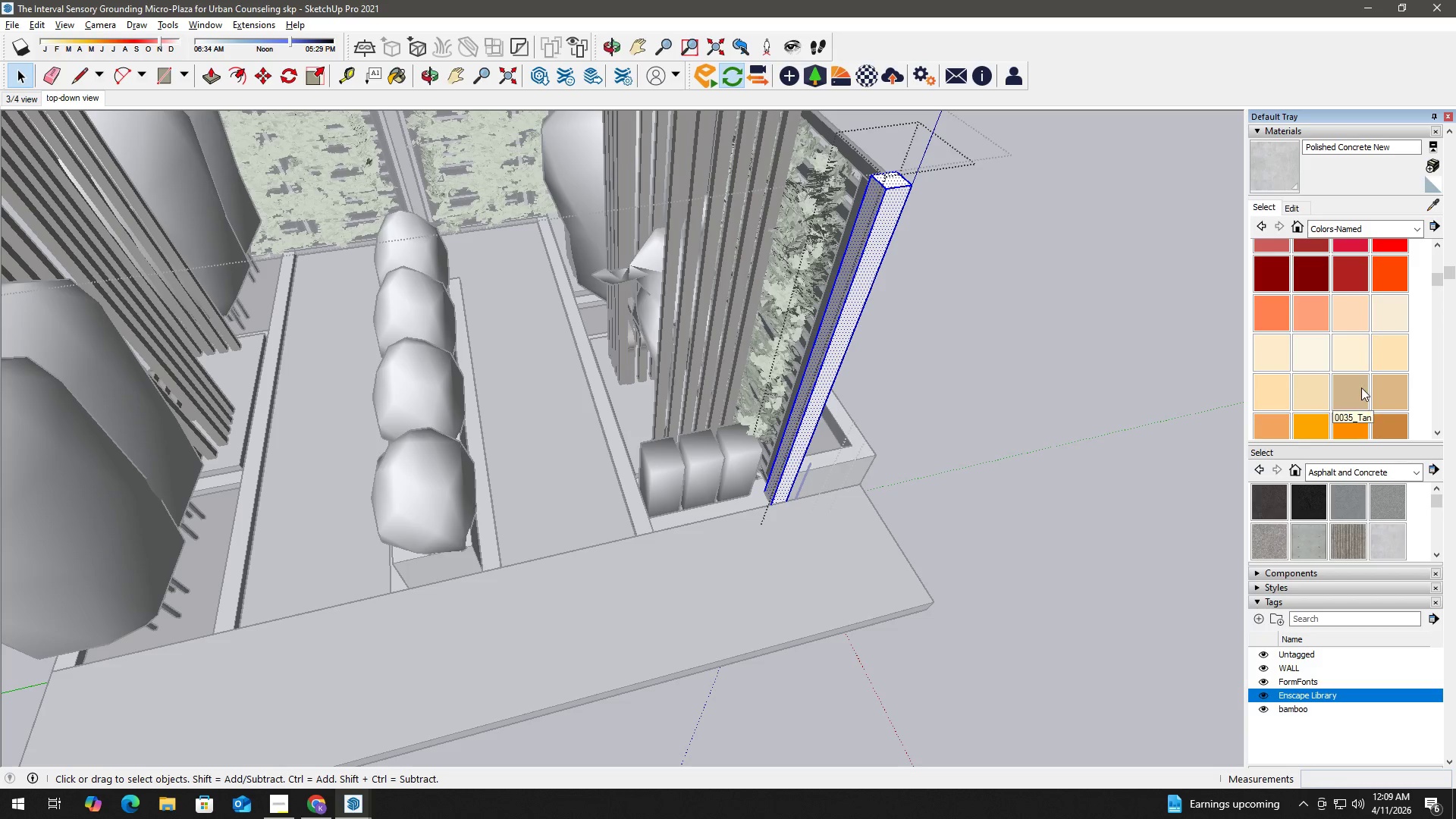 
left_click([1361, 387])
 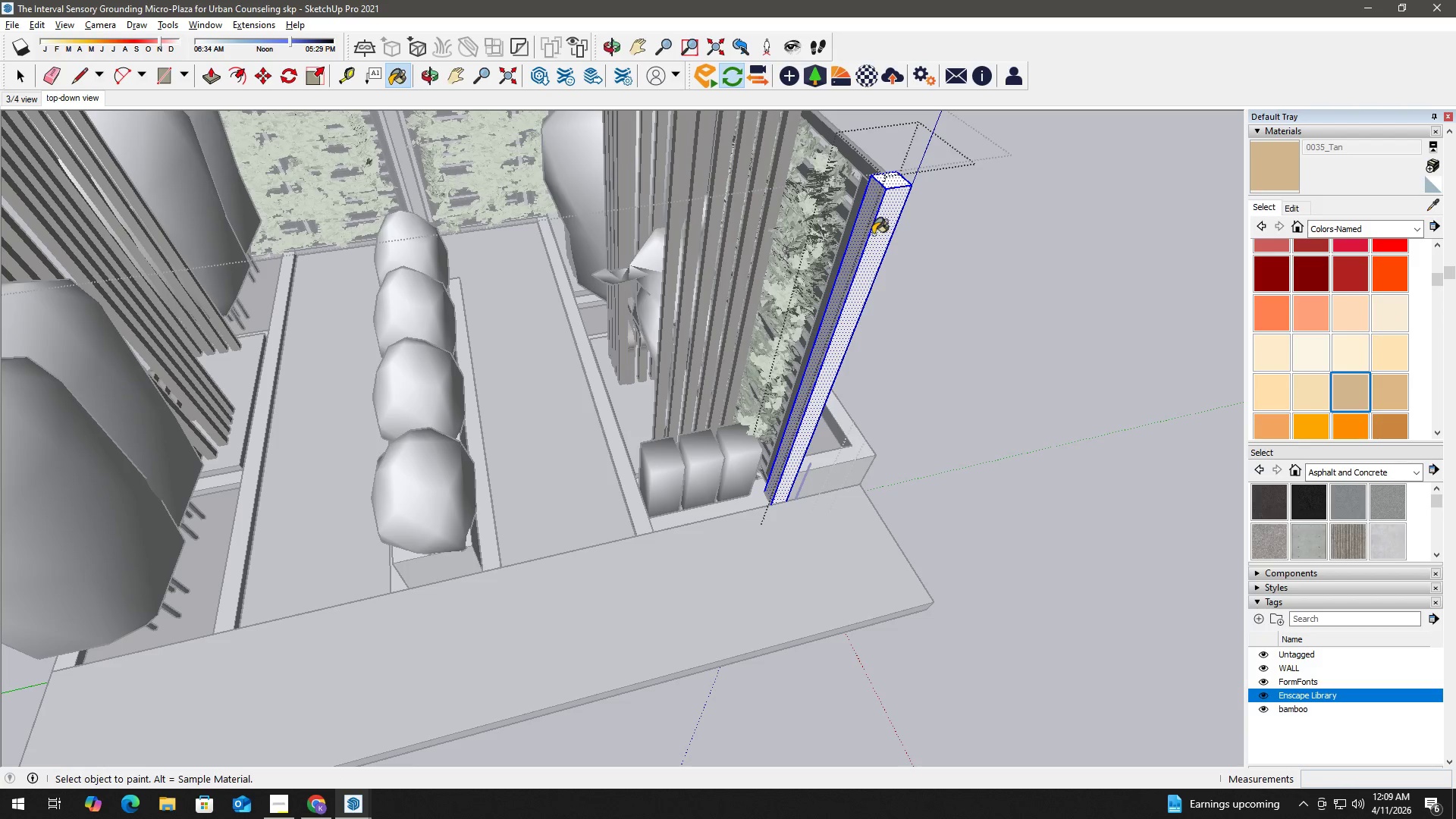 
double_click([873, 233])
 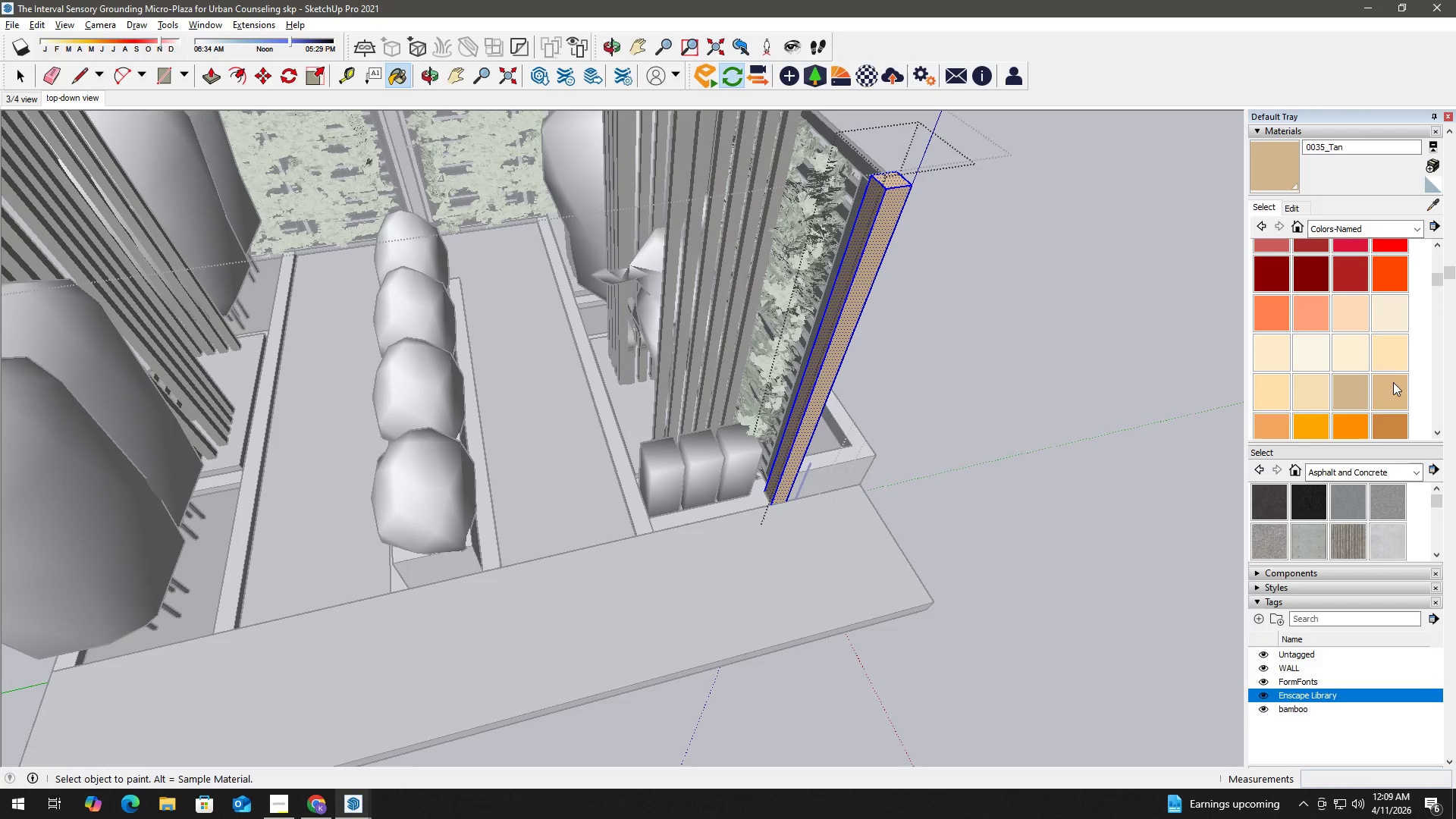 
scroll: coordinate [1382, 378], scroll_direction: up, amount: 1.0
 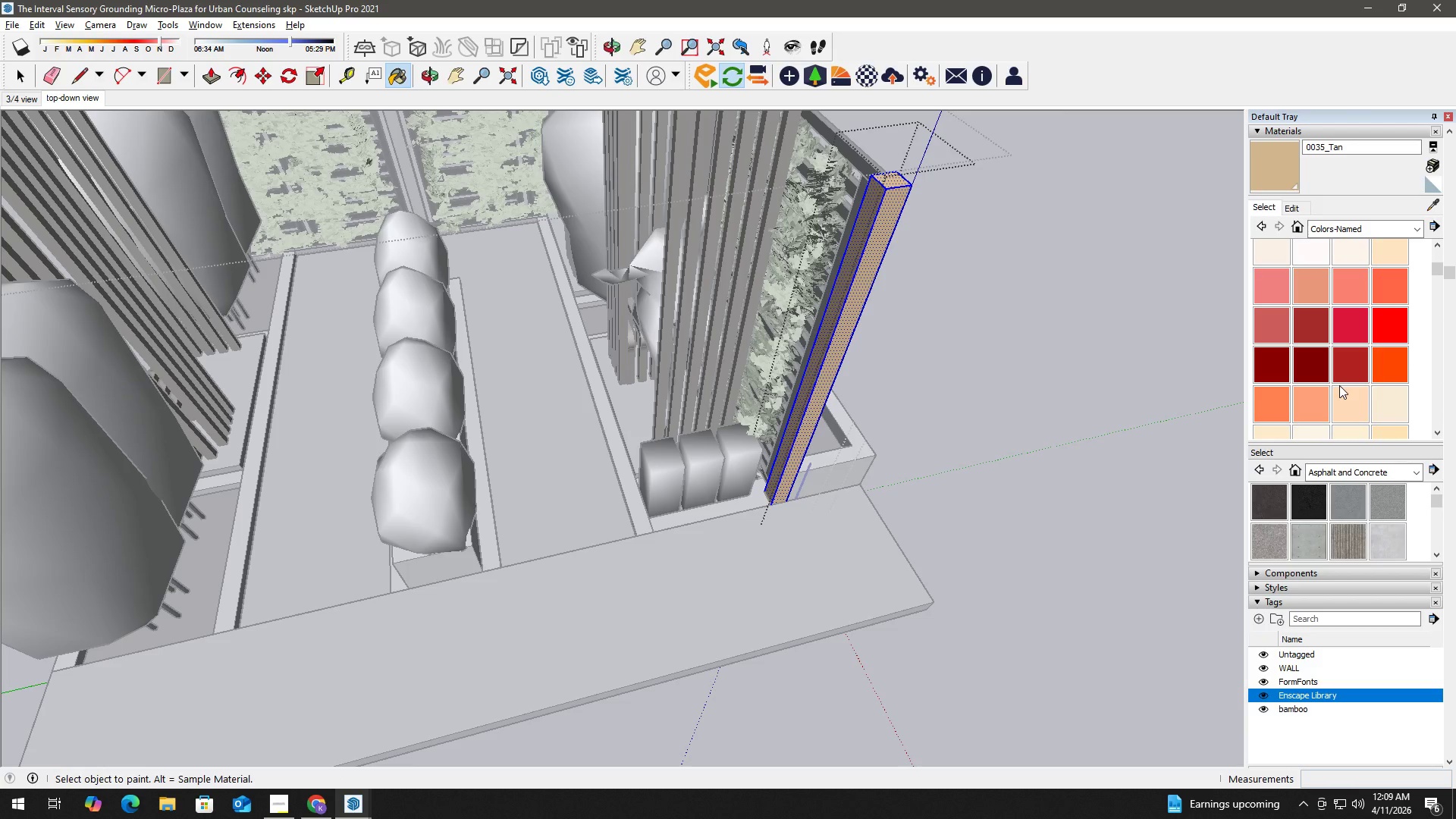 
scroll: coordinate [1344, 383], scroll_direction: down, amount: 2.0
 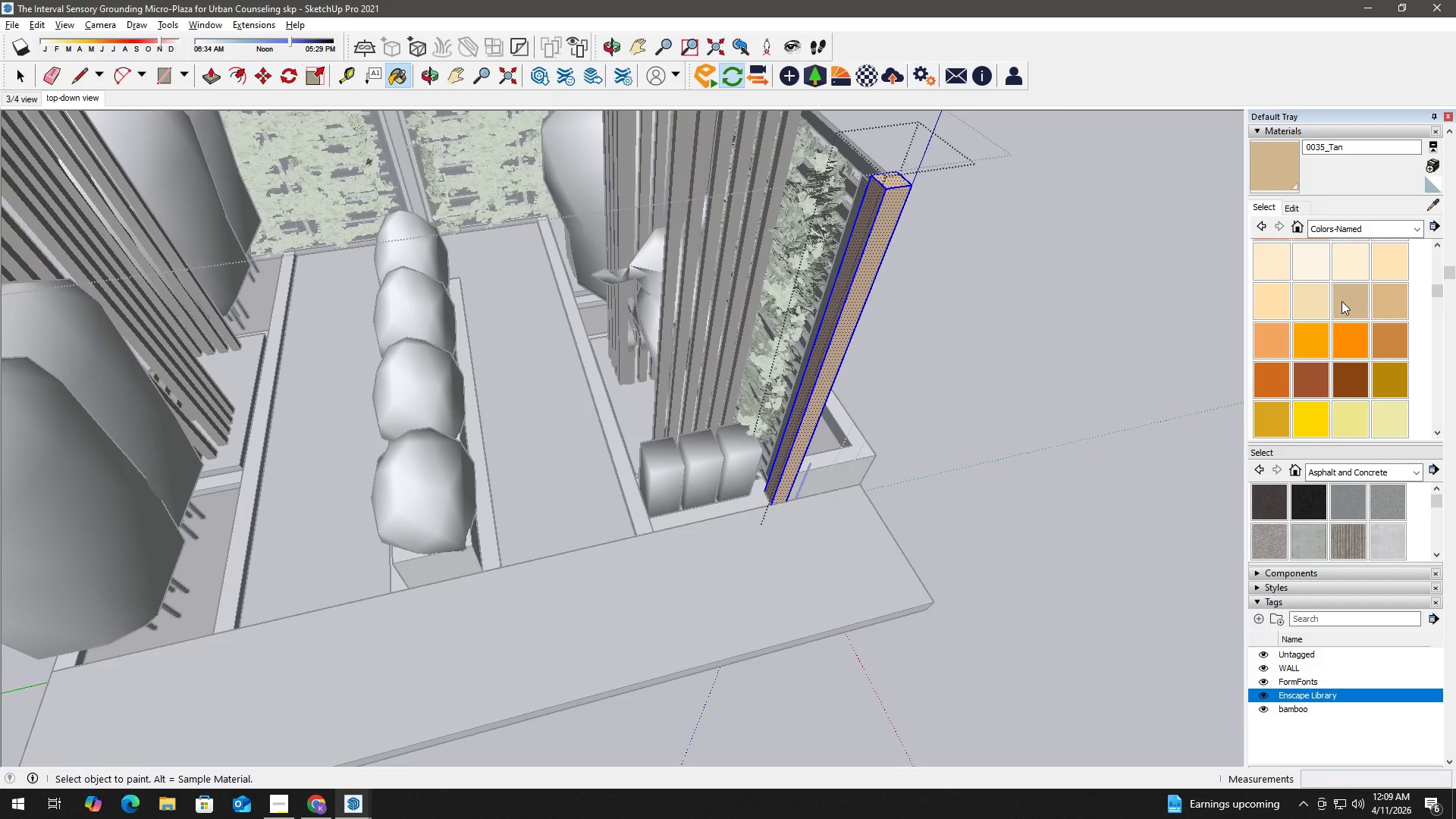 
left_click([1341, 300])
 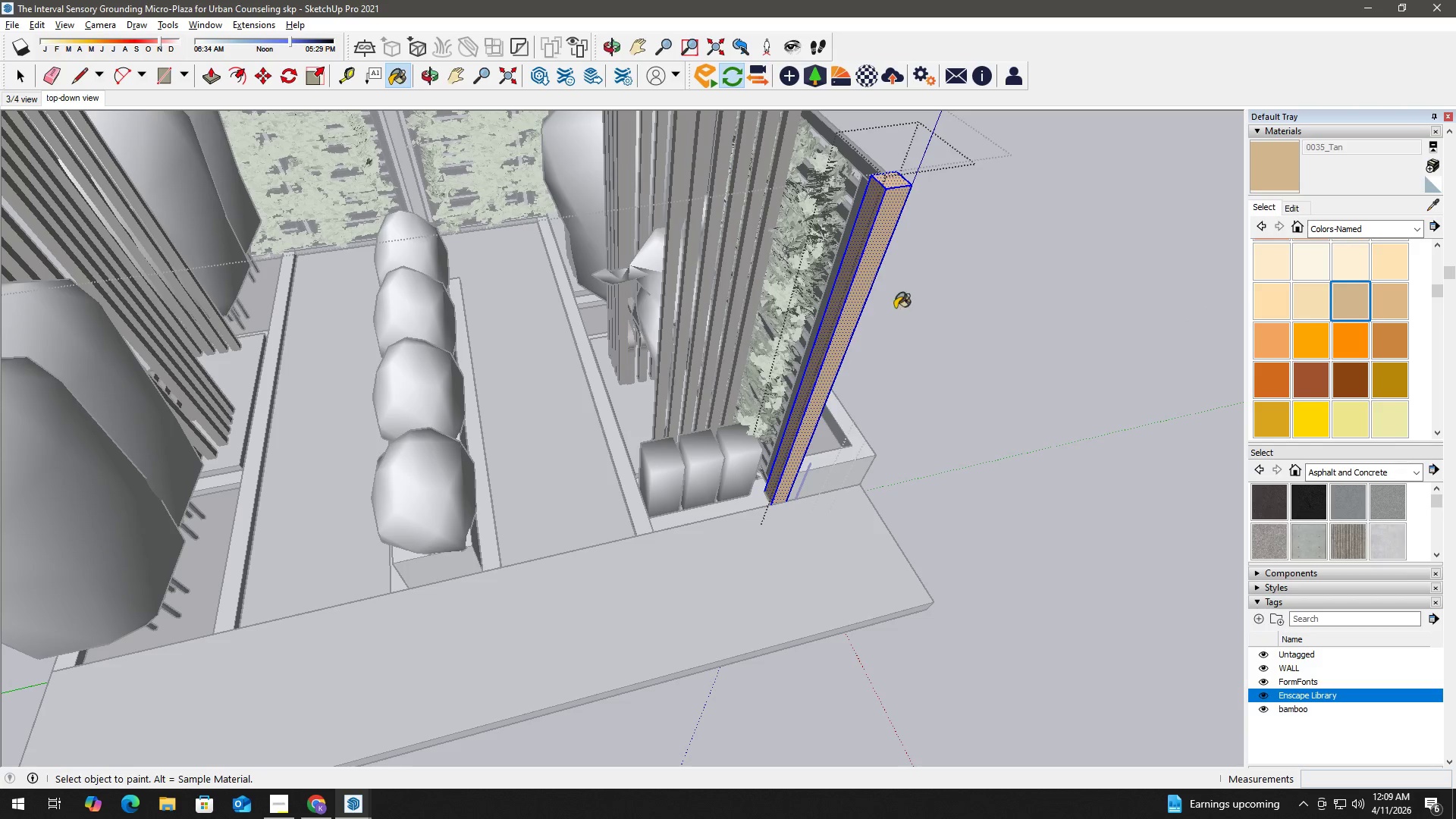 
left_click([857, 268])
 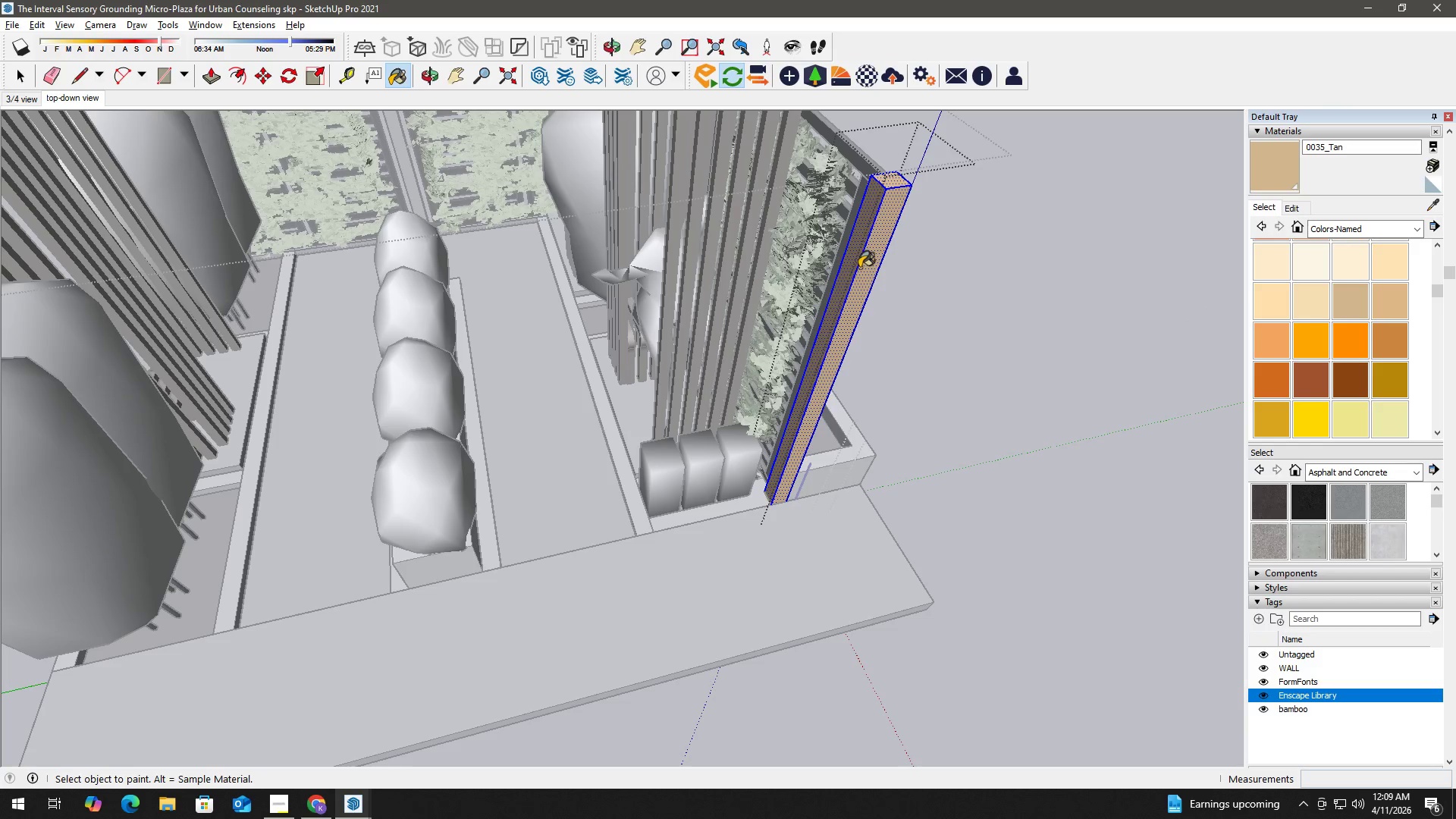 
double_click([860, 268])
 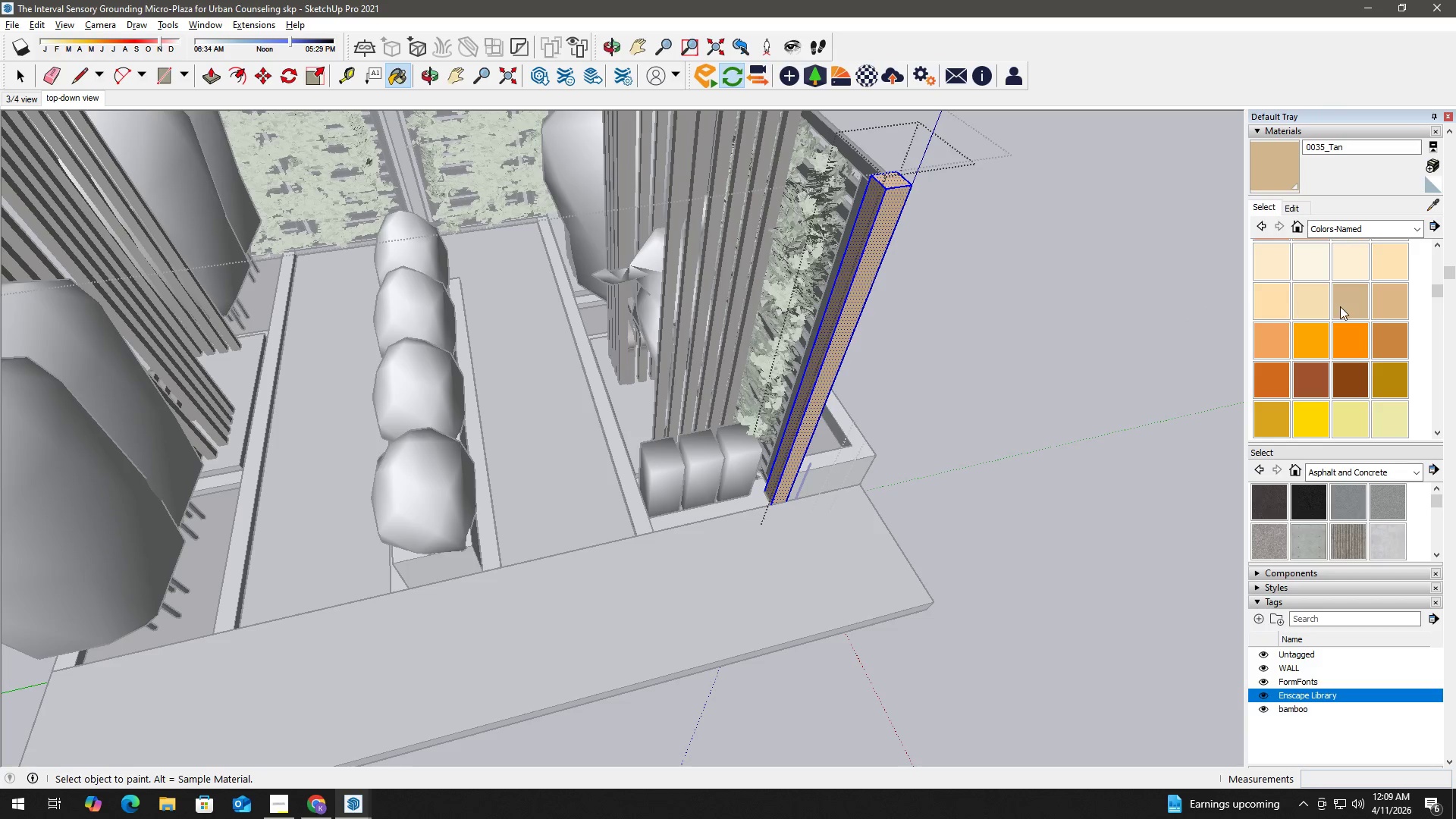 
left_click([1345, 306])
 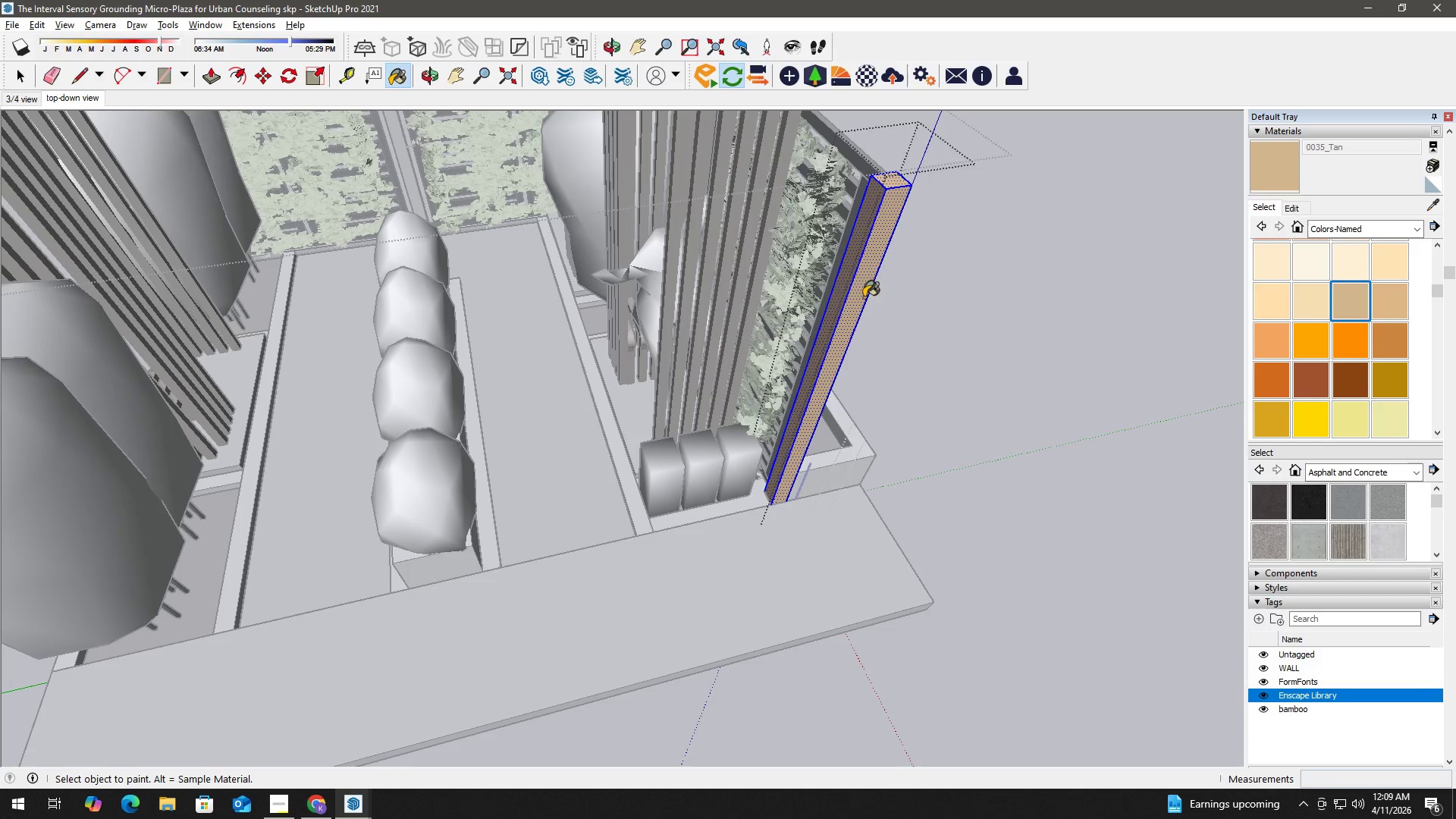 
left_click([874, 278])
 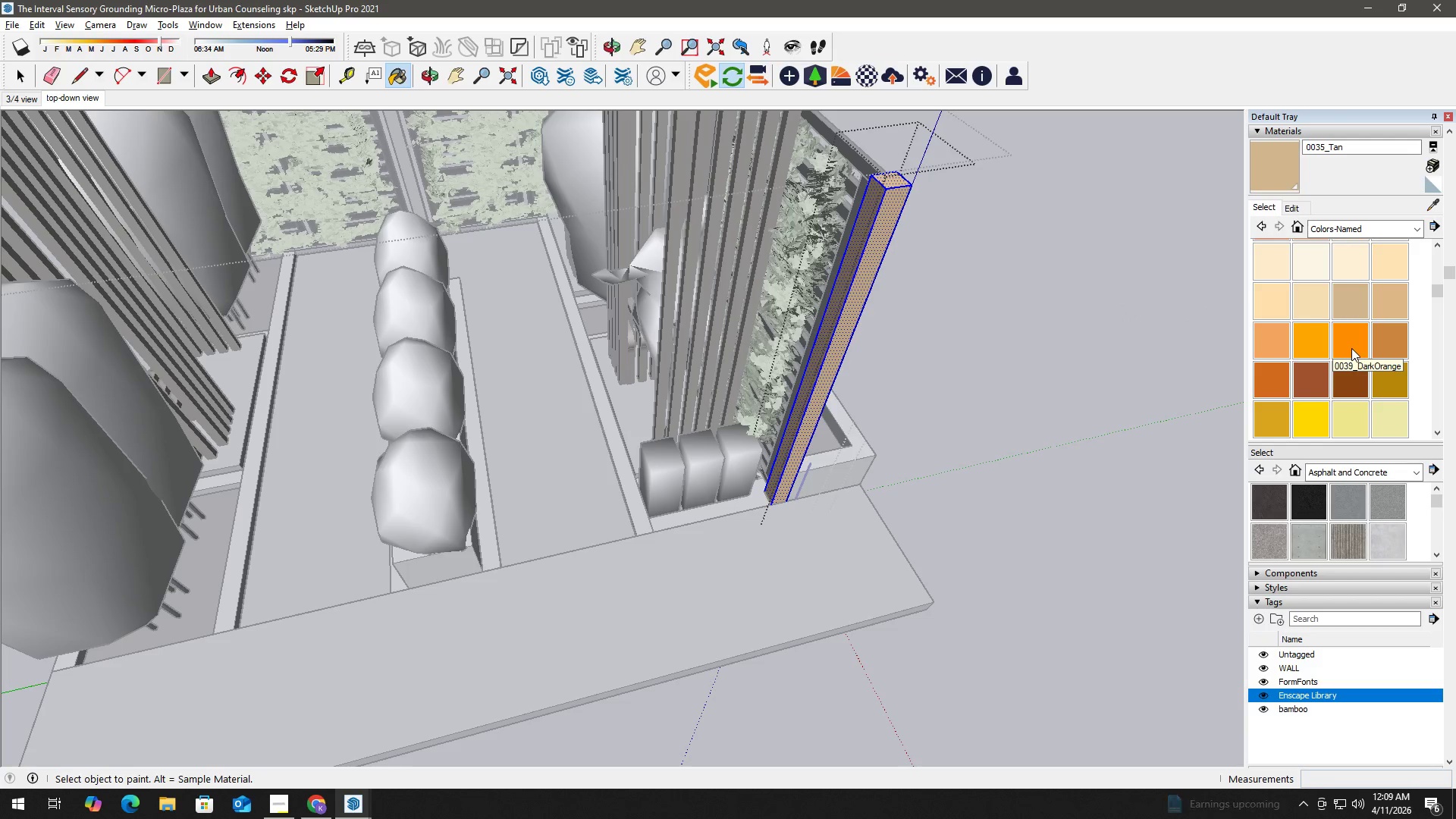 
scroll: coordinate [1337, 355], scroll_direction: down, amount: 2.0
 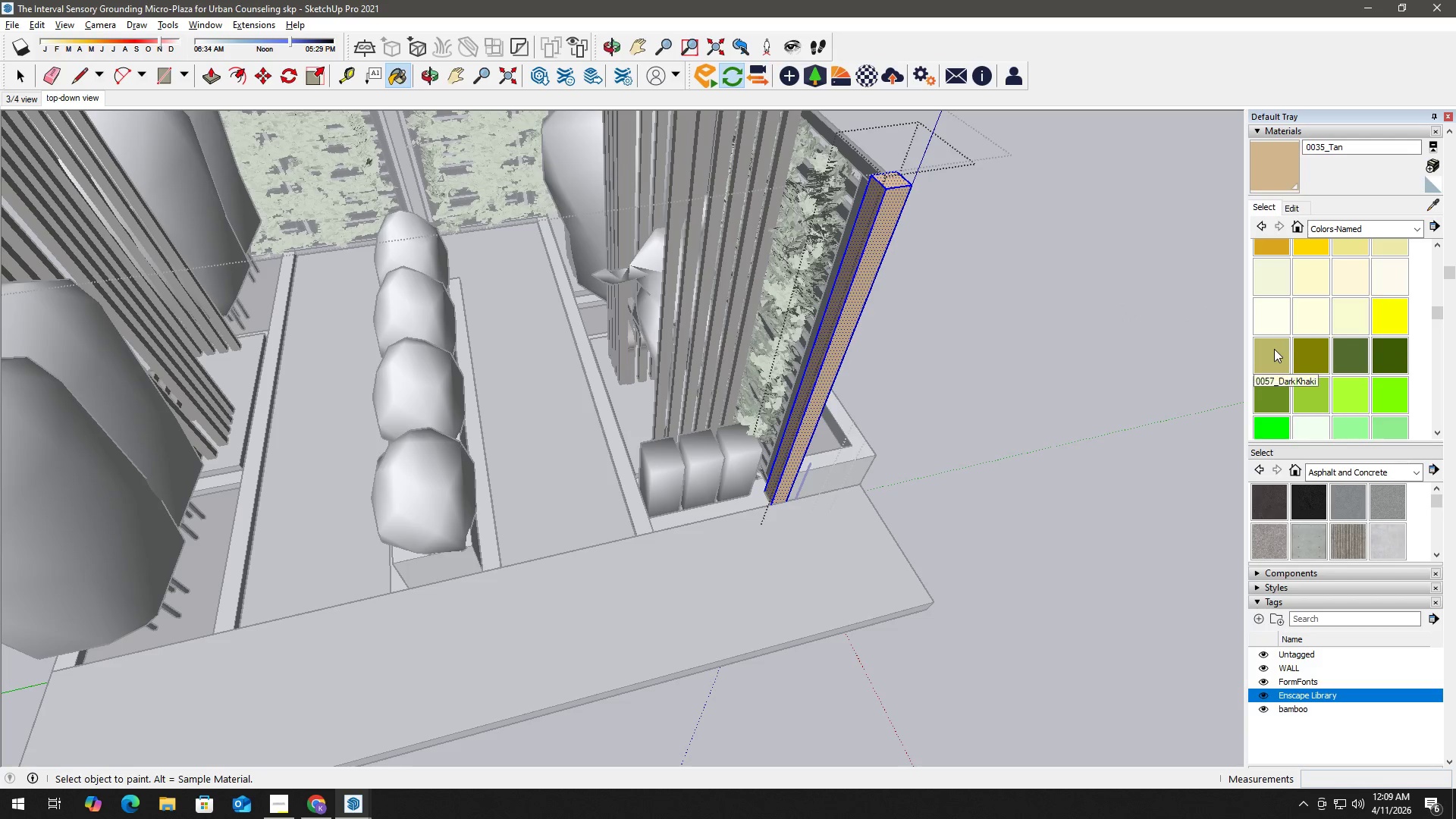 
left_click([1273, 349])
 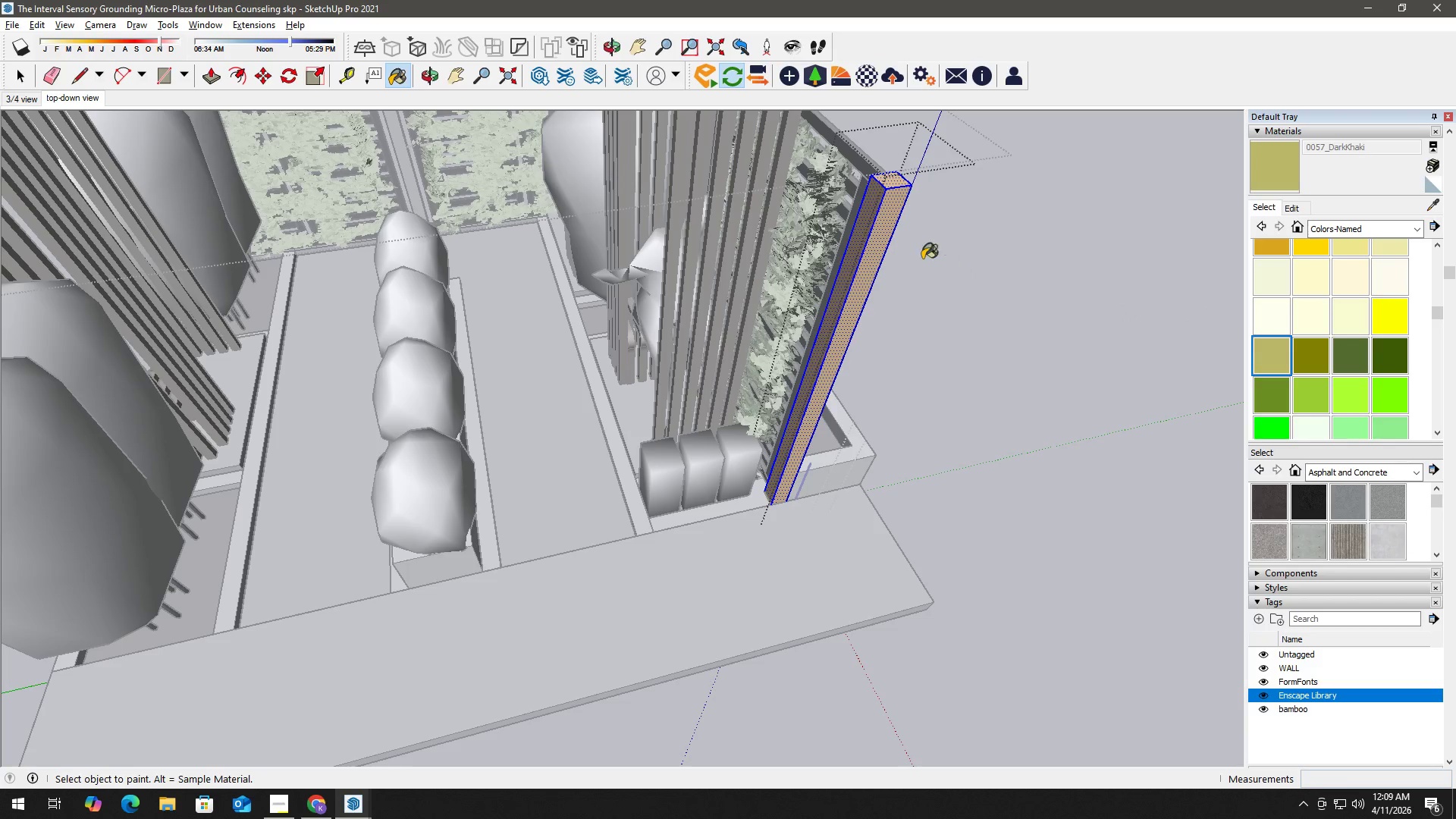 
left_click([884, 236])
 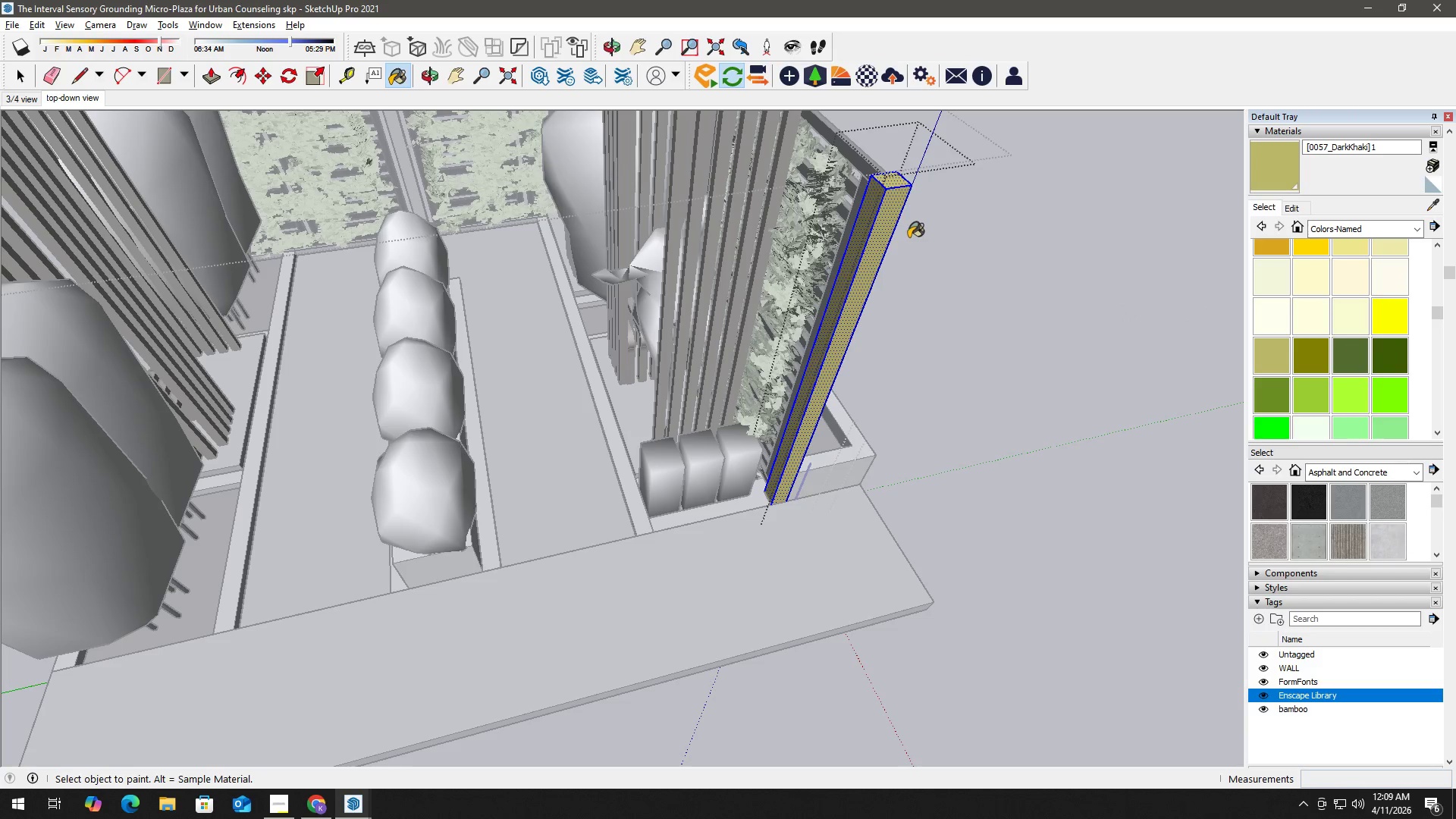 
key(Space)
 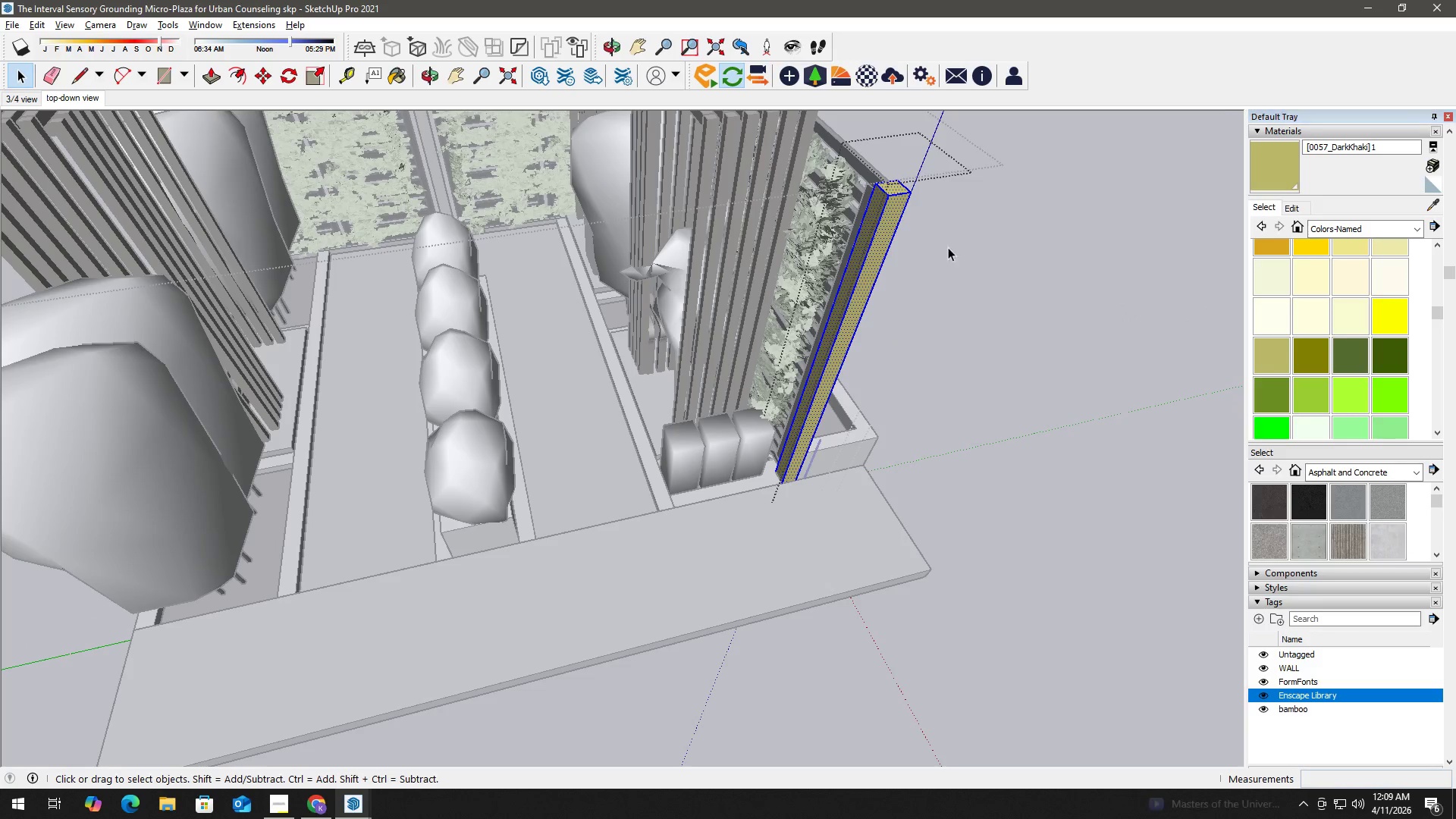 
key(Escape)
 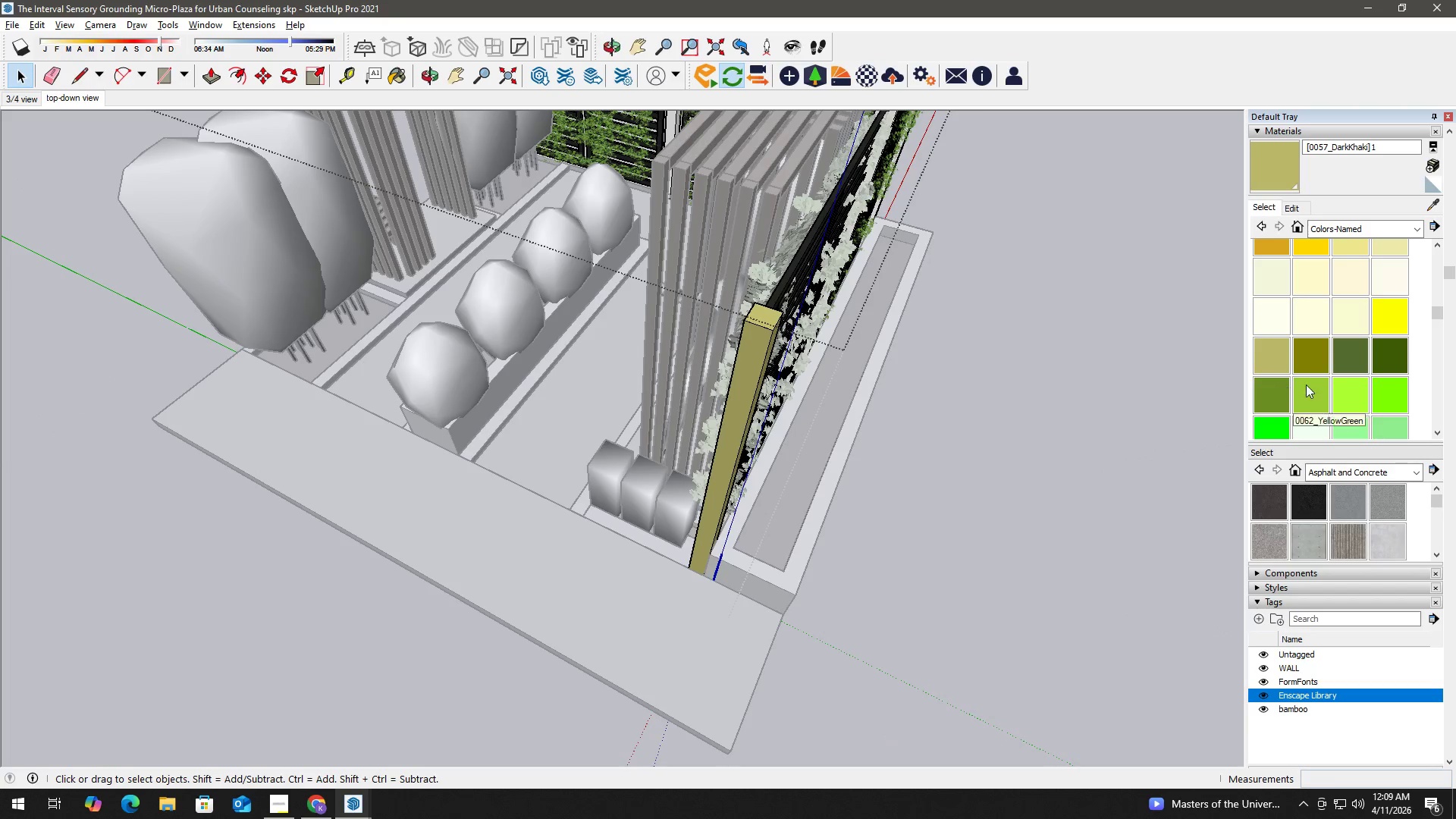 
scroll: coordinate [905, 242], scroll_direction: down, amount: 2.0
 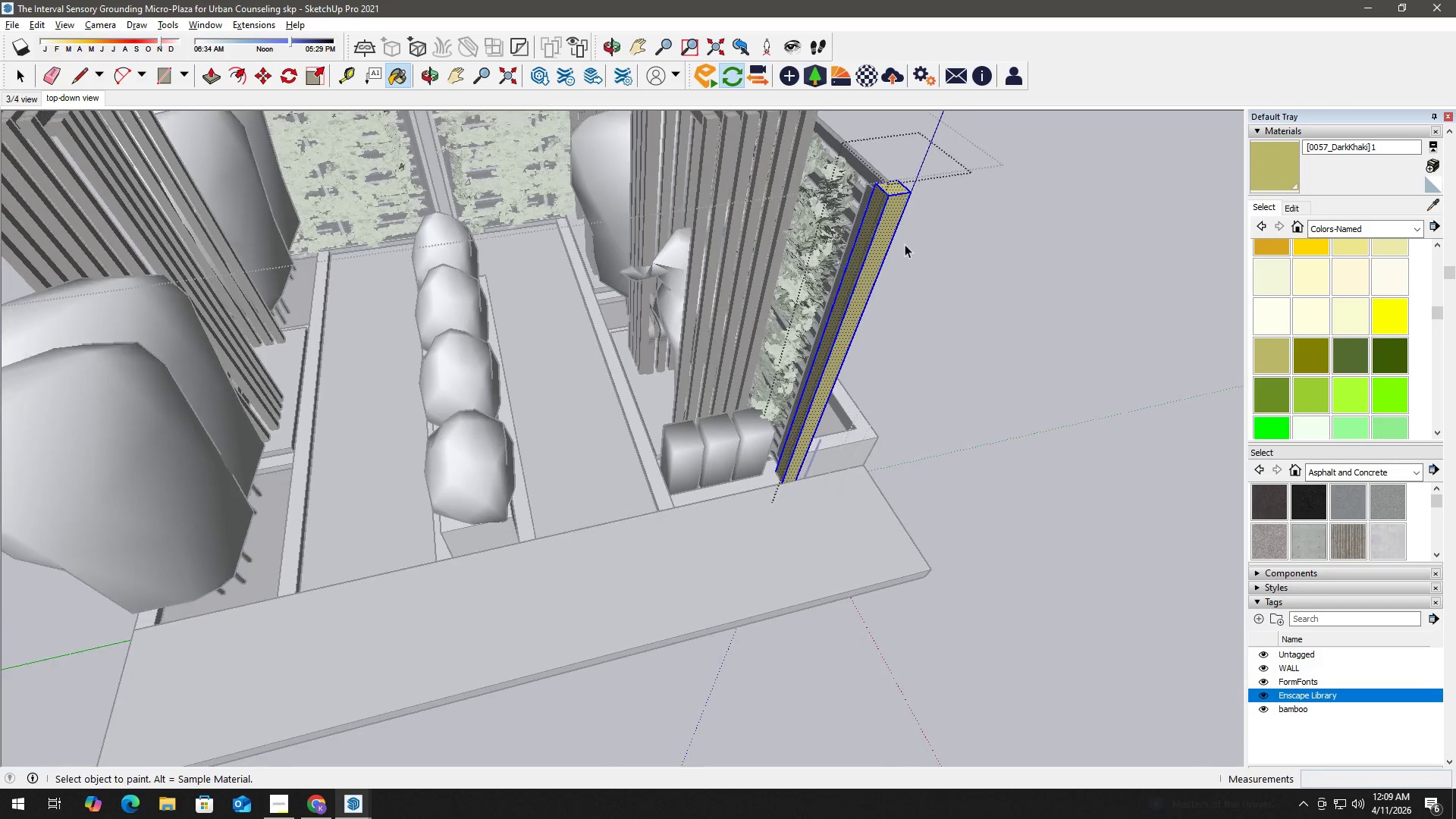 
left_click([1323, 356])
 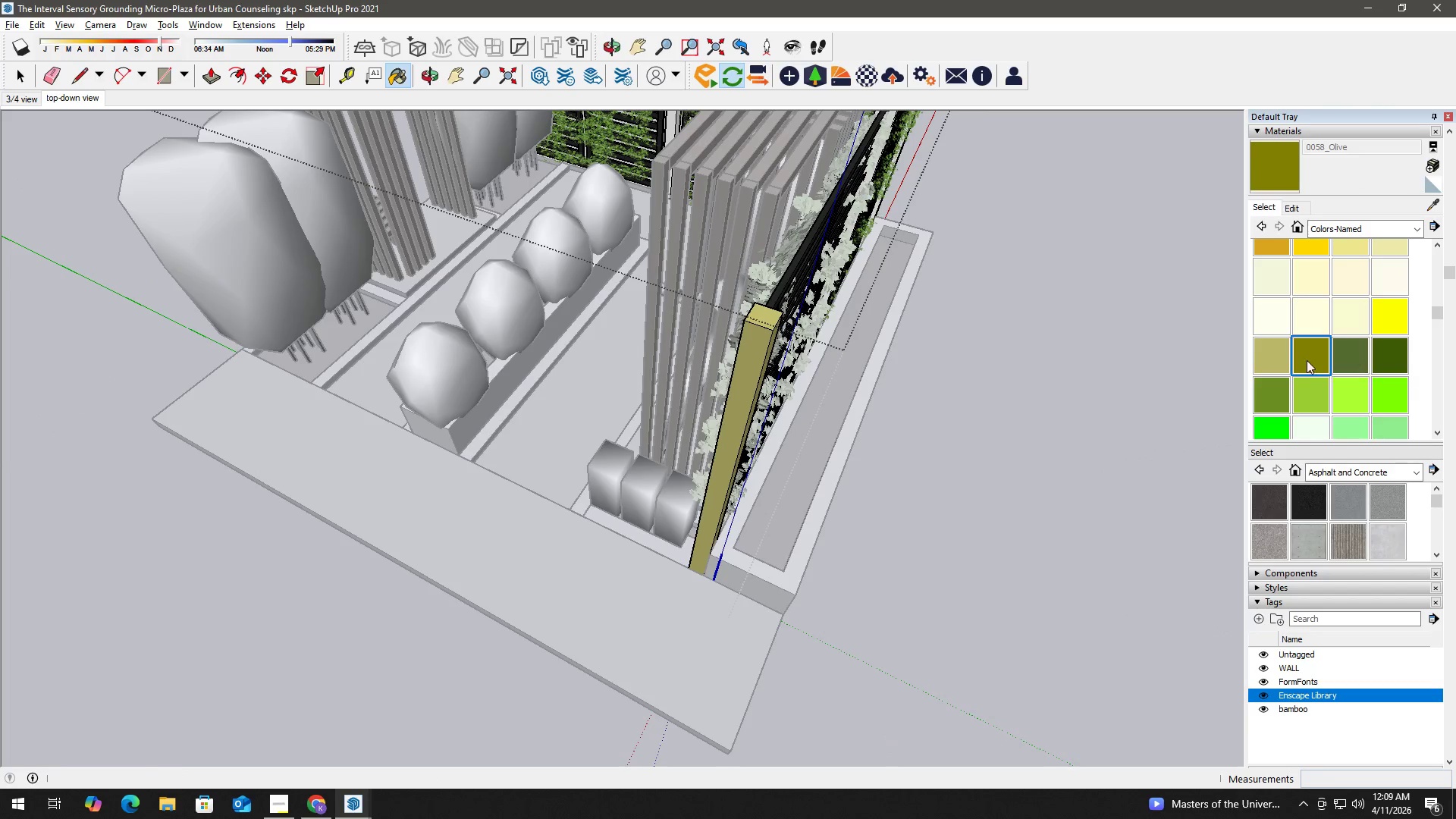 
key(Space)
 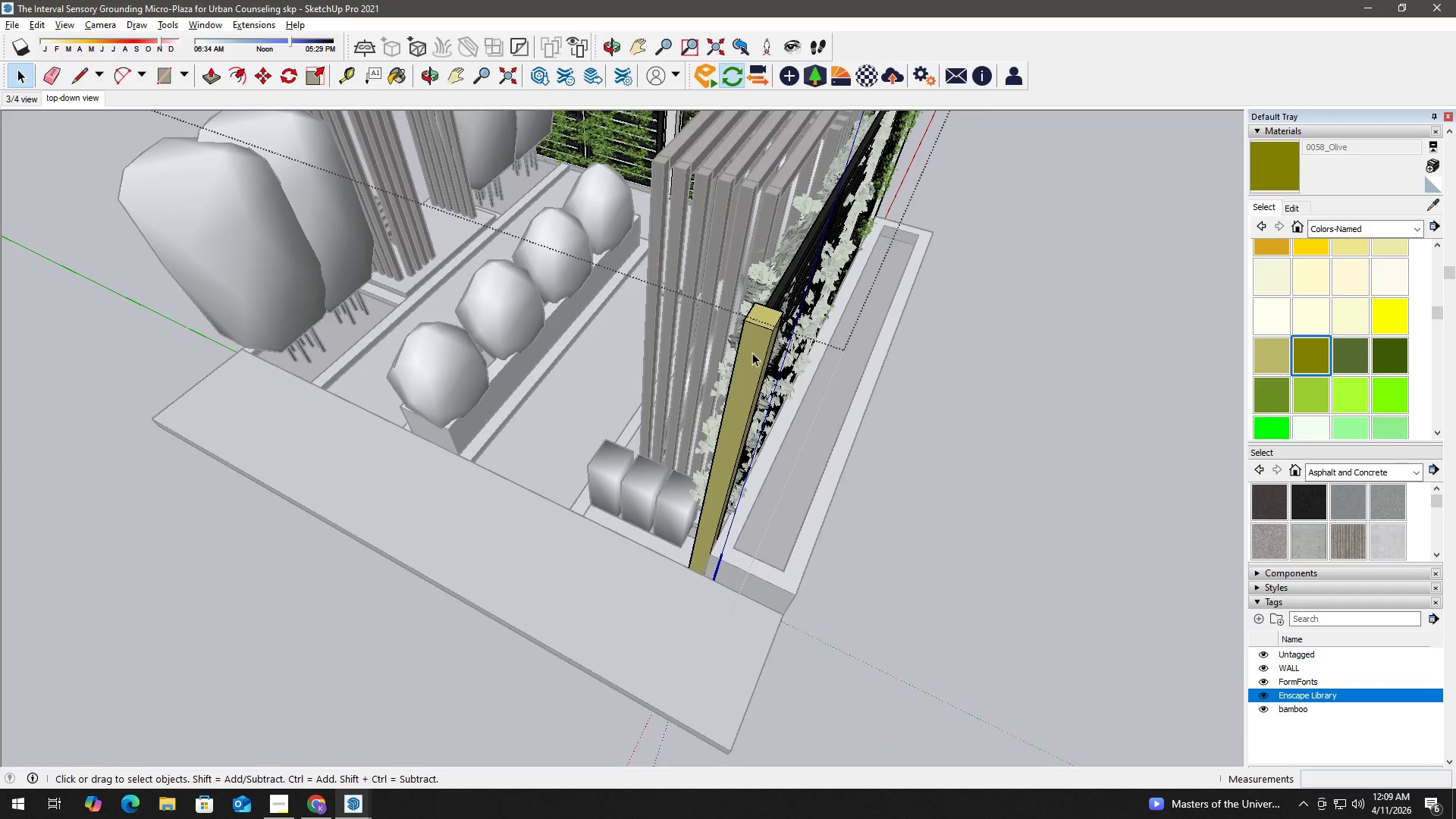 
double_click([752, 353])
 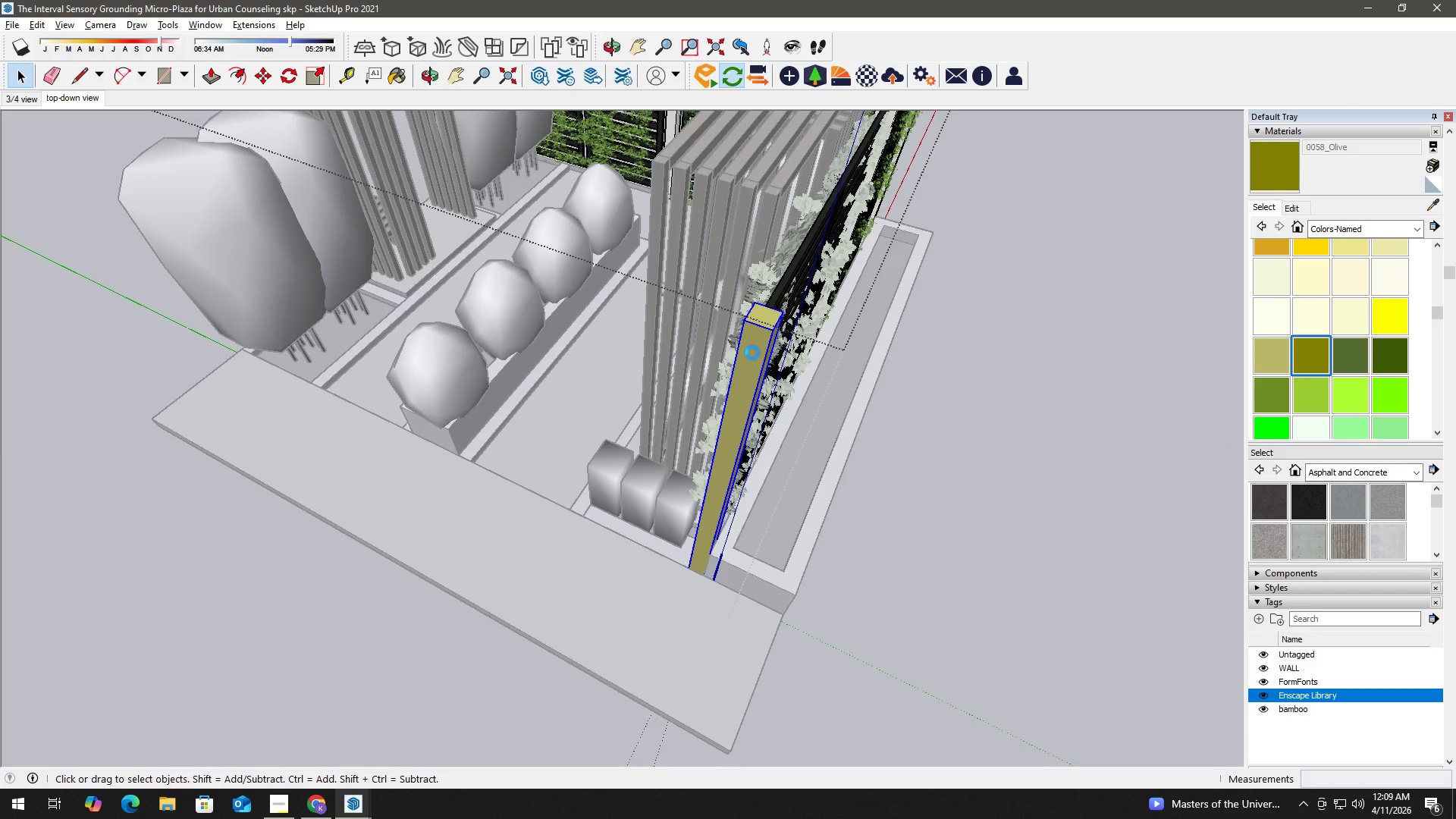 
triple_click([752, 353])
 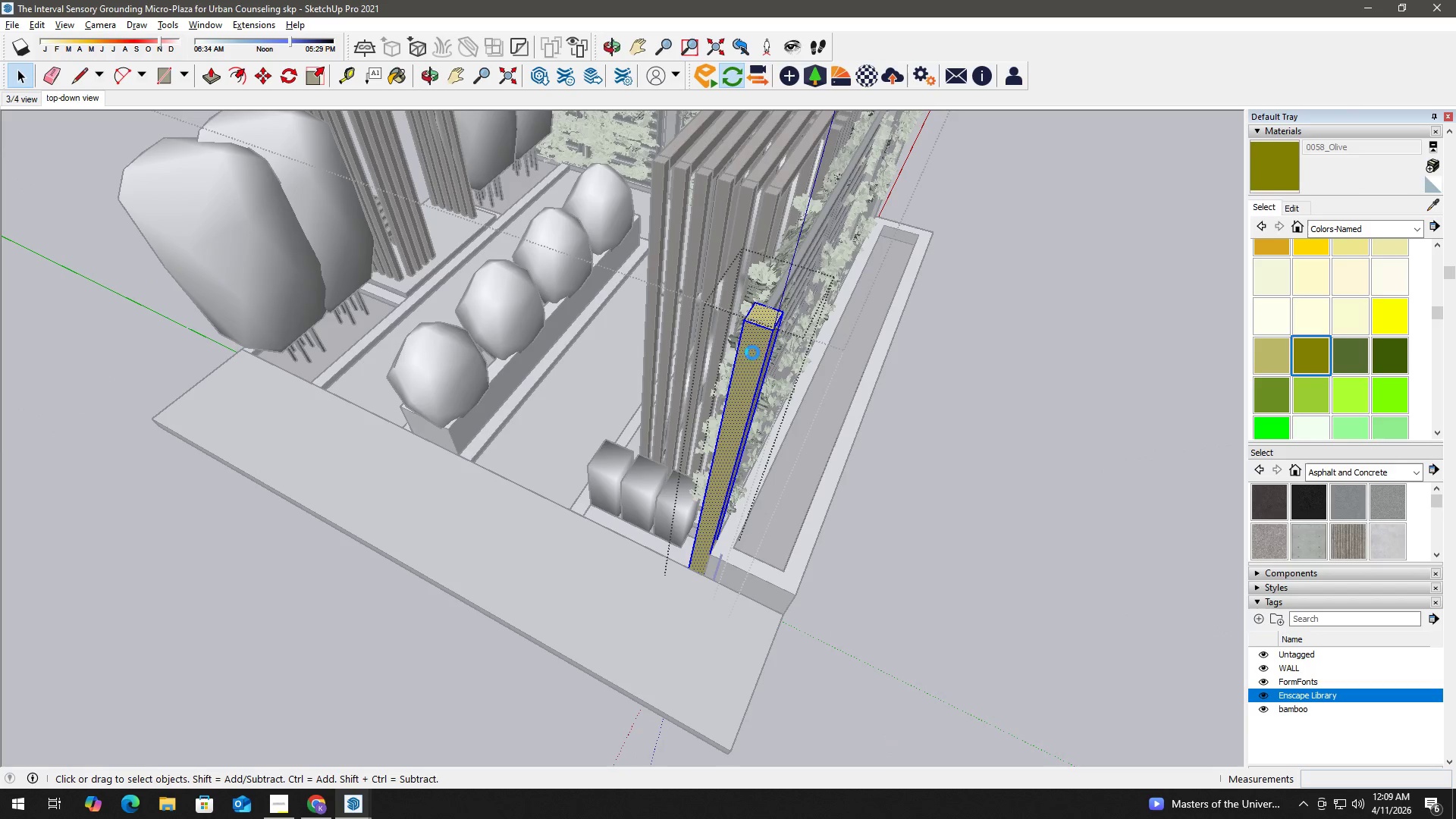 
triple_click([752, 353])
 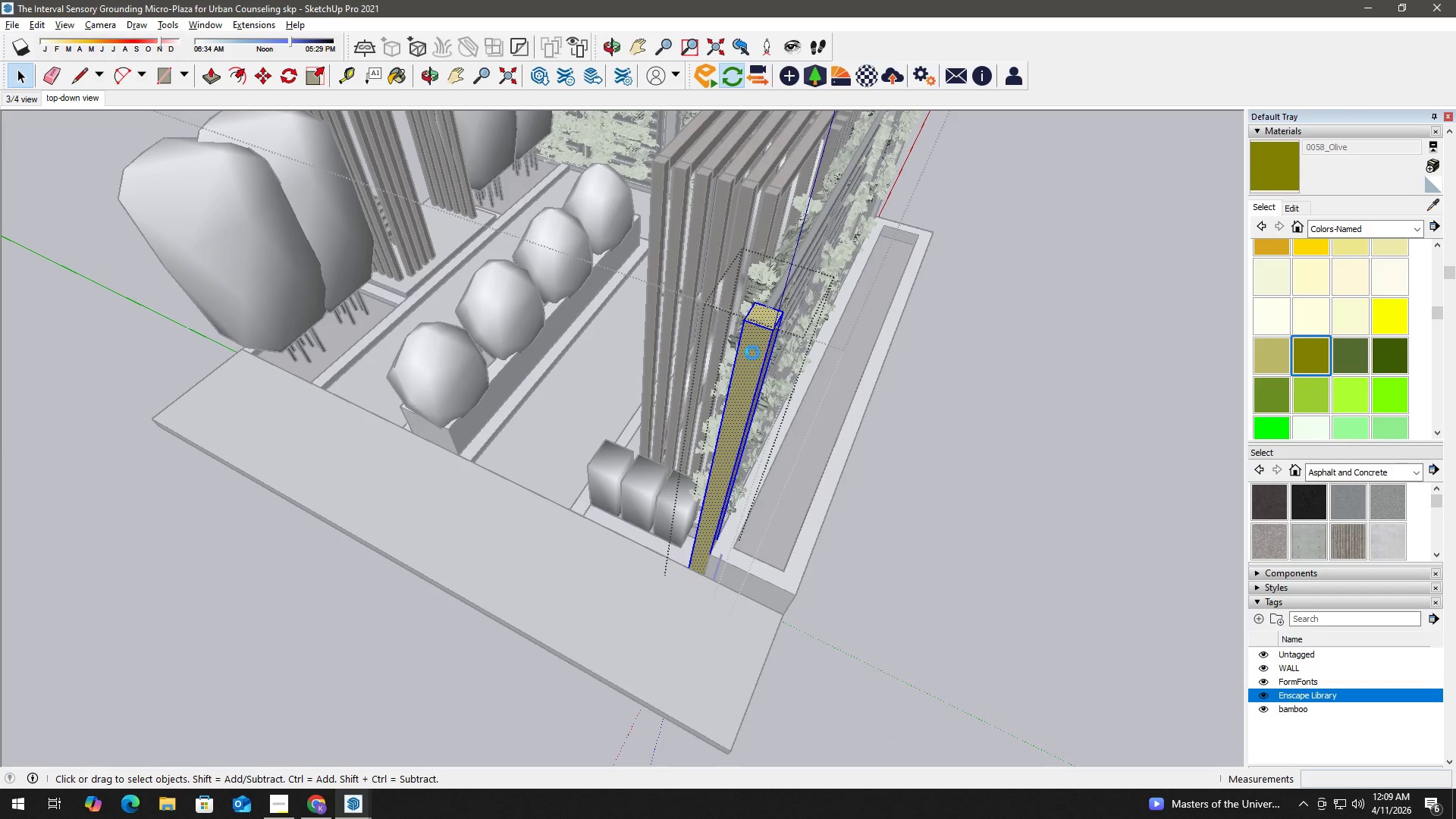 
triple_click([752, 353])
 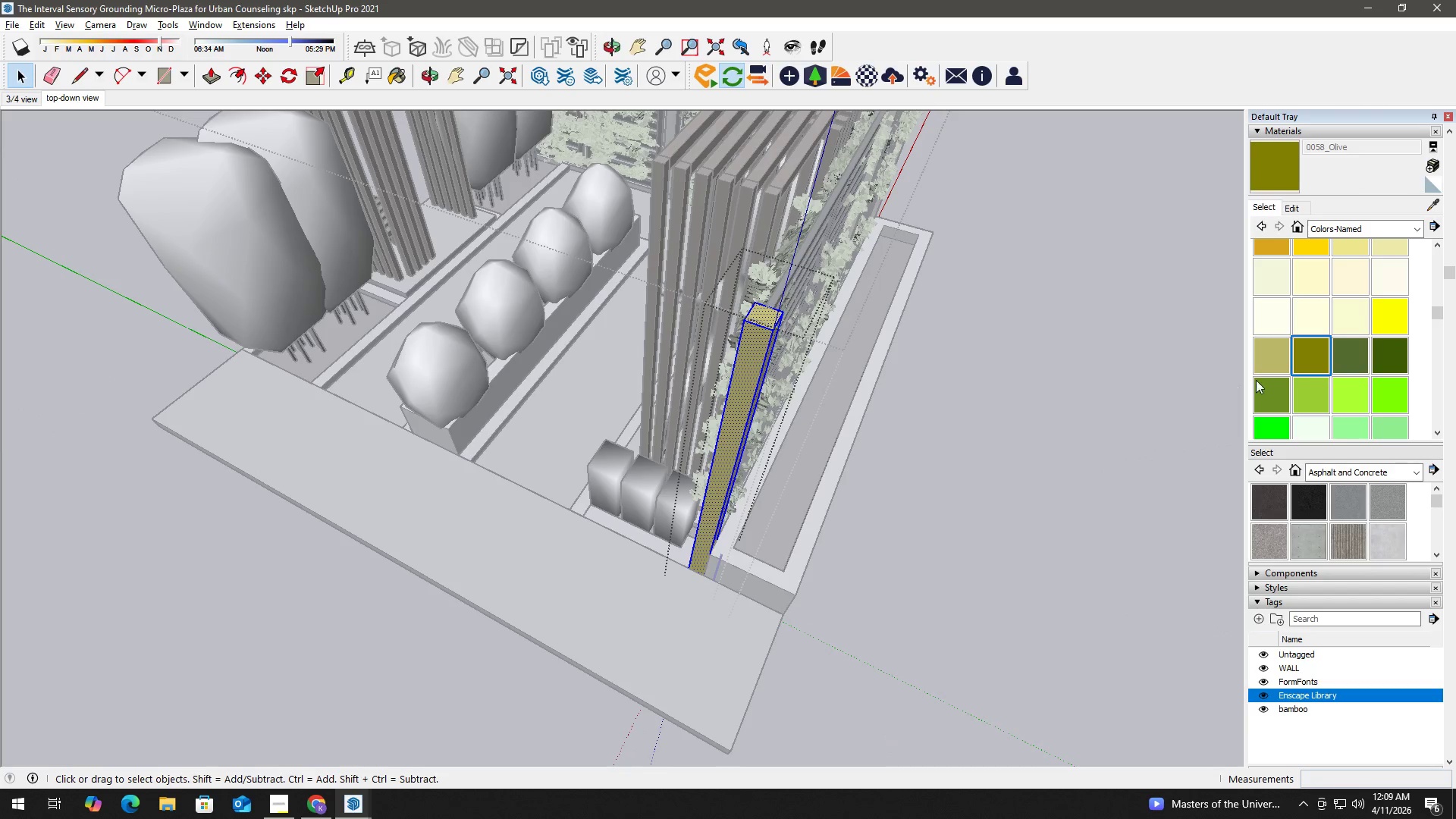 
scroll: coordinate [1332, 375], scroll_direction: down, amount: 2.0
 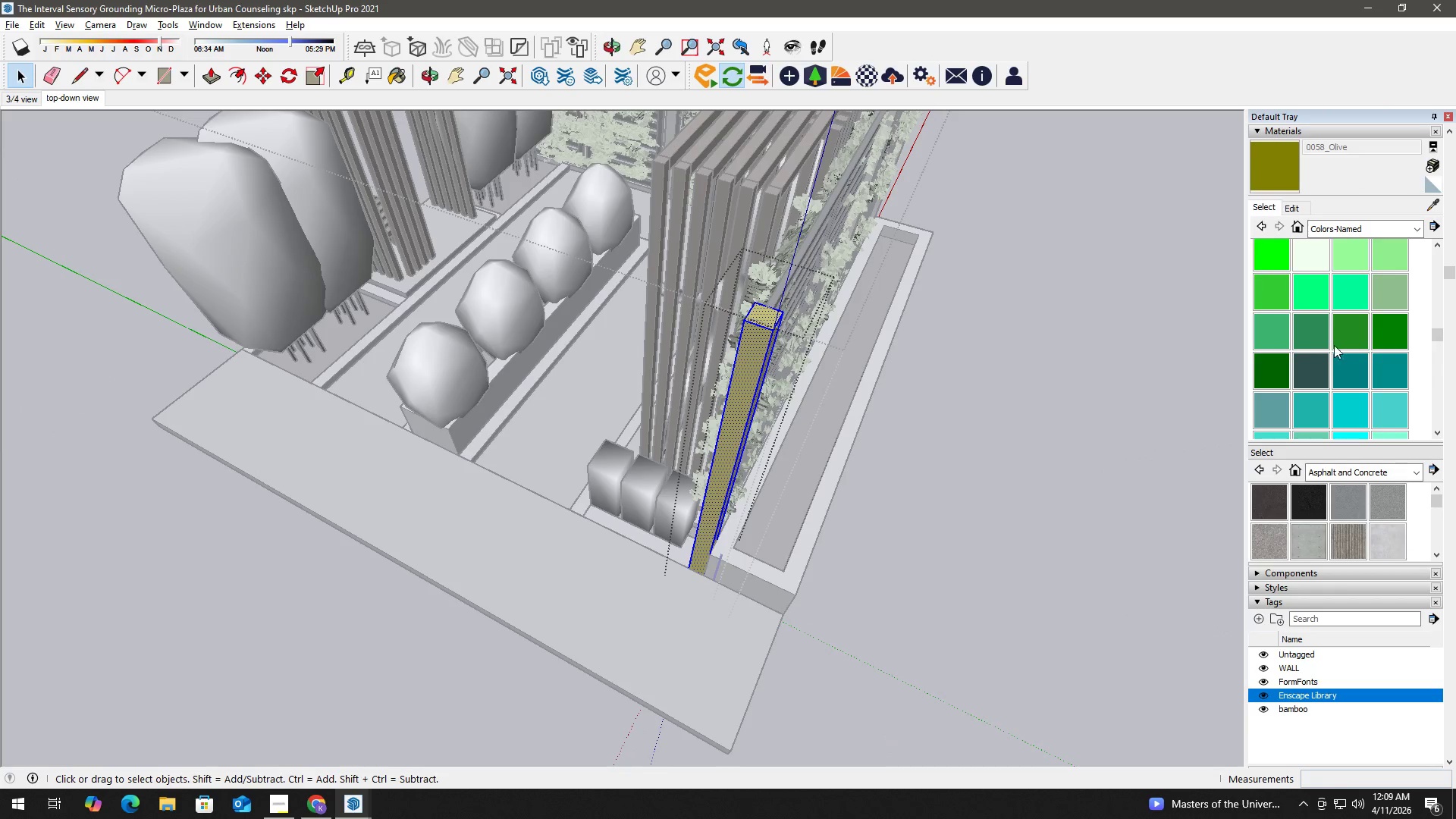 
left_click([1319, 362])
 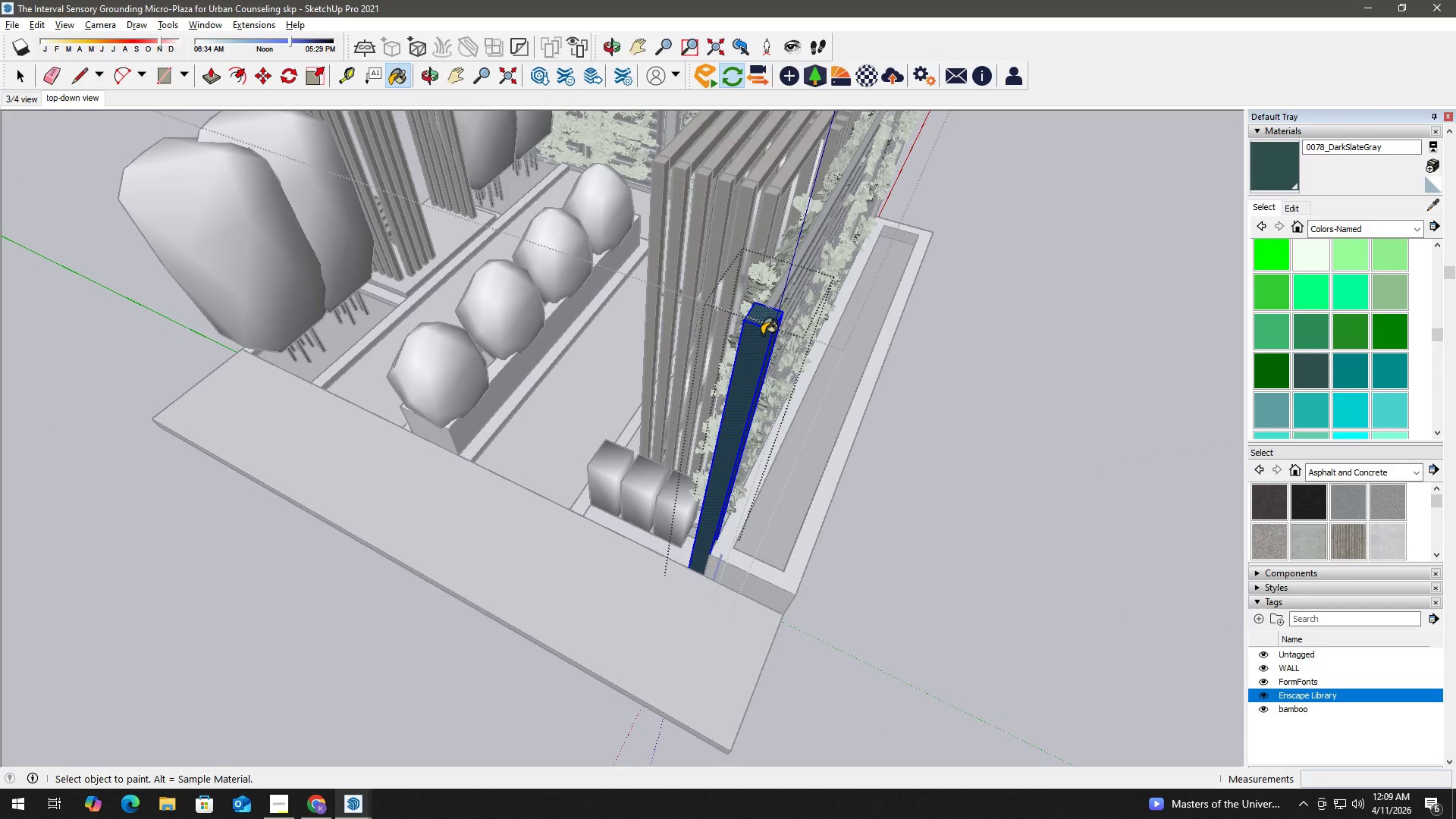 
key(Space)
 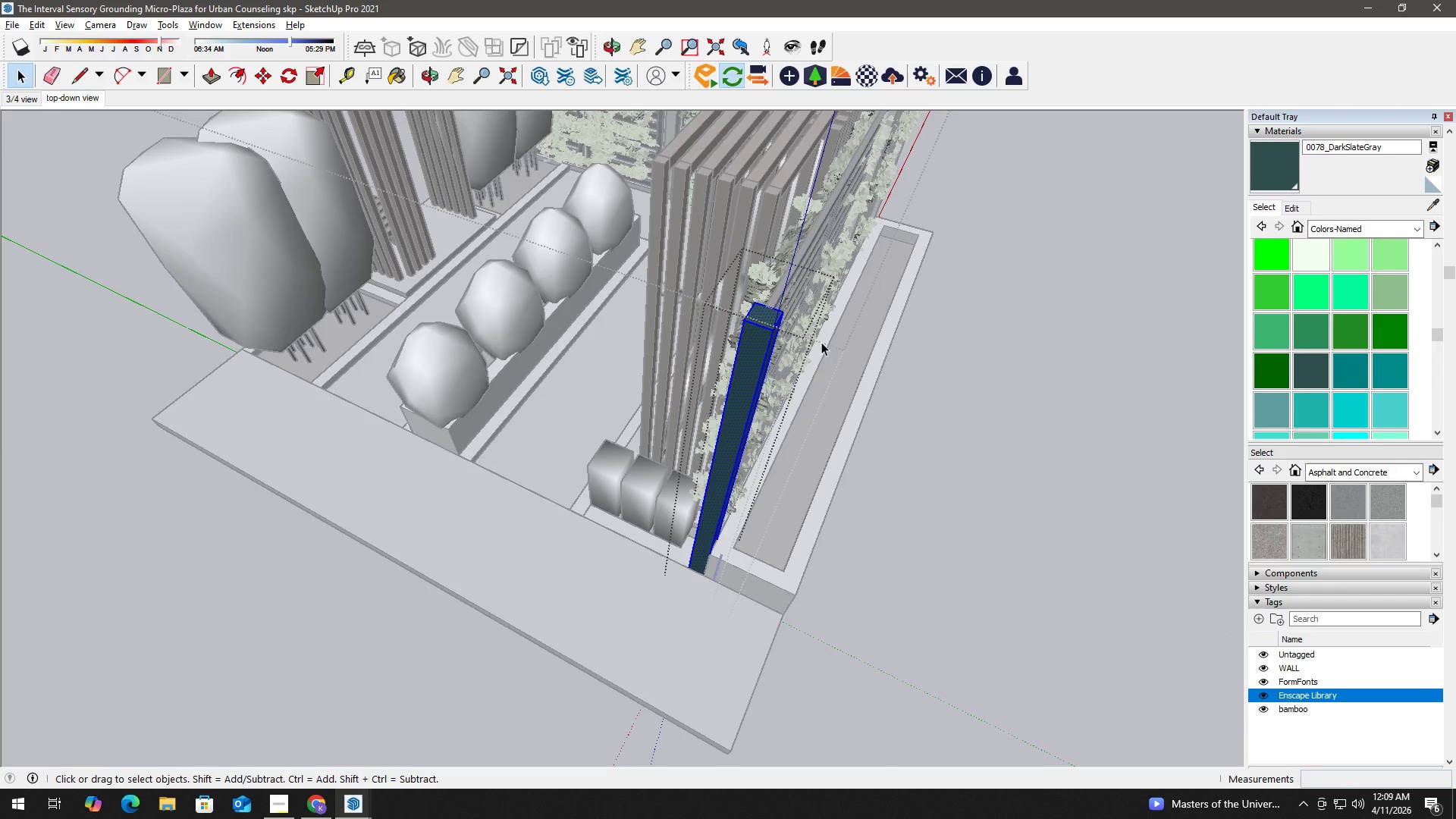 
key(Escape)
 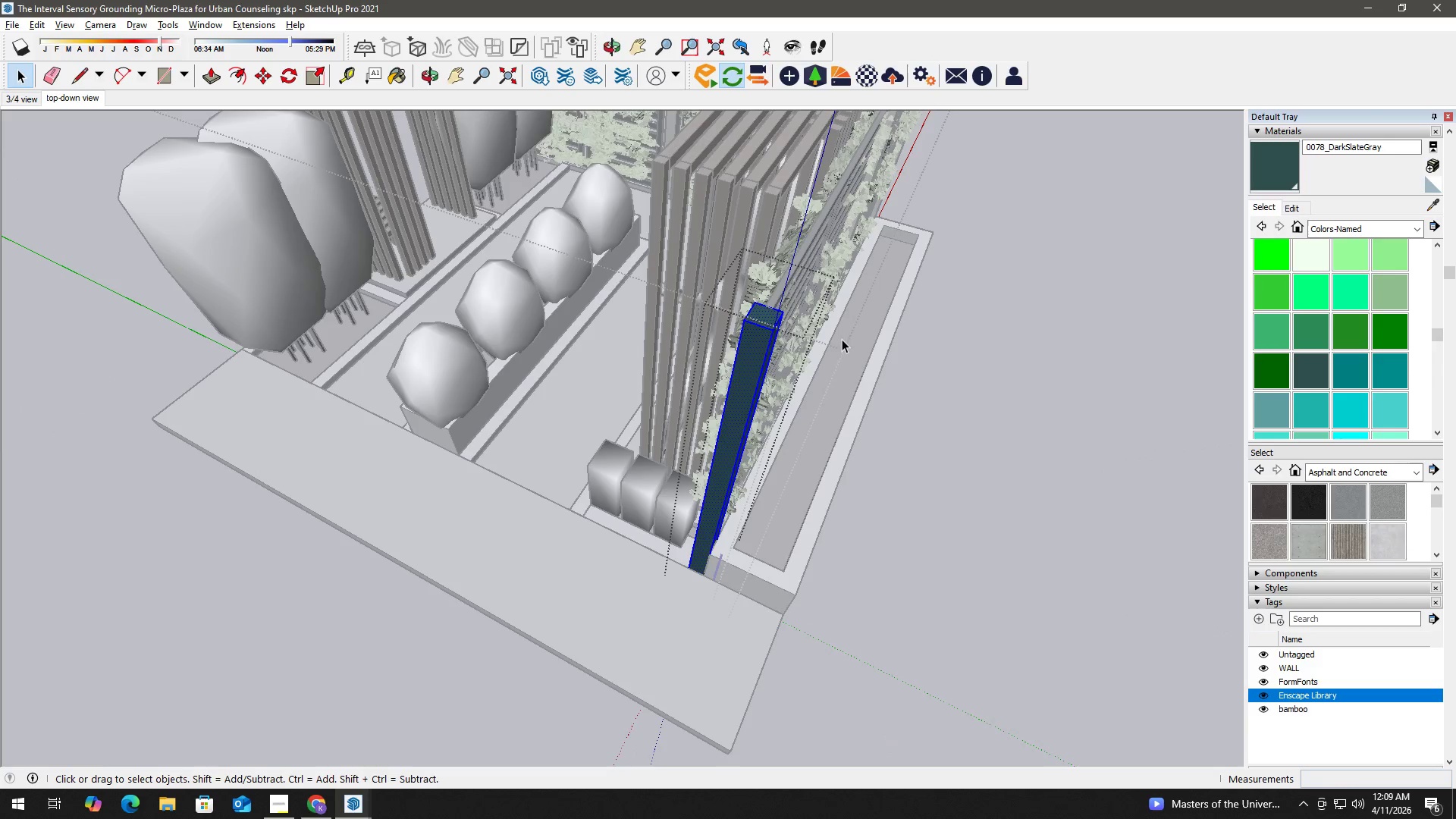 
key(Escape)
 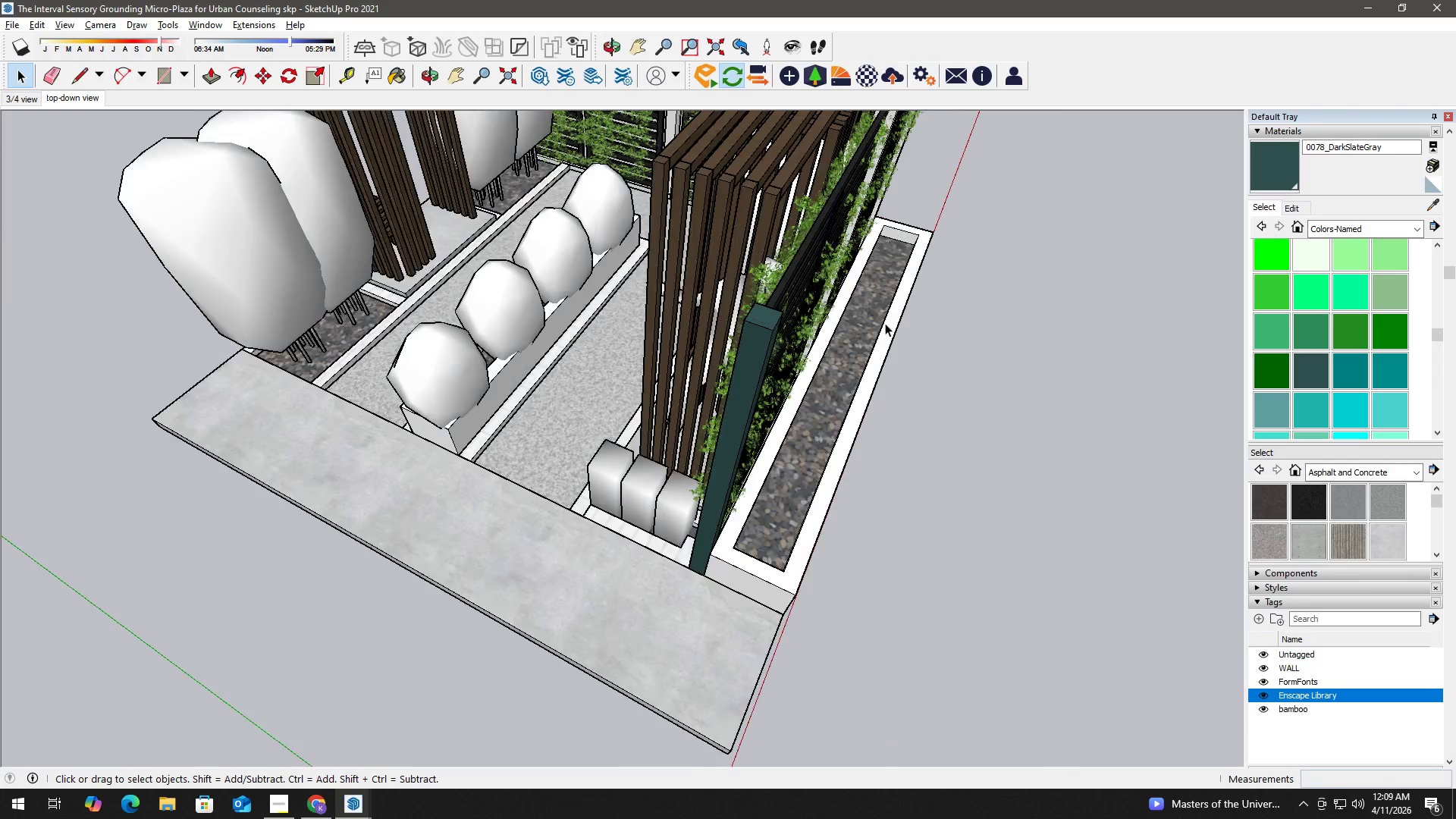 
key(H)
 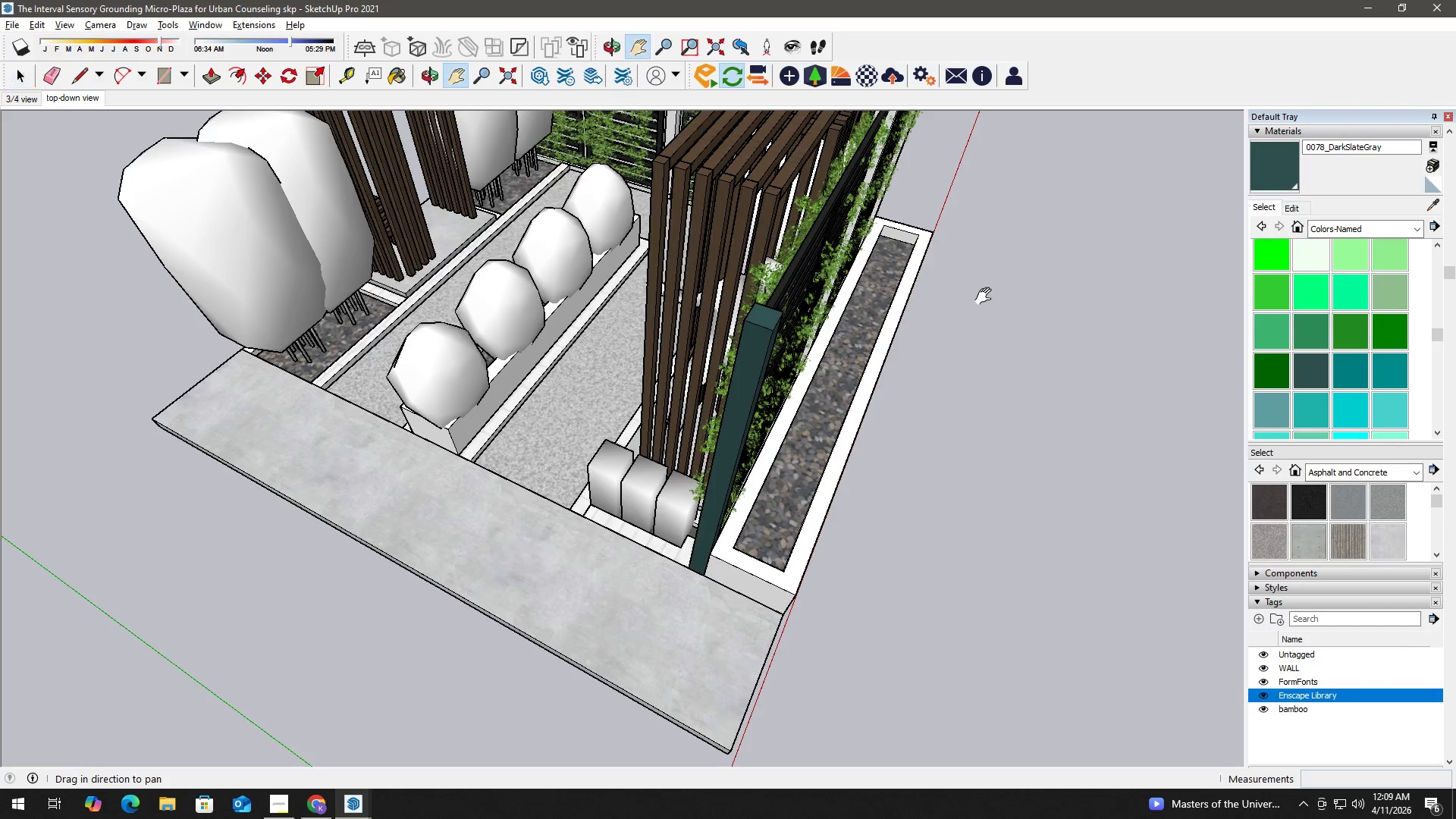 
left_click_drag(start_coordinate=[979, 300], to_coordinate=[844, 436])
 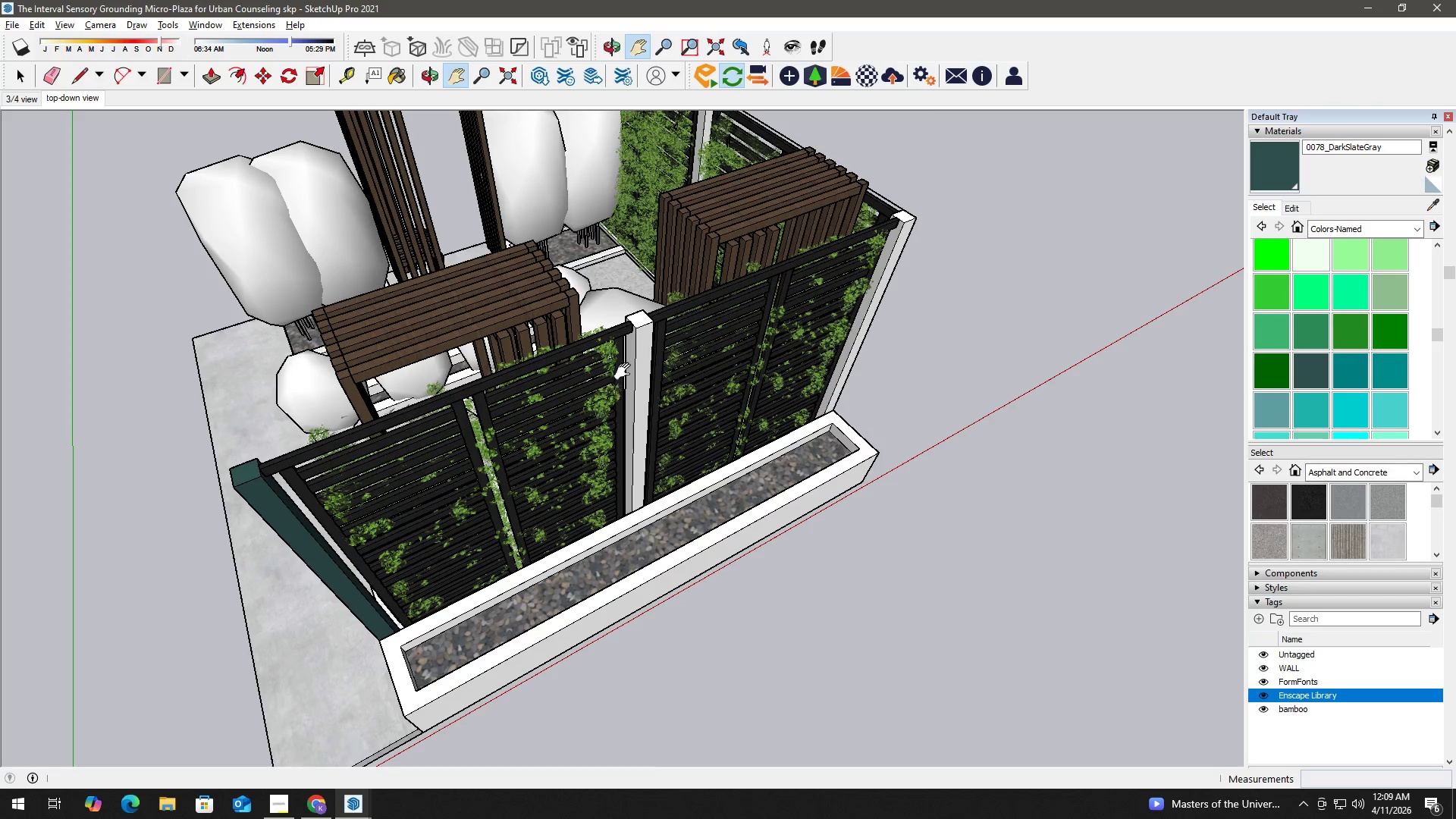 
key(Space)
 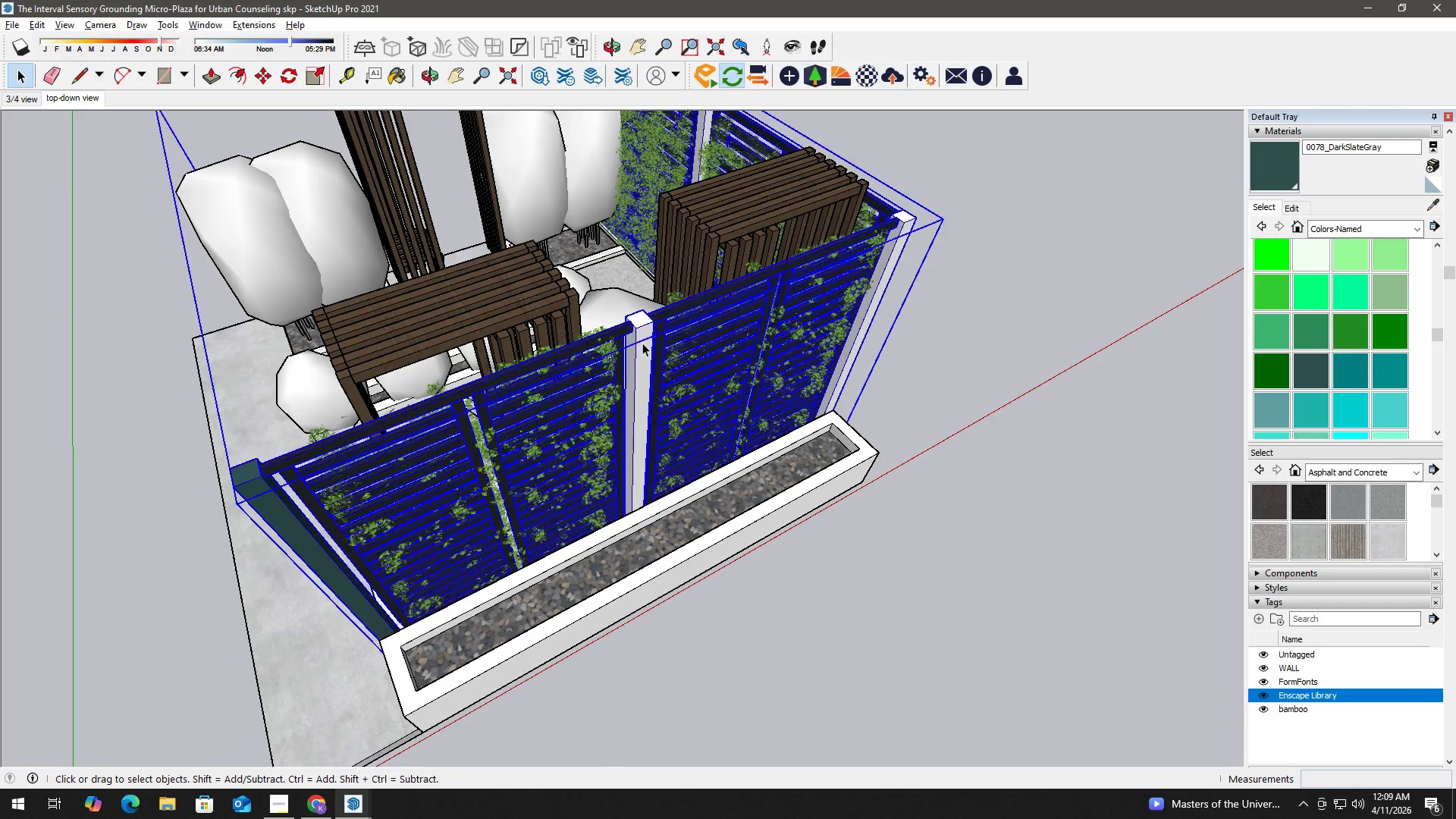 
double_click([642, 343])
 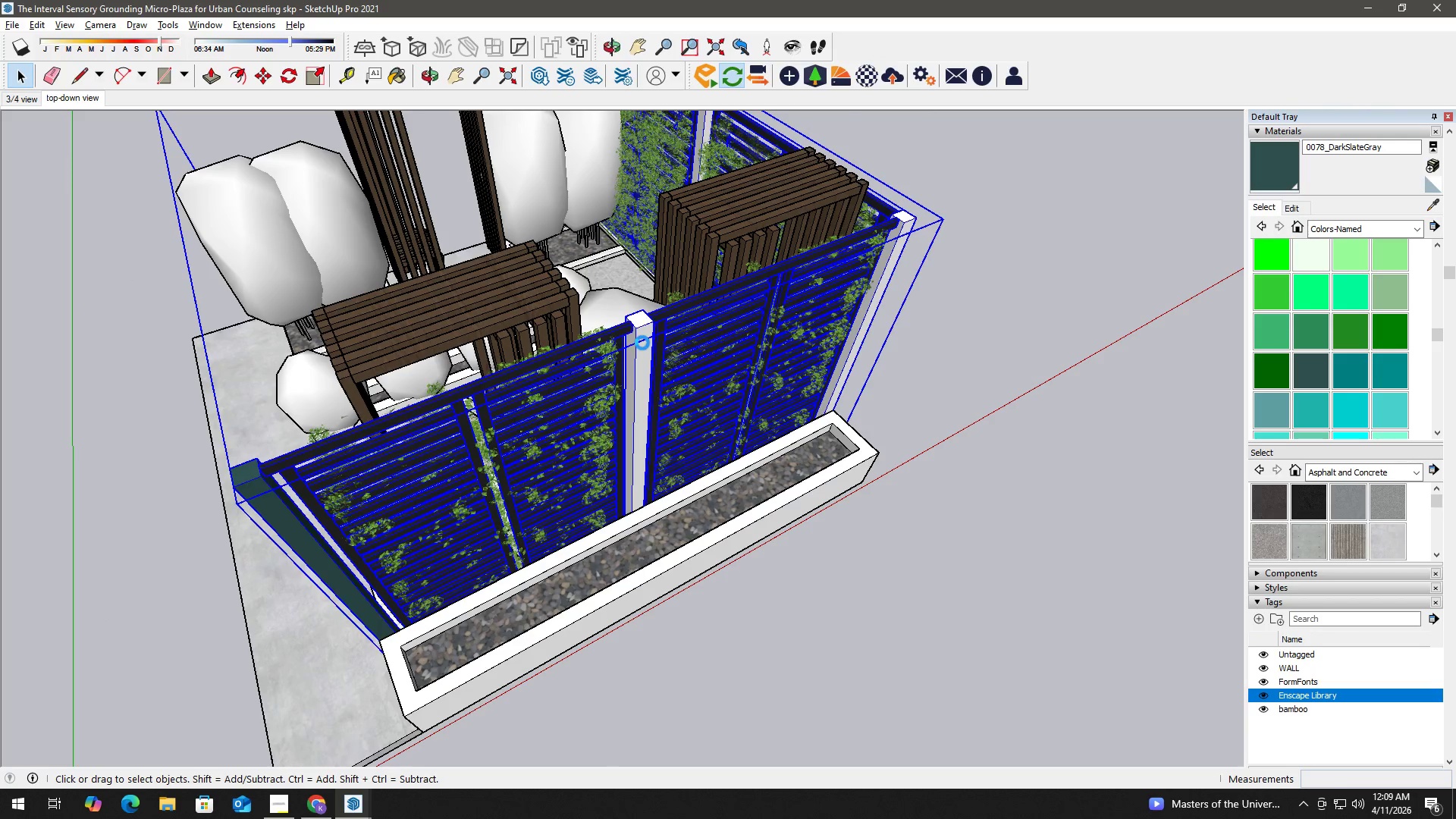 
triple_click([642, 343])
 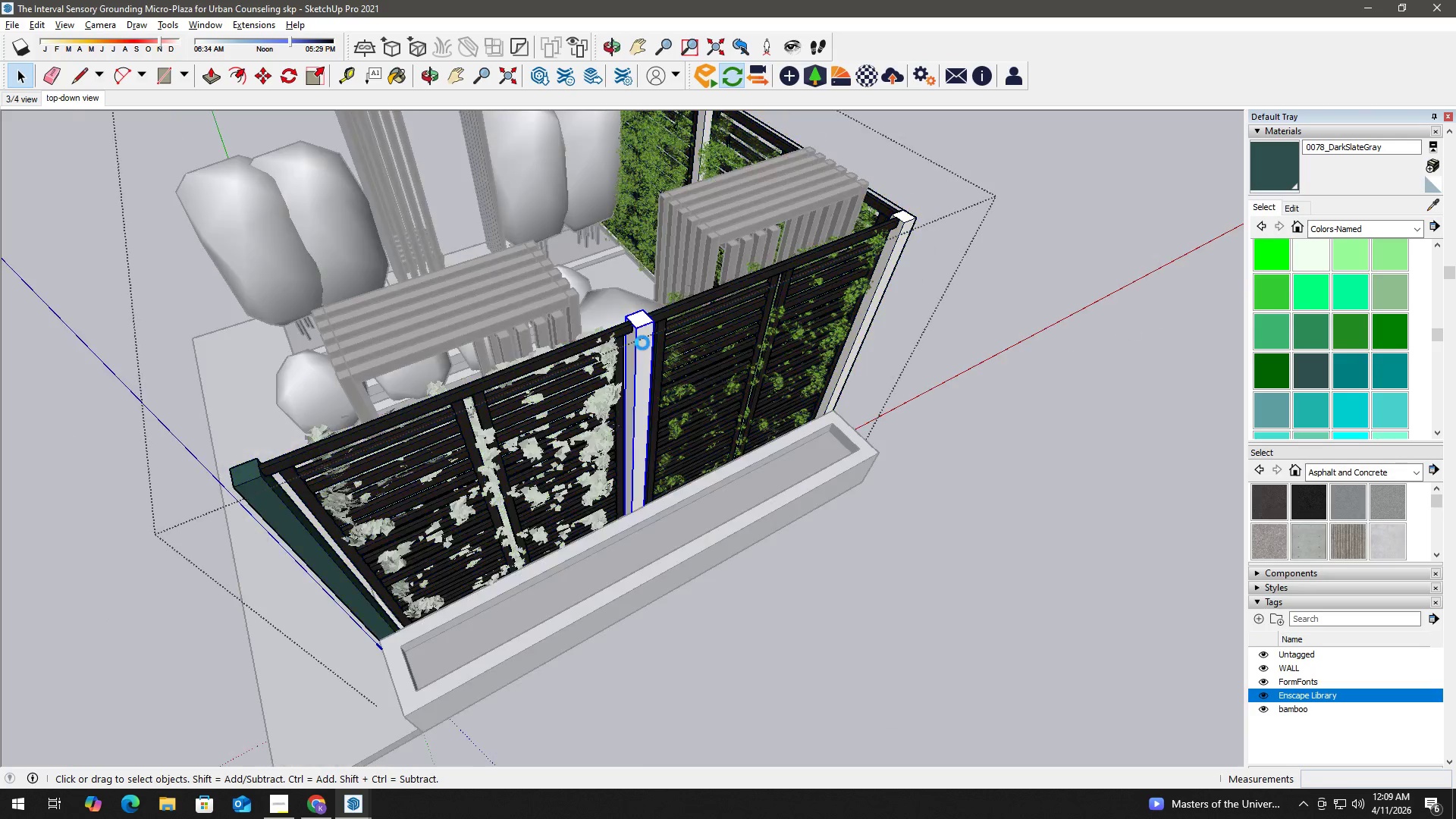 
triple_click([642, 343])
 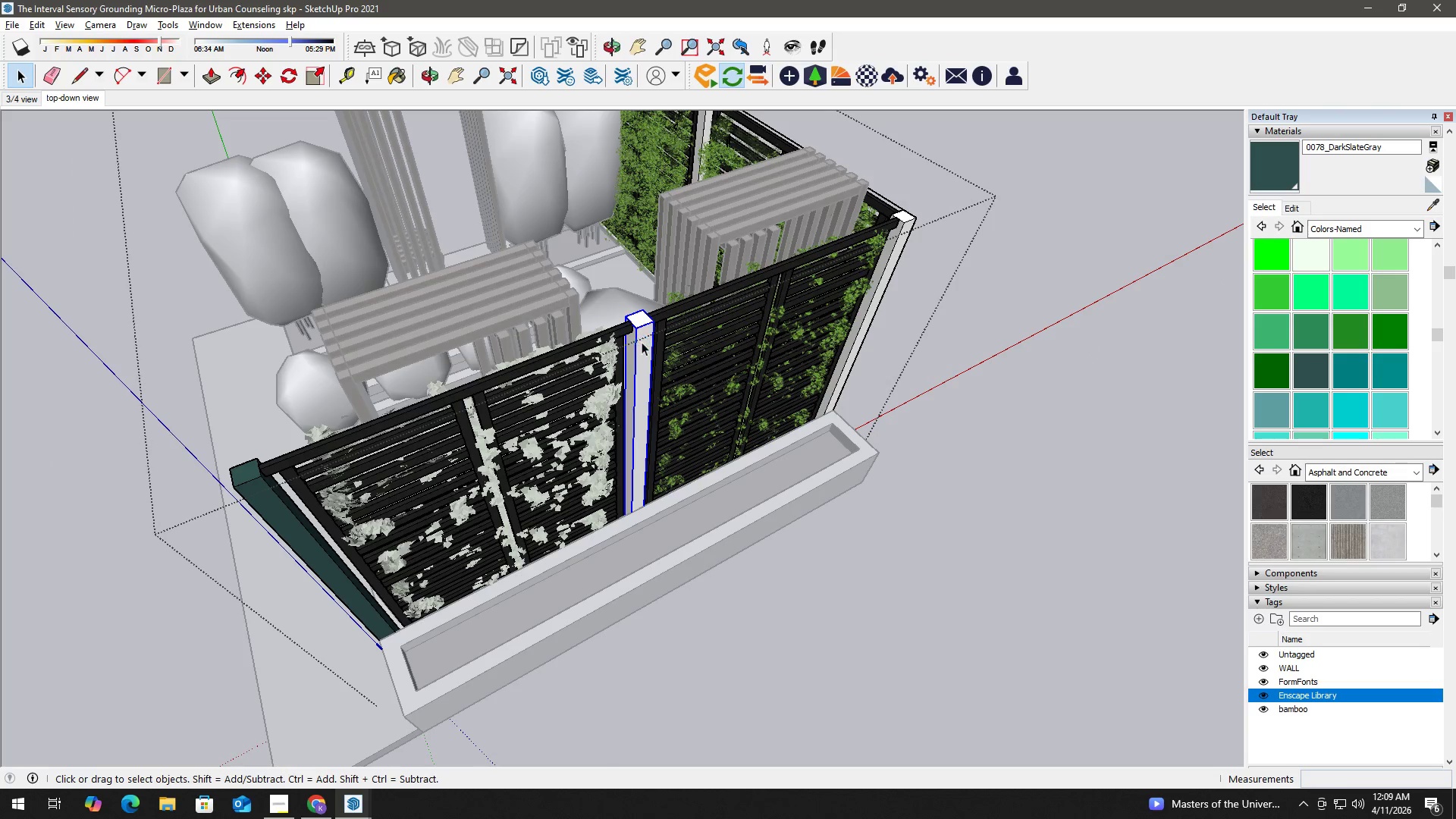 
triple_click([642, 342])
 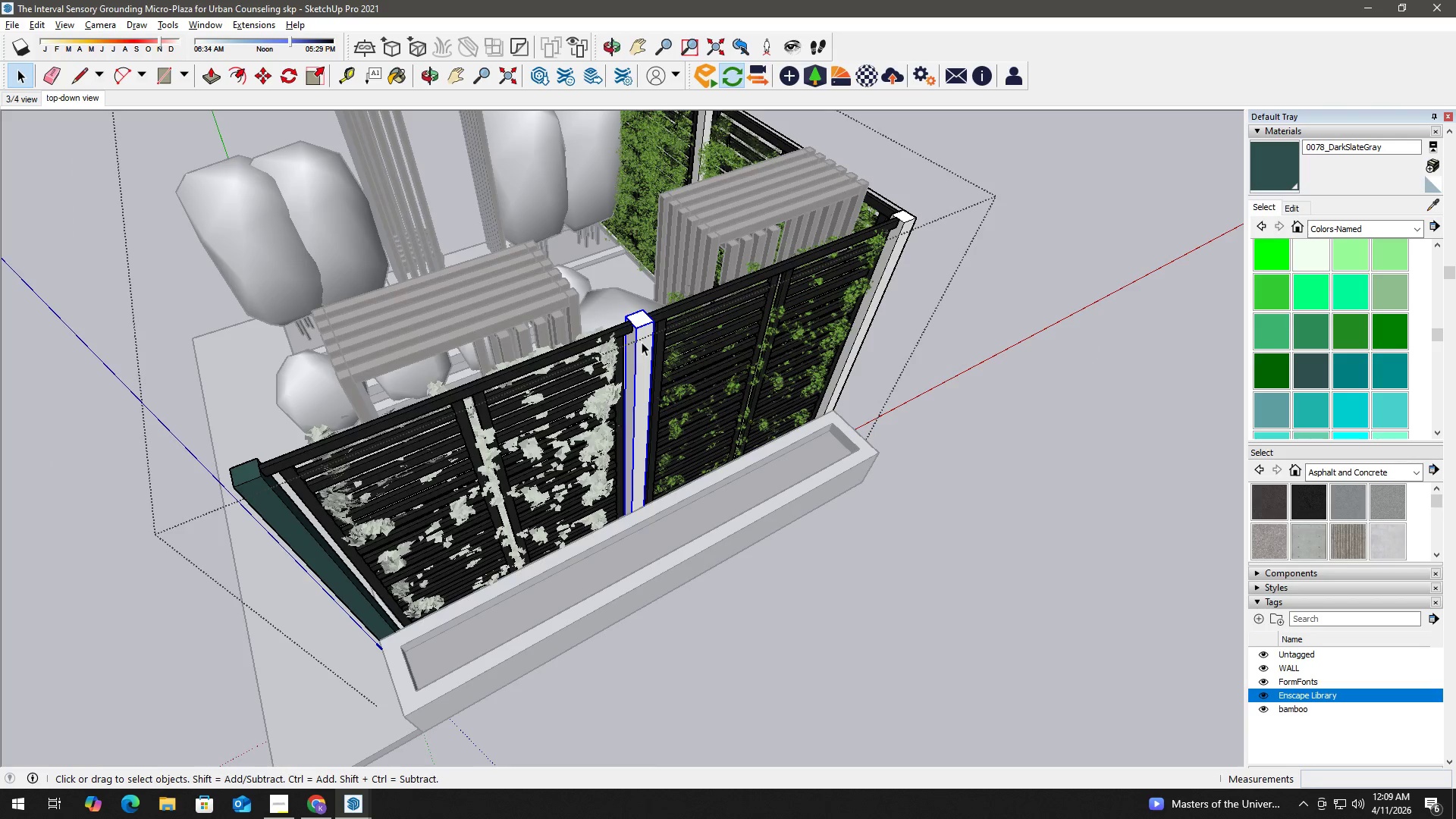 
triple_click([642, 342])
 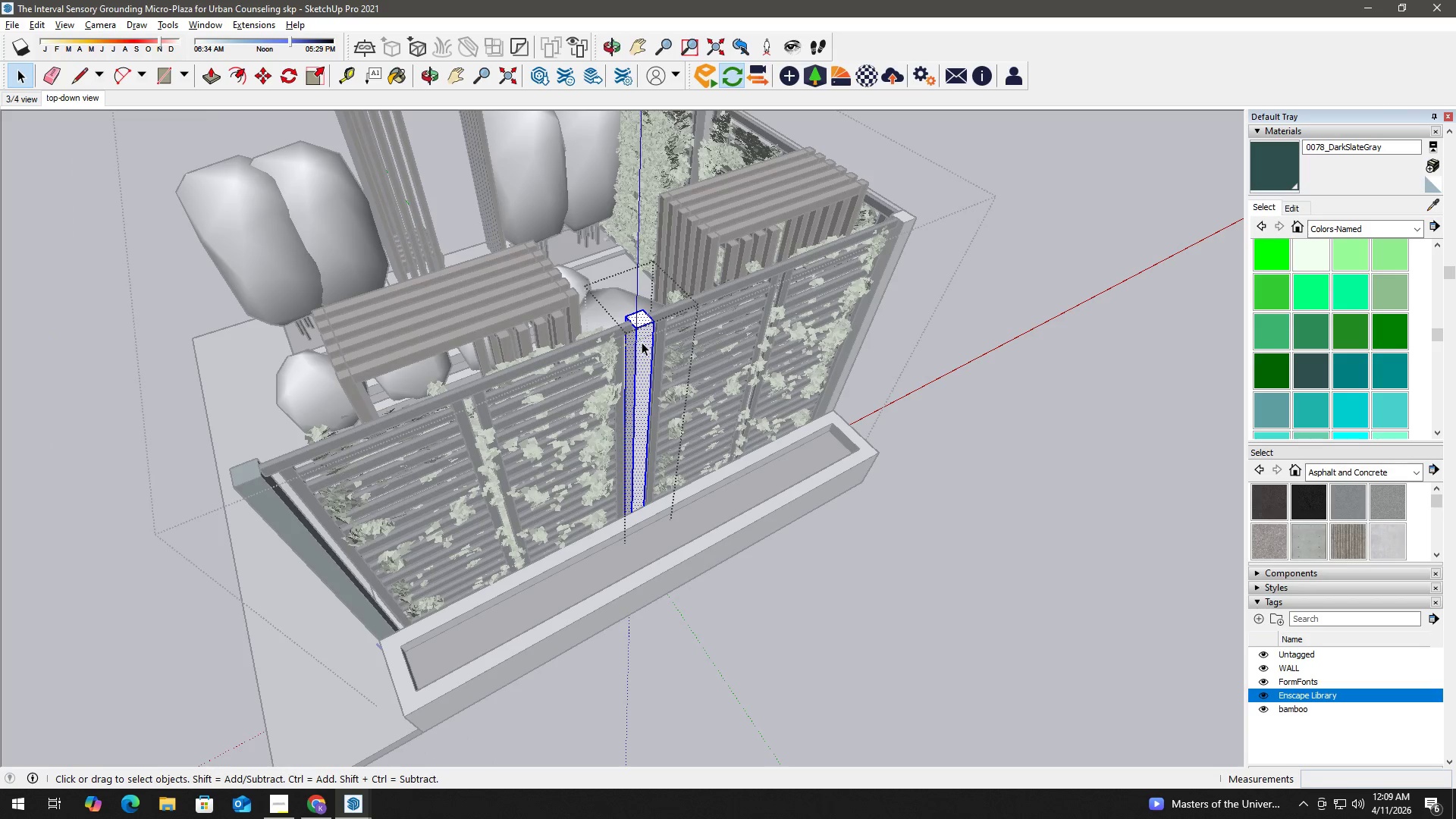 
triple_click([642, 342])
 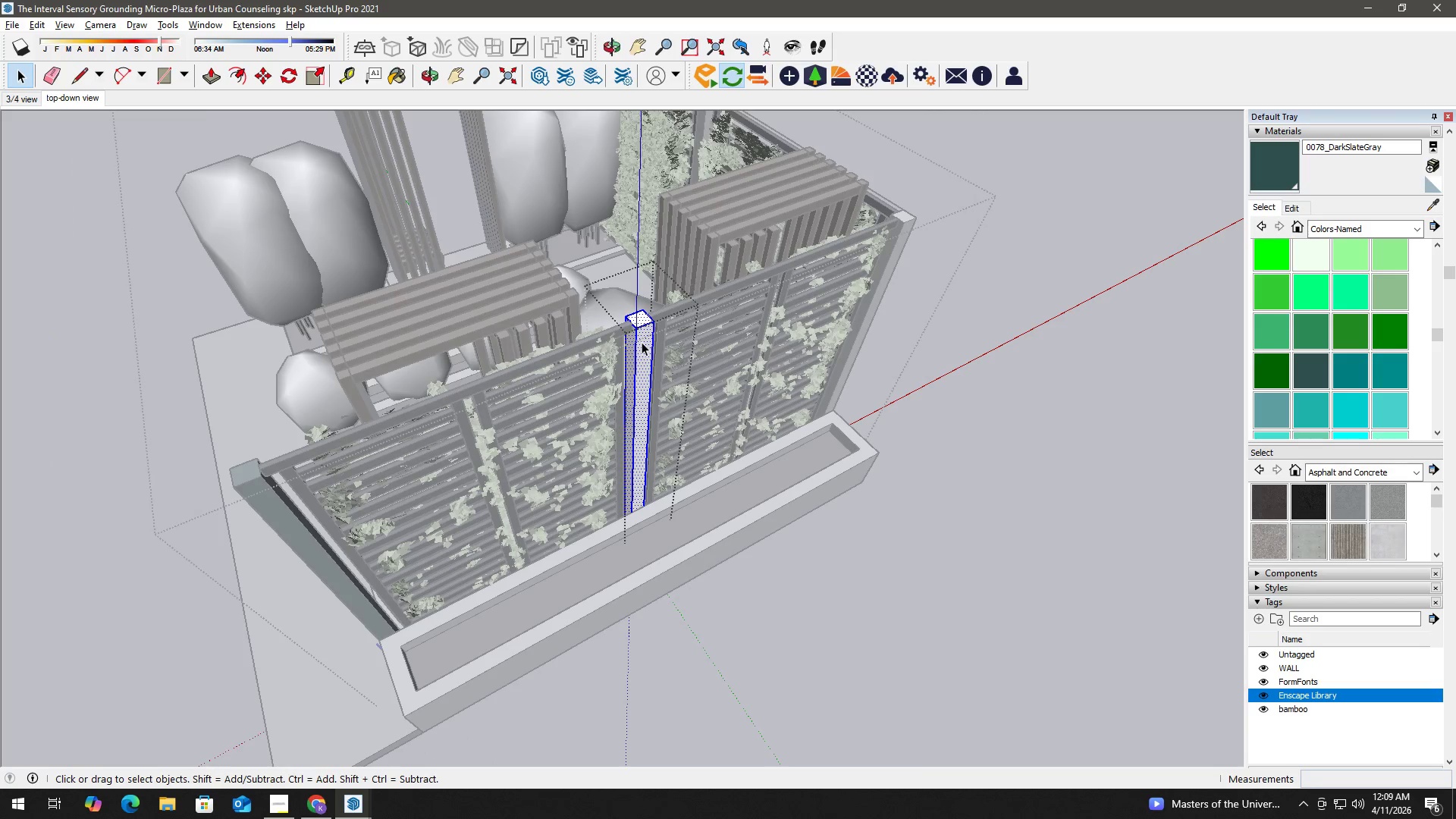 
triple_click([642, 342])
 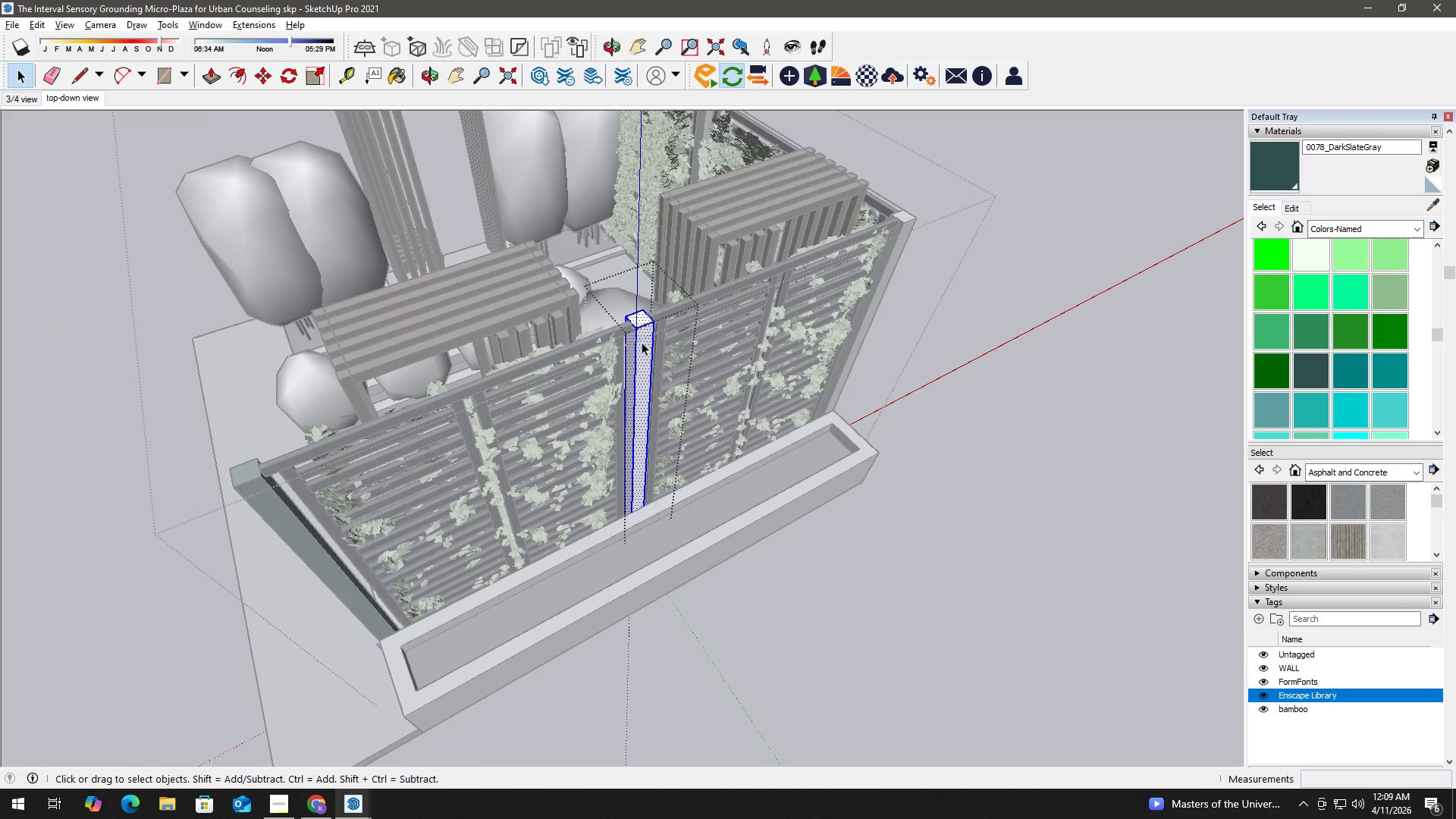 
key(B)
 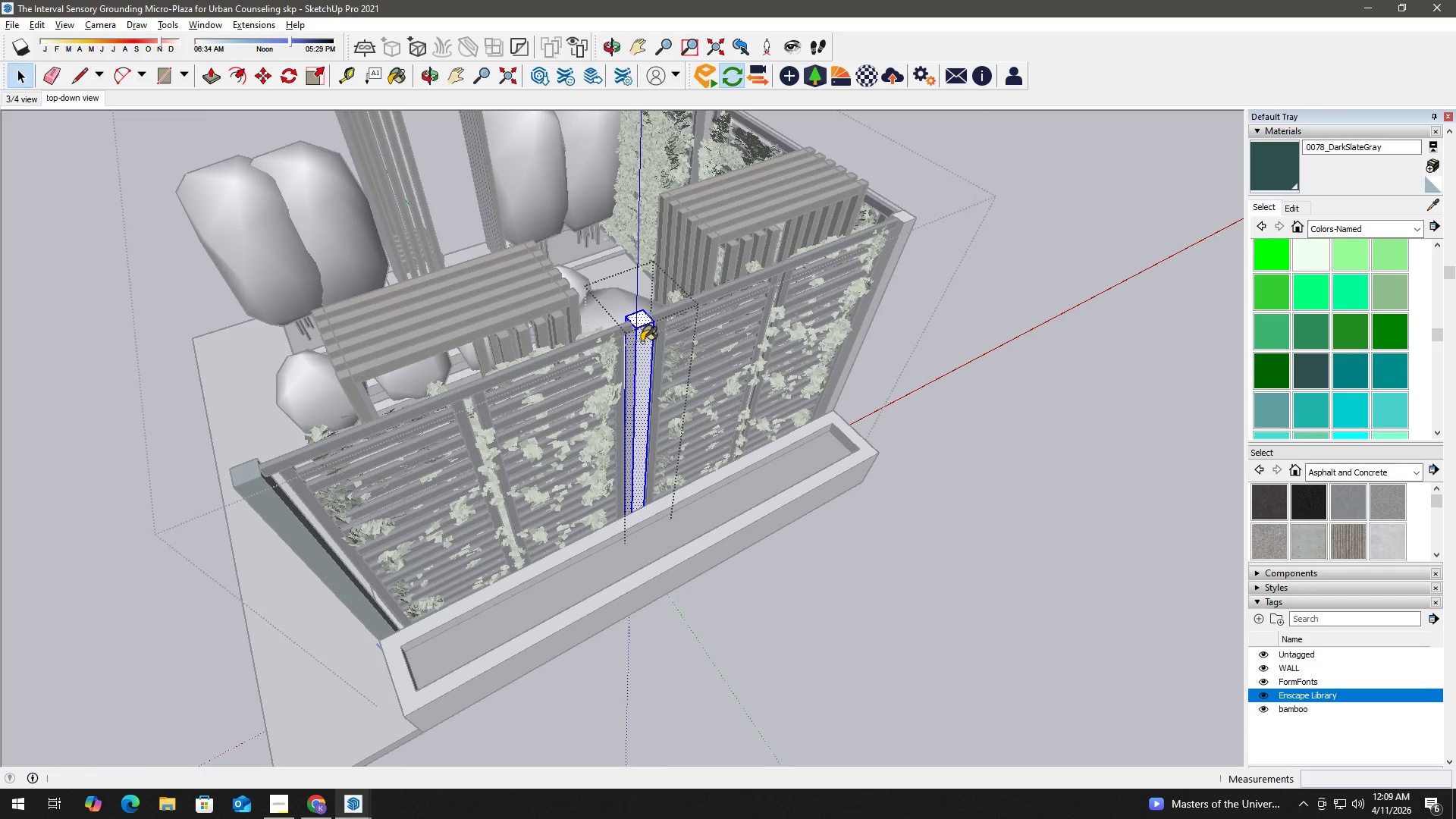 
triple_click([642, 342])
 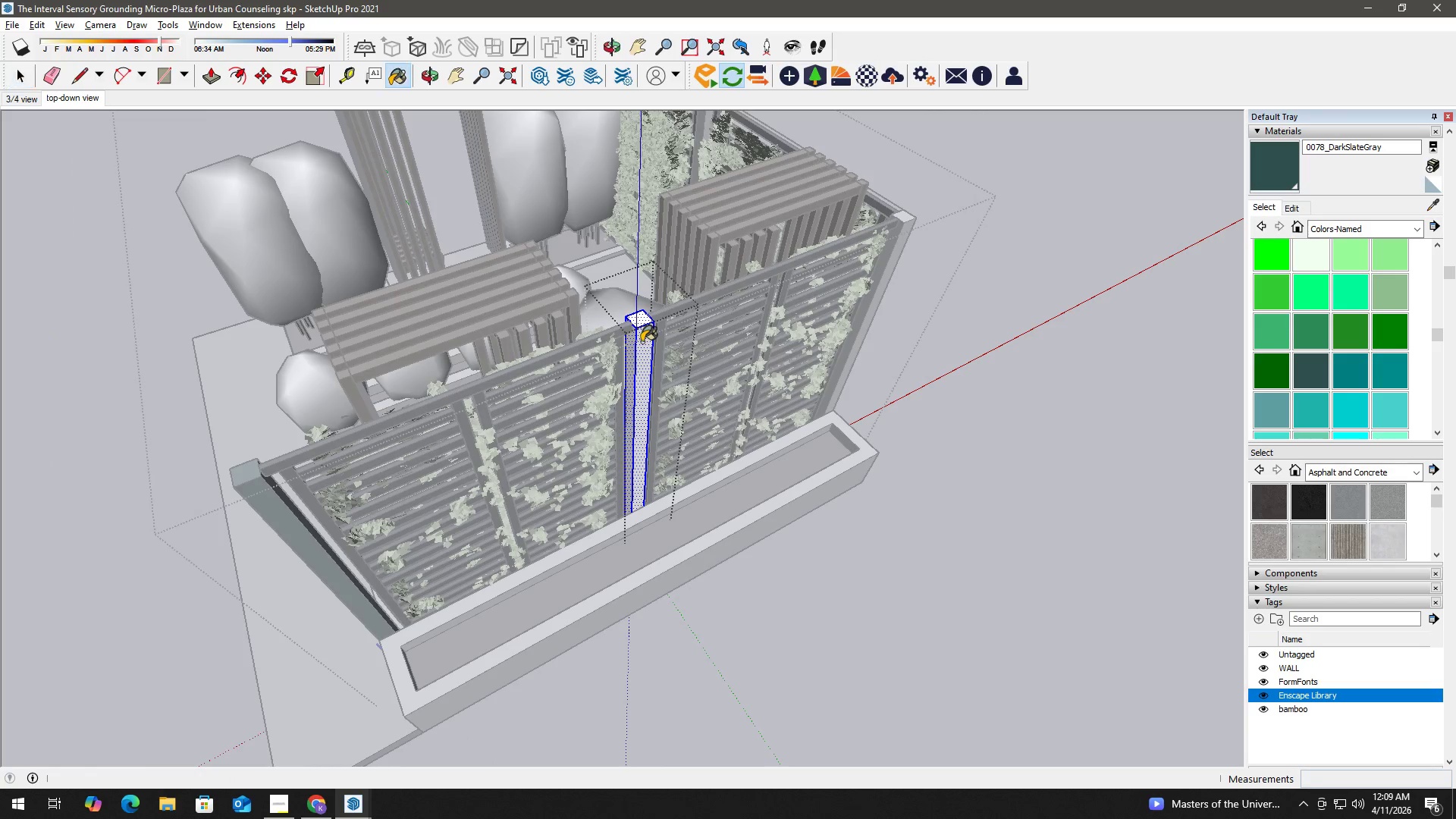 
triple_click([642, 342])
 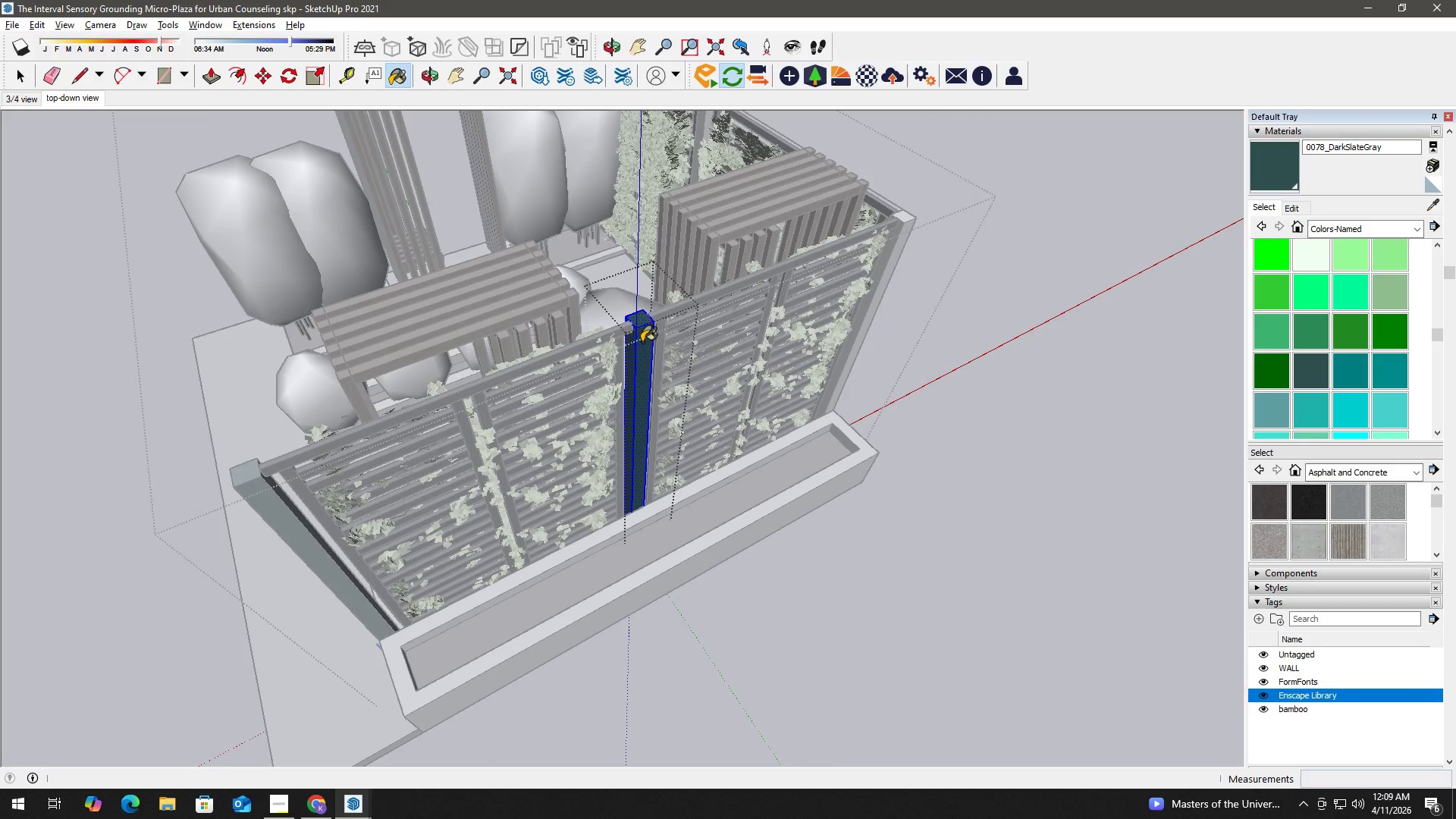 
key(Space)
 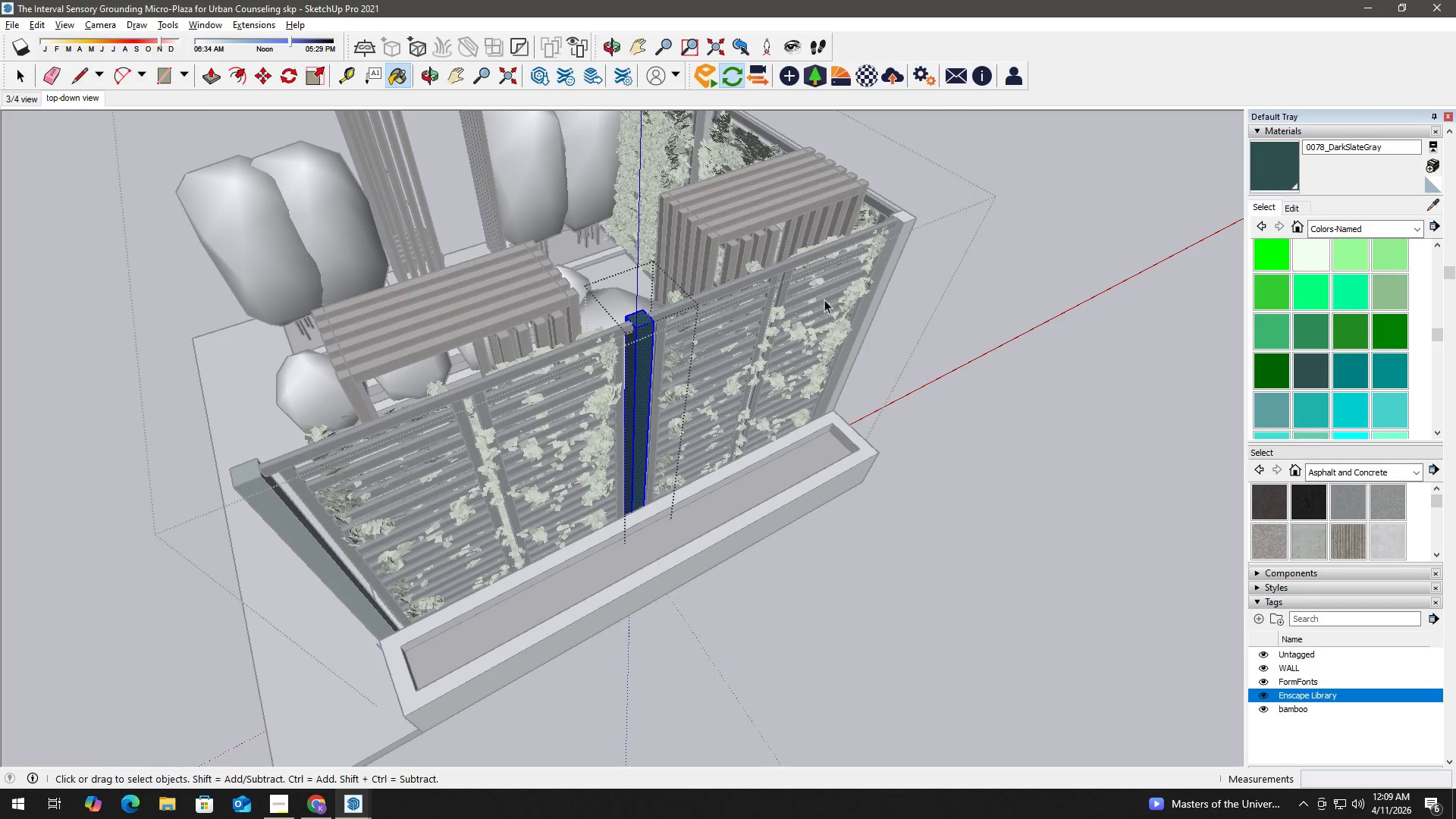 
key(Escape)
 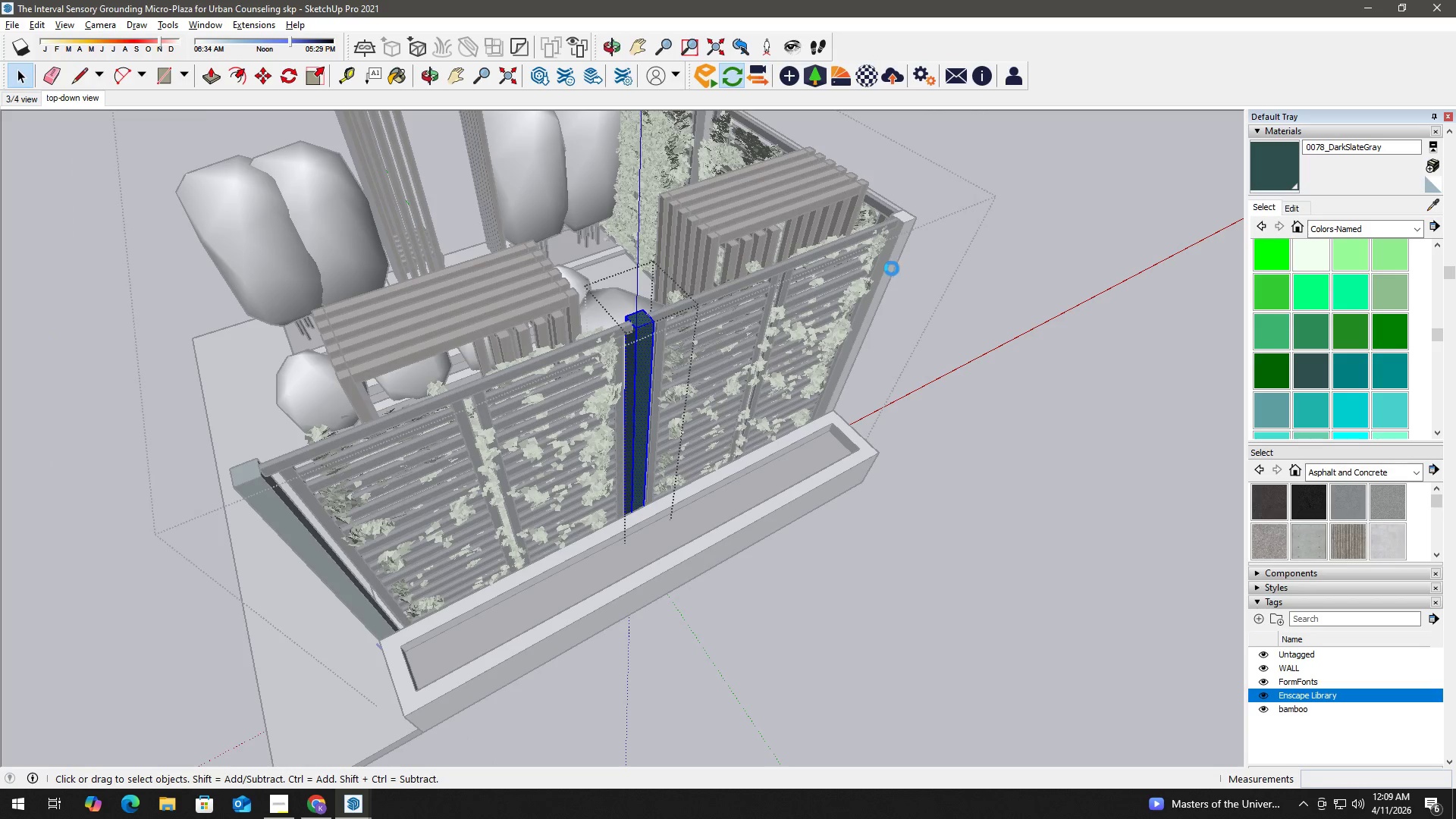 
key(Escape)
 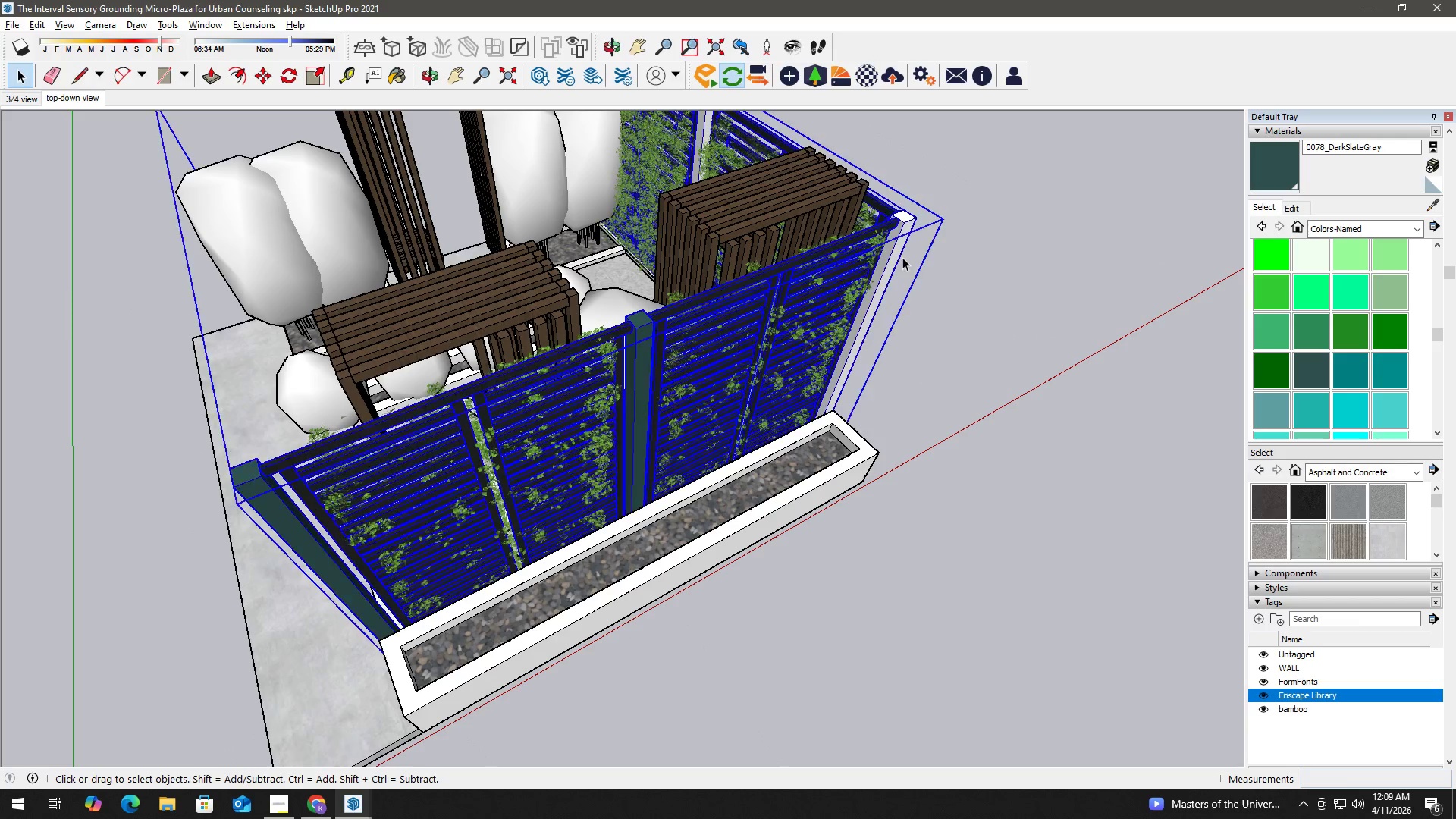 
double_click([897, 251])
 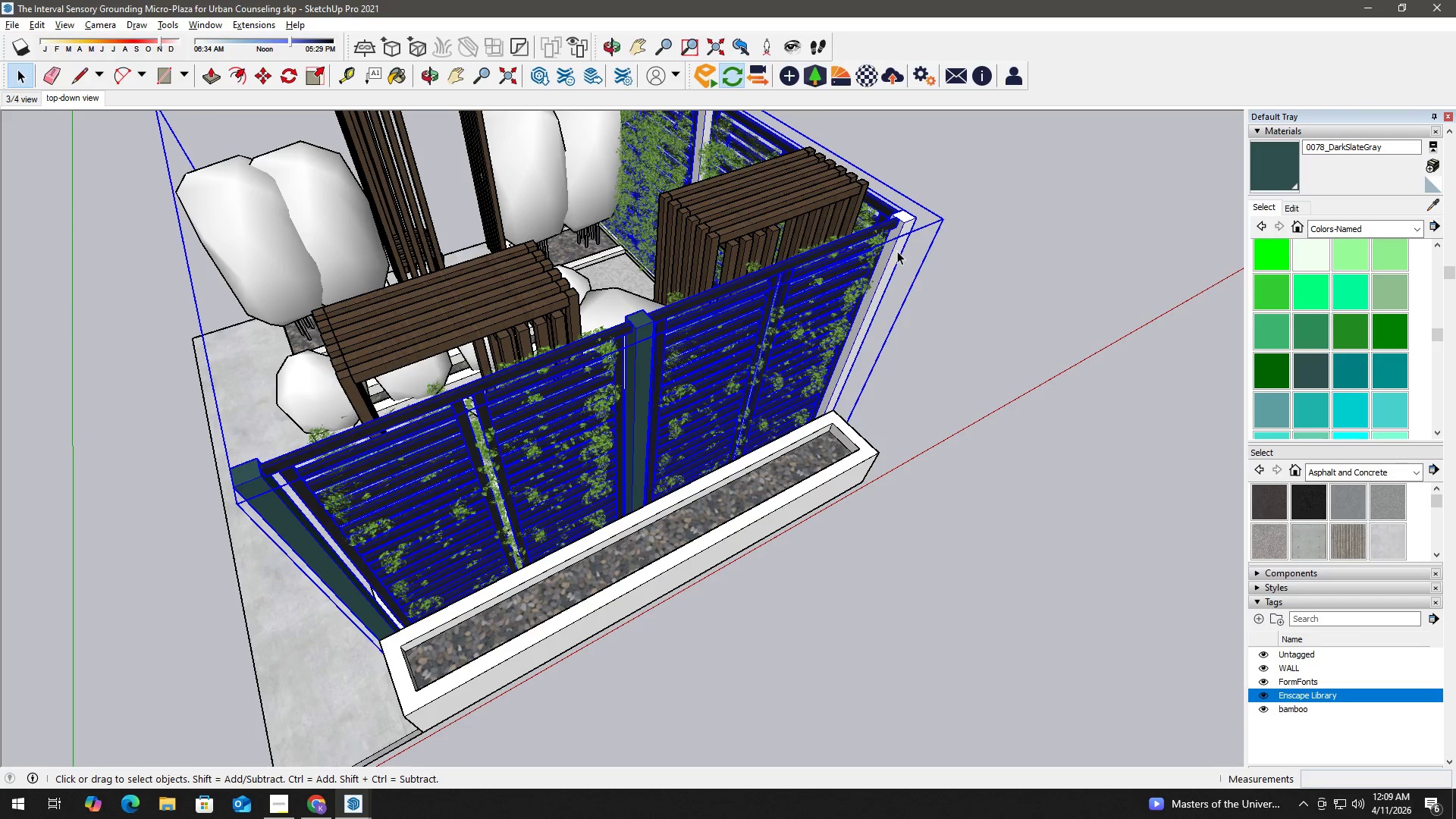 
triple_click([897, 251])
 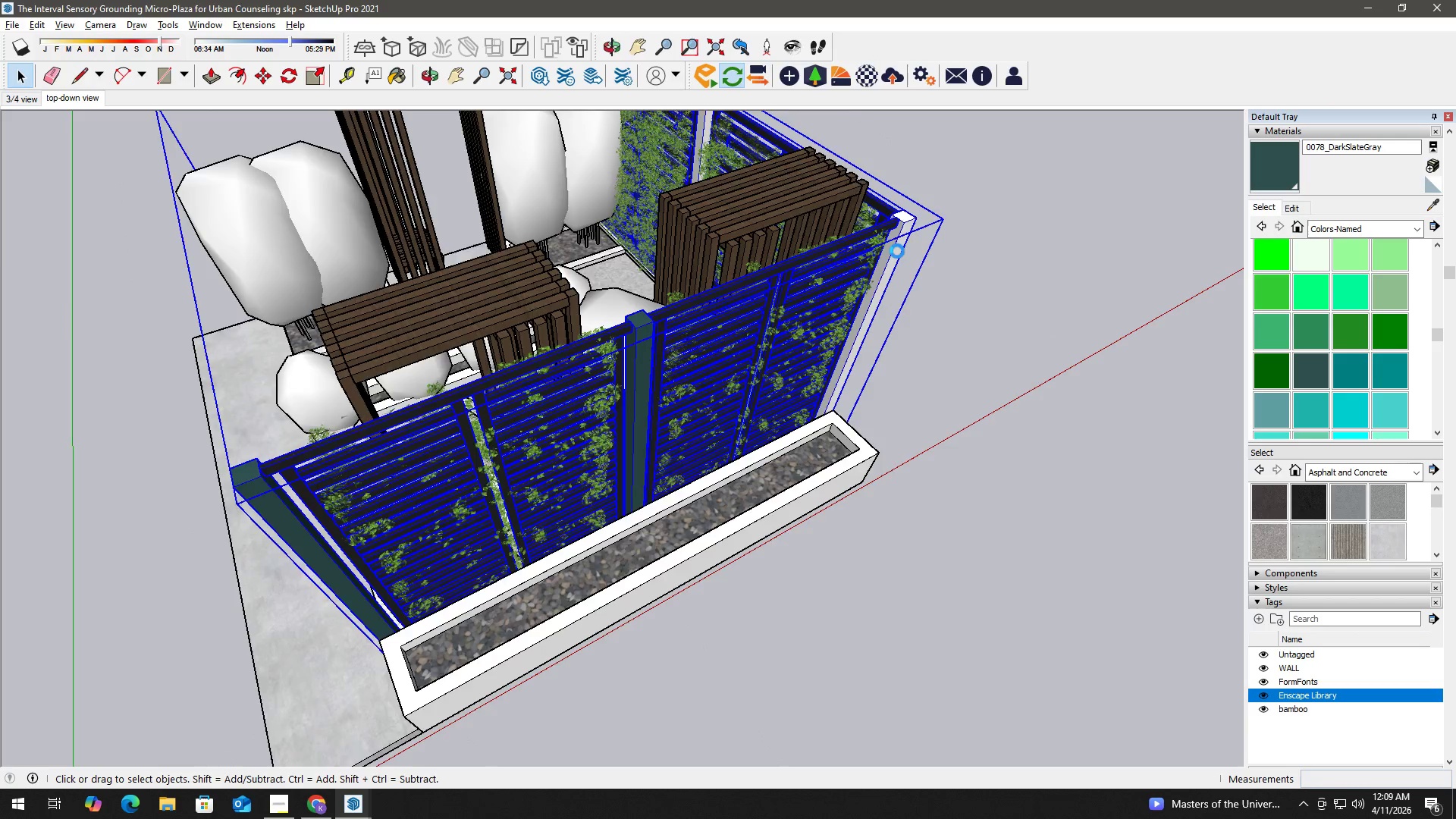 
triple_click([896, 251])
 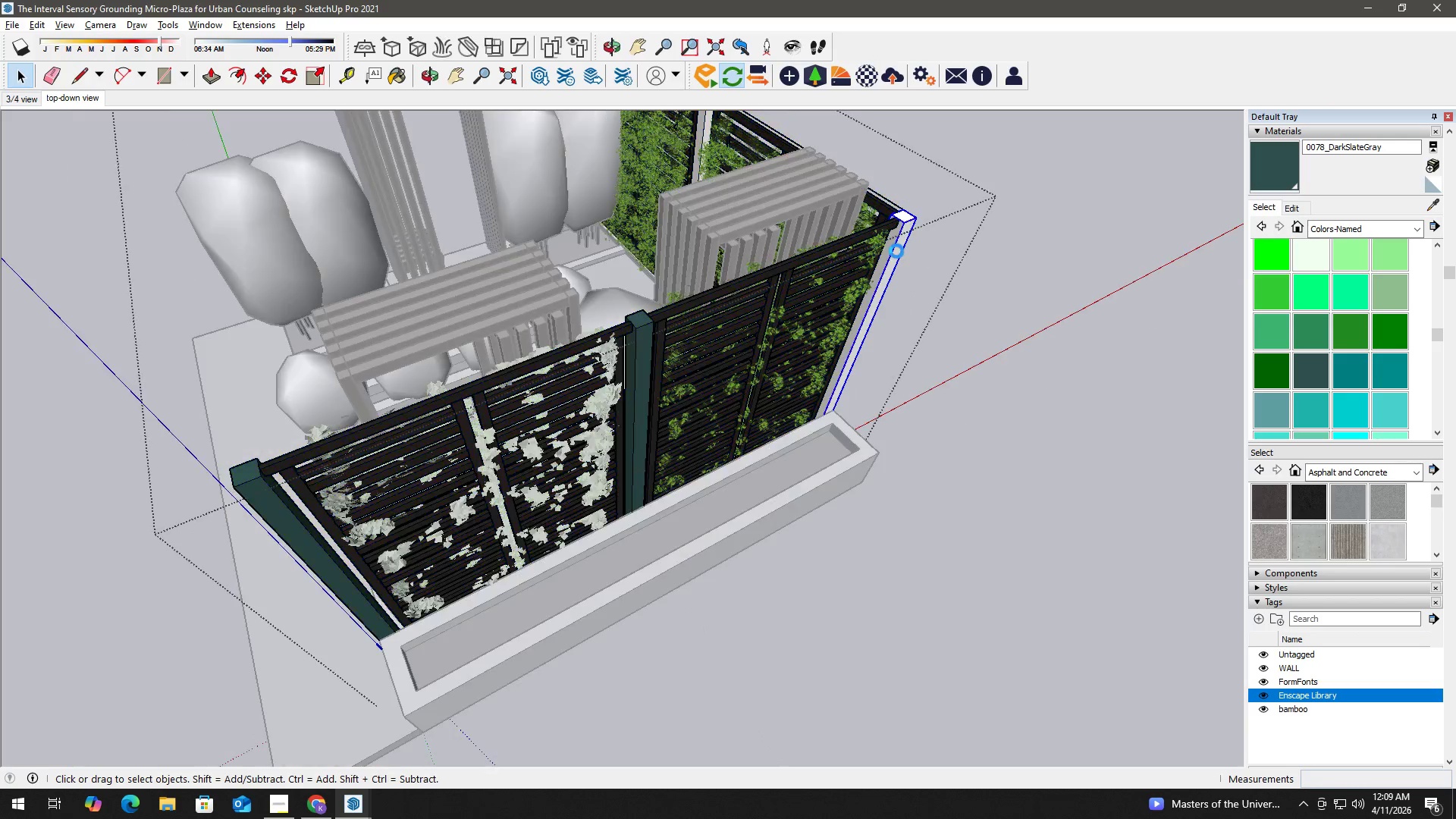 
triple_click([896, 251])
 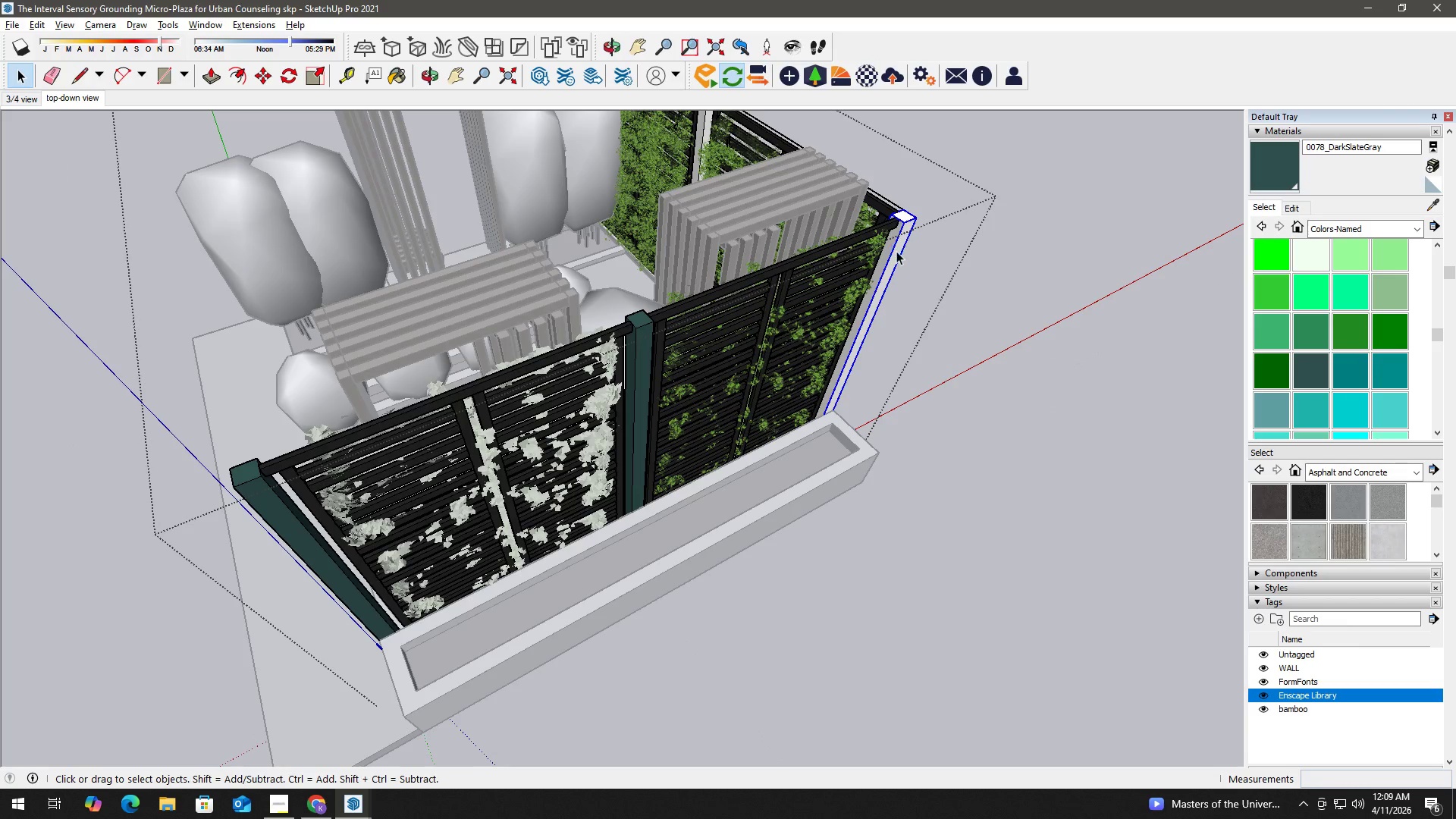 
triple_click([896, 251])
 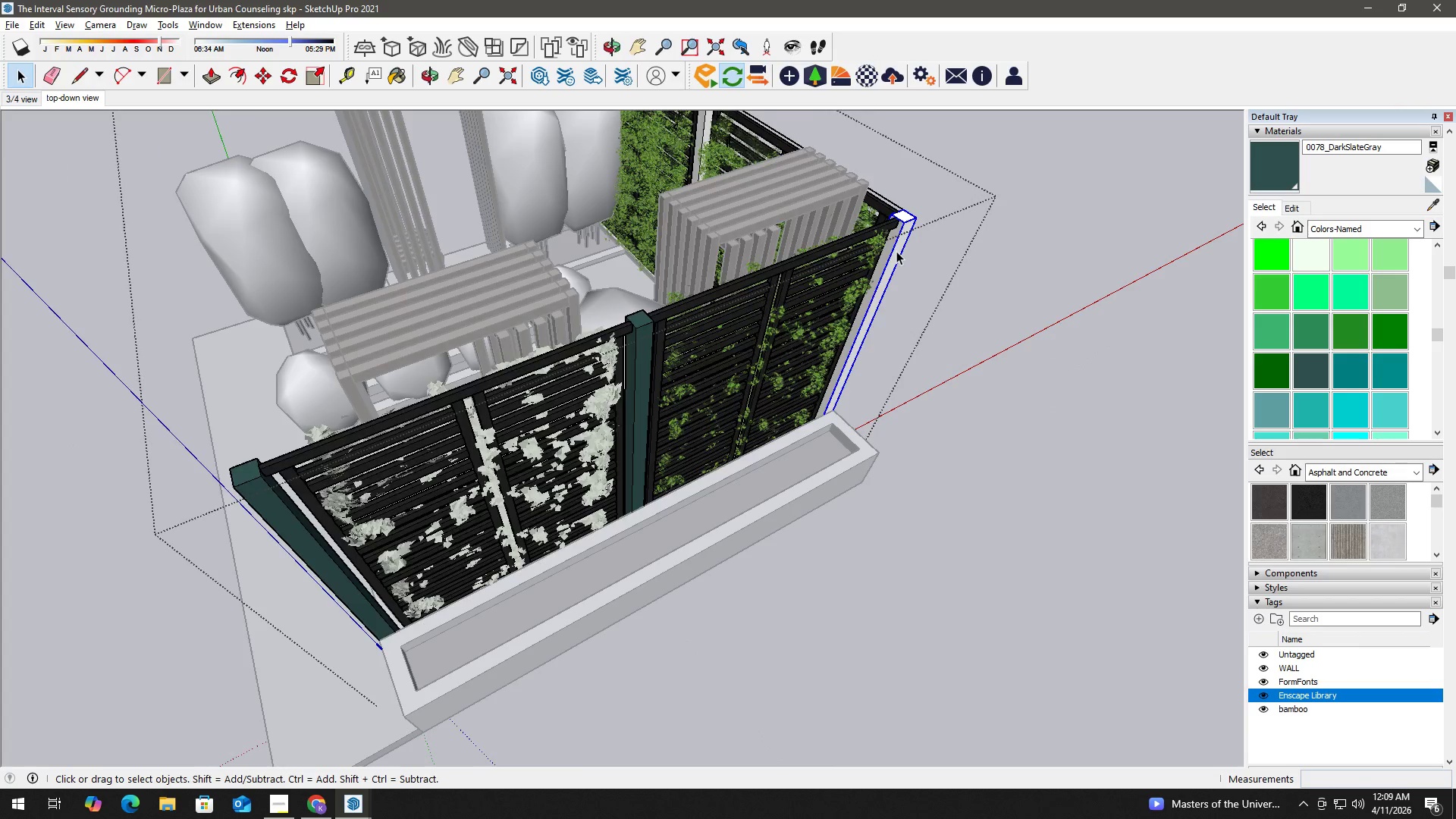 
triple_click([896, 251])
 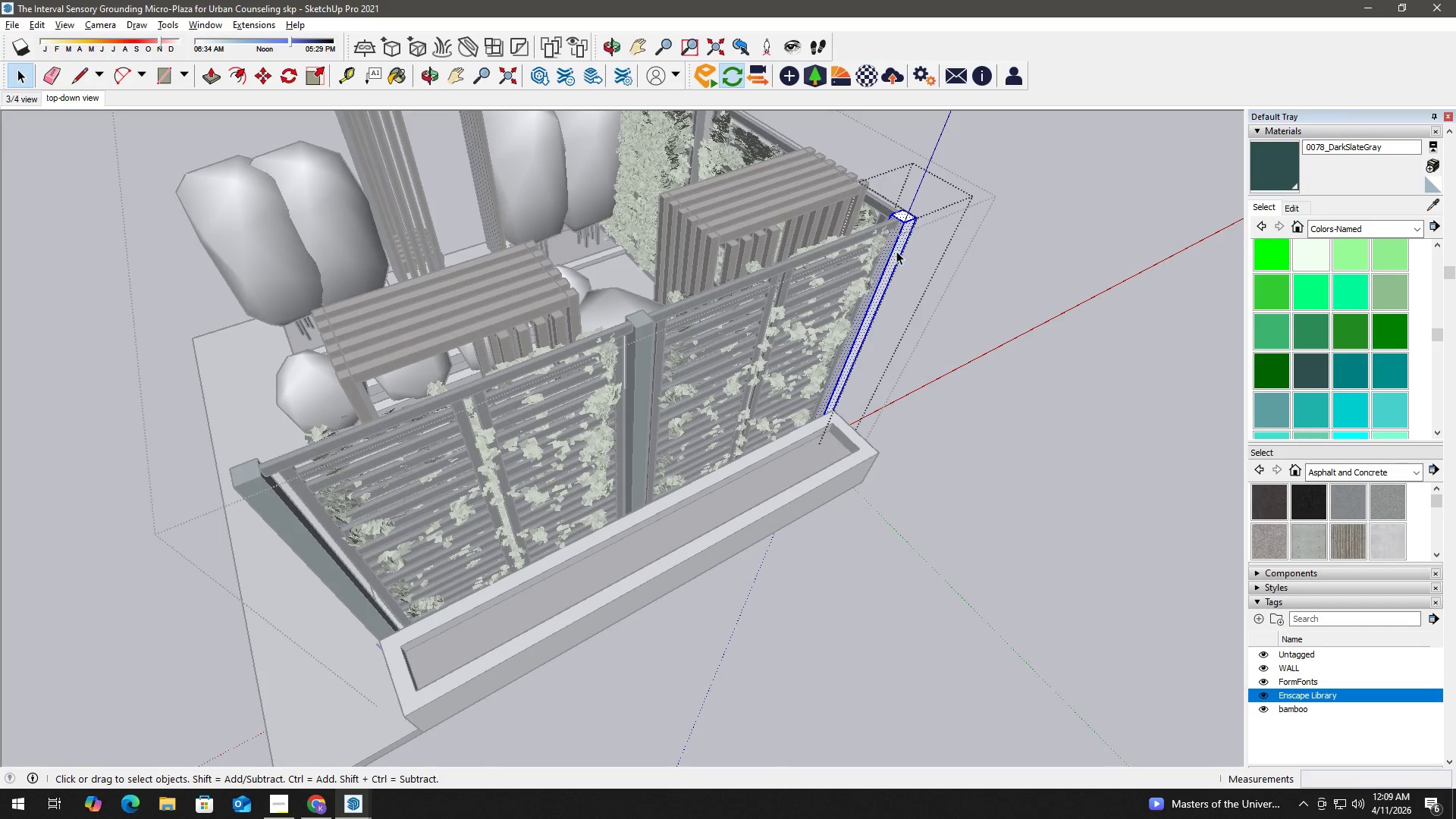 
triple_click([896, 251])
 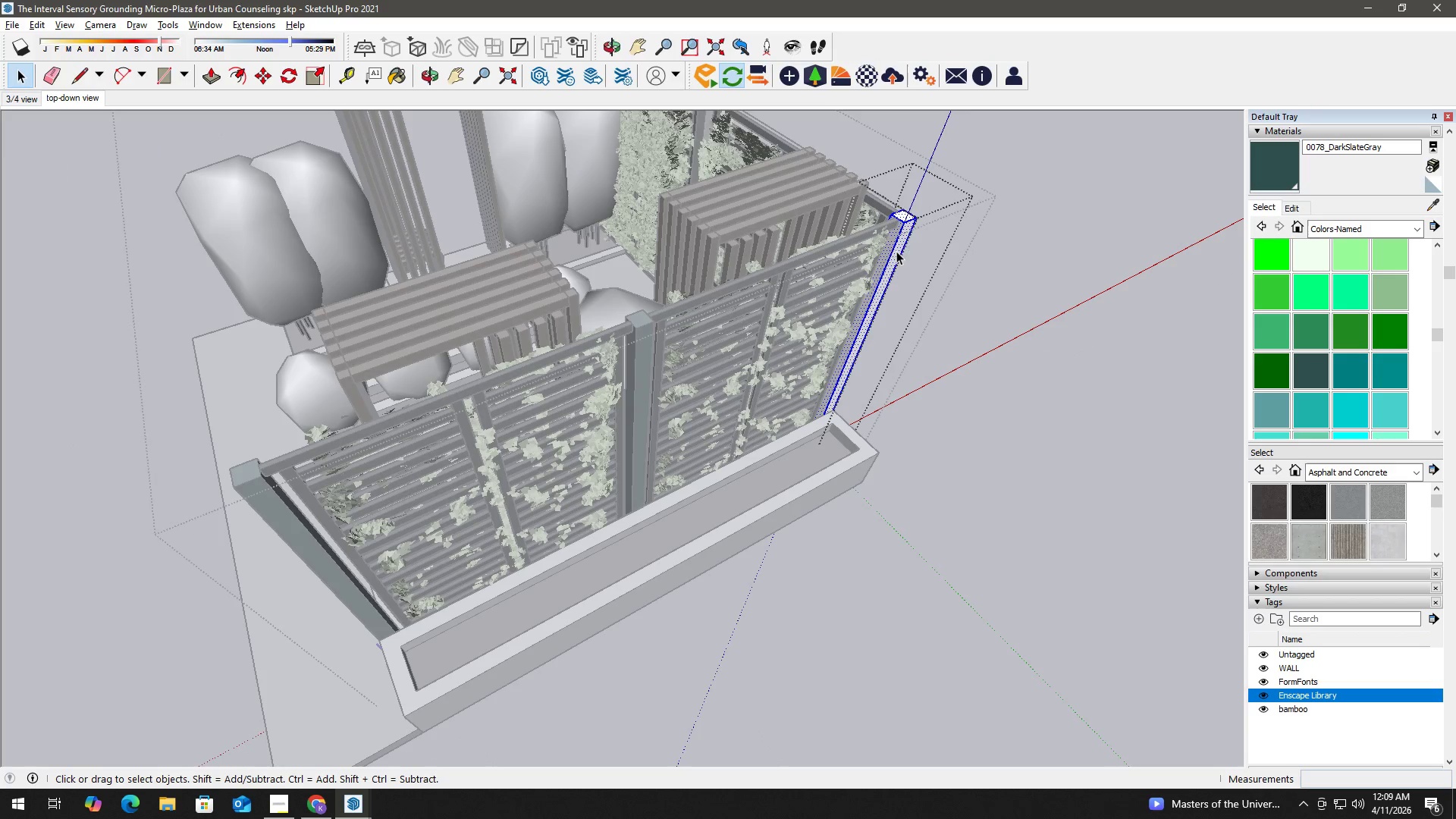 
triple_click([896, 251])
 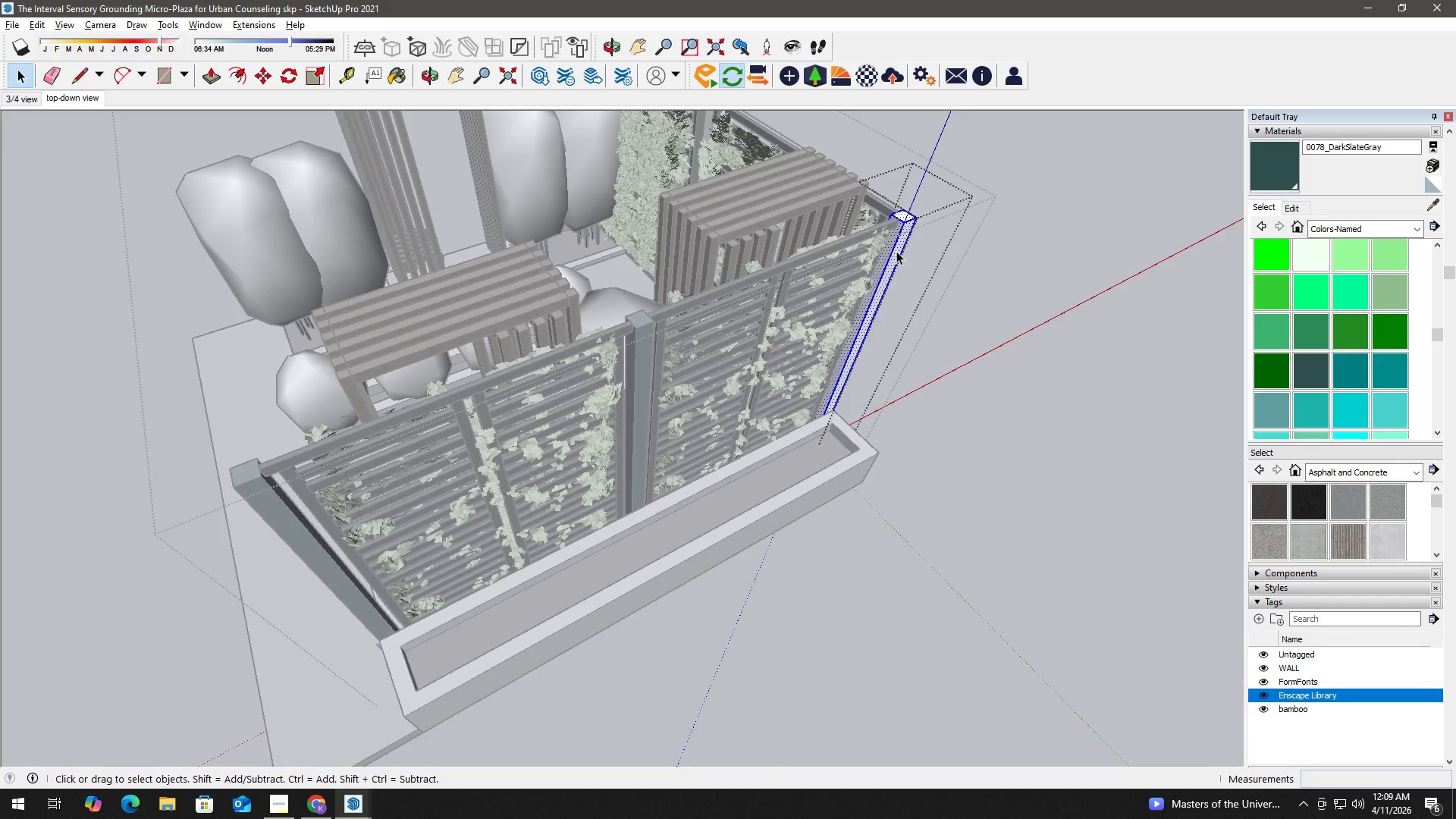 
key(B)
 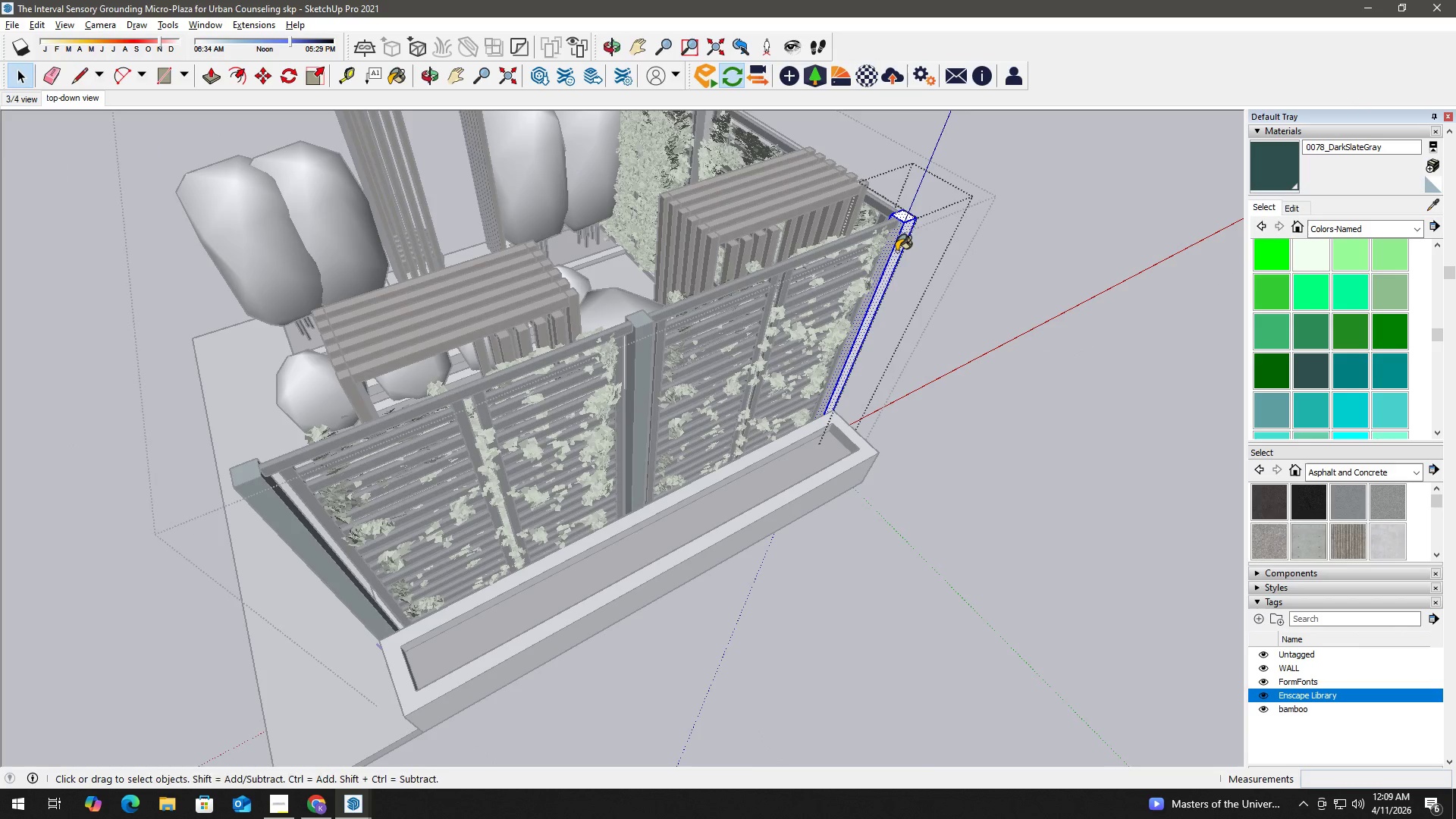 
triple_click([896, 251])
 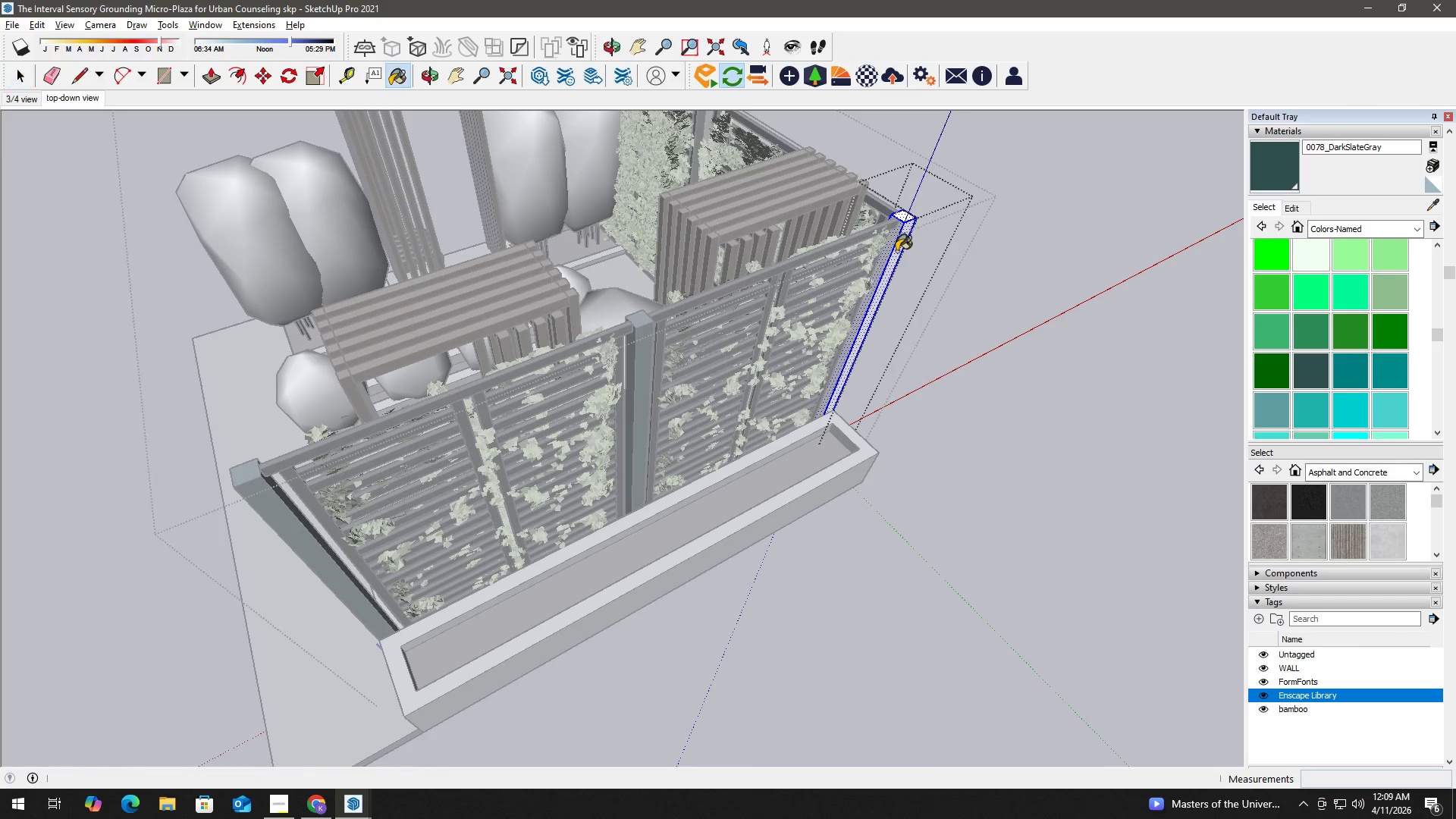 
triple_click([896, 251])
 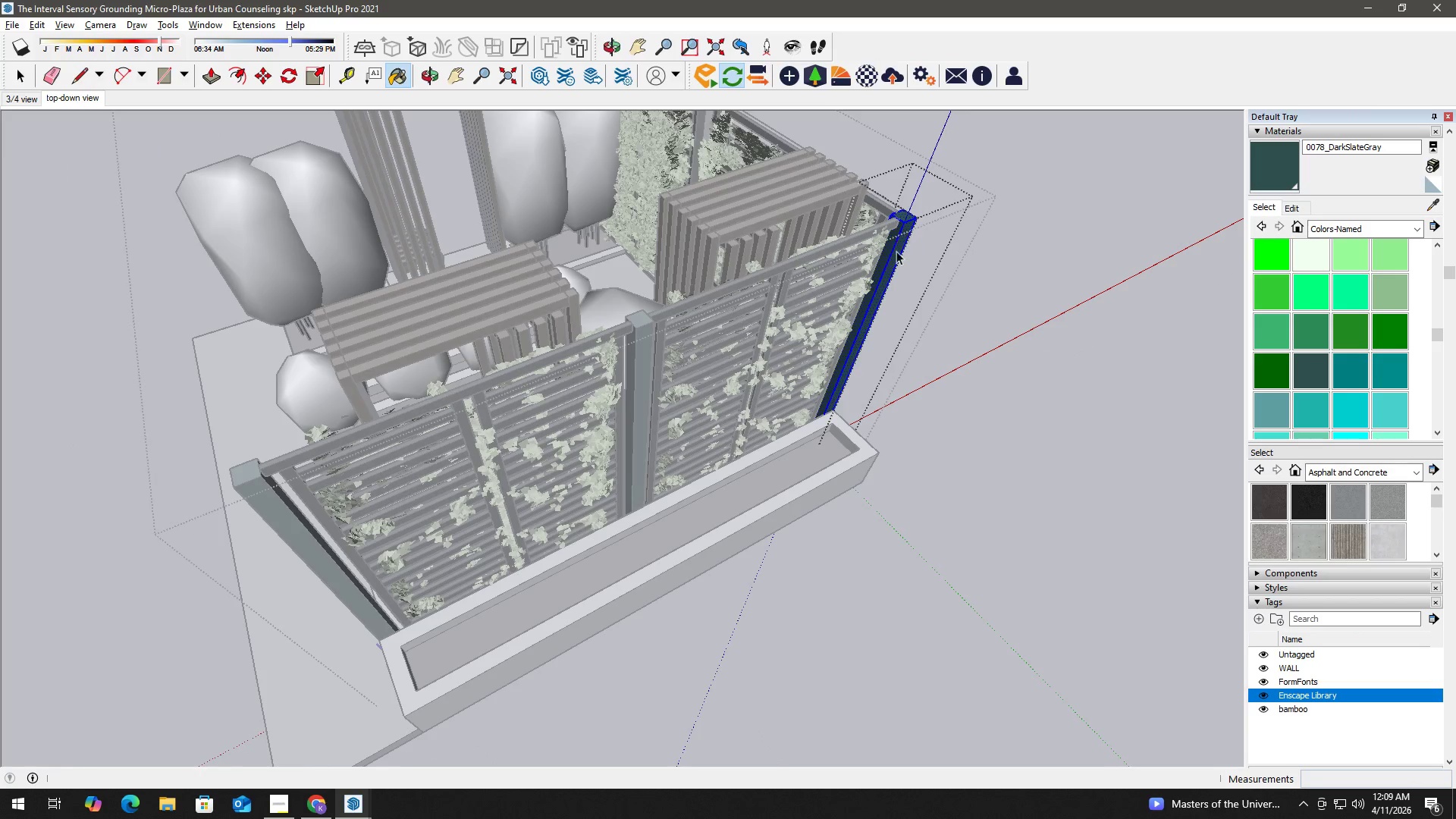 
key(Space)
 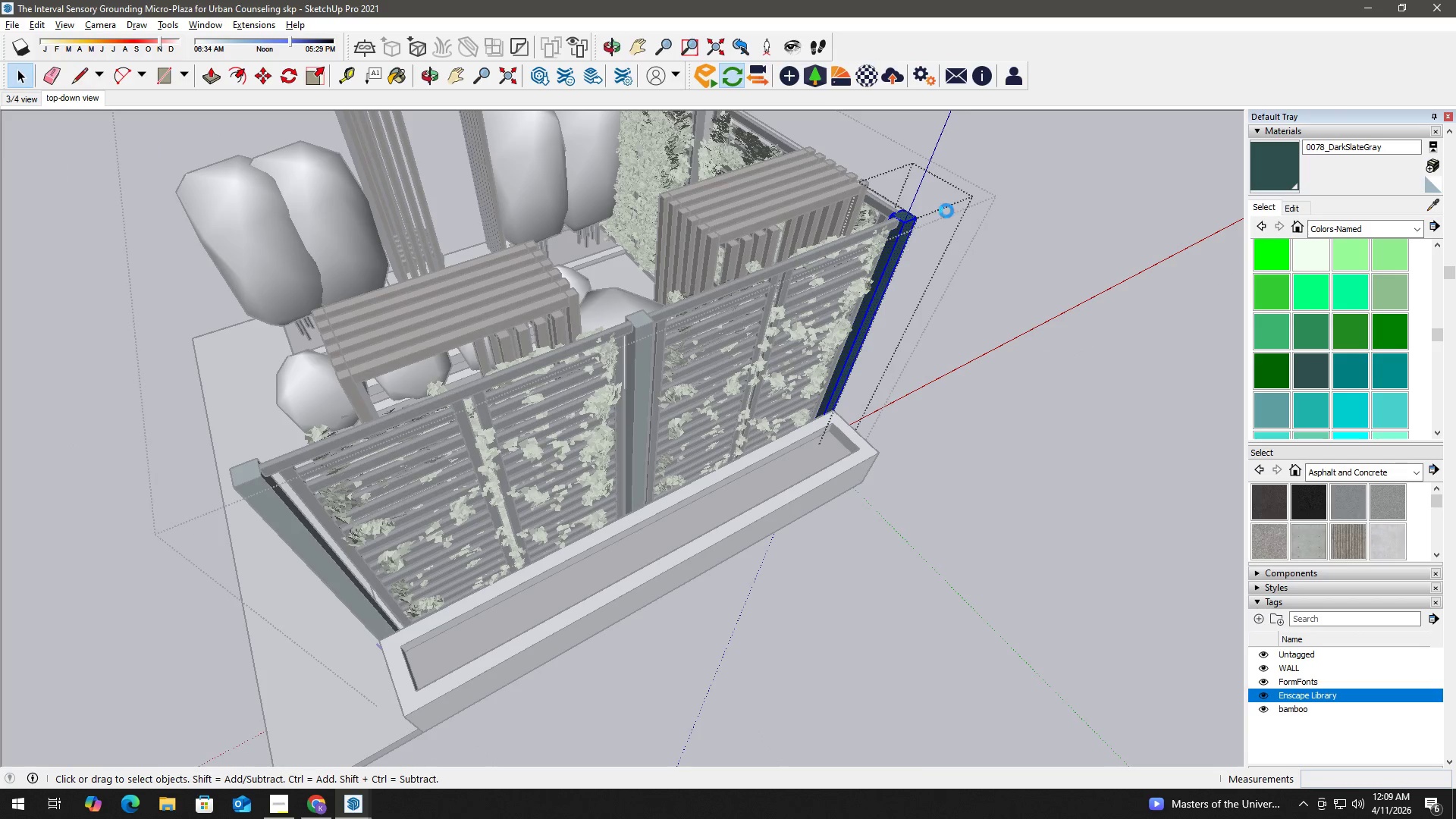 
key(Escape)
 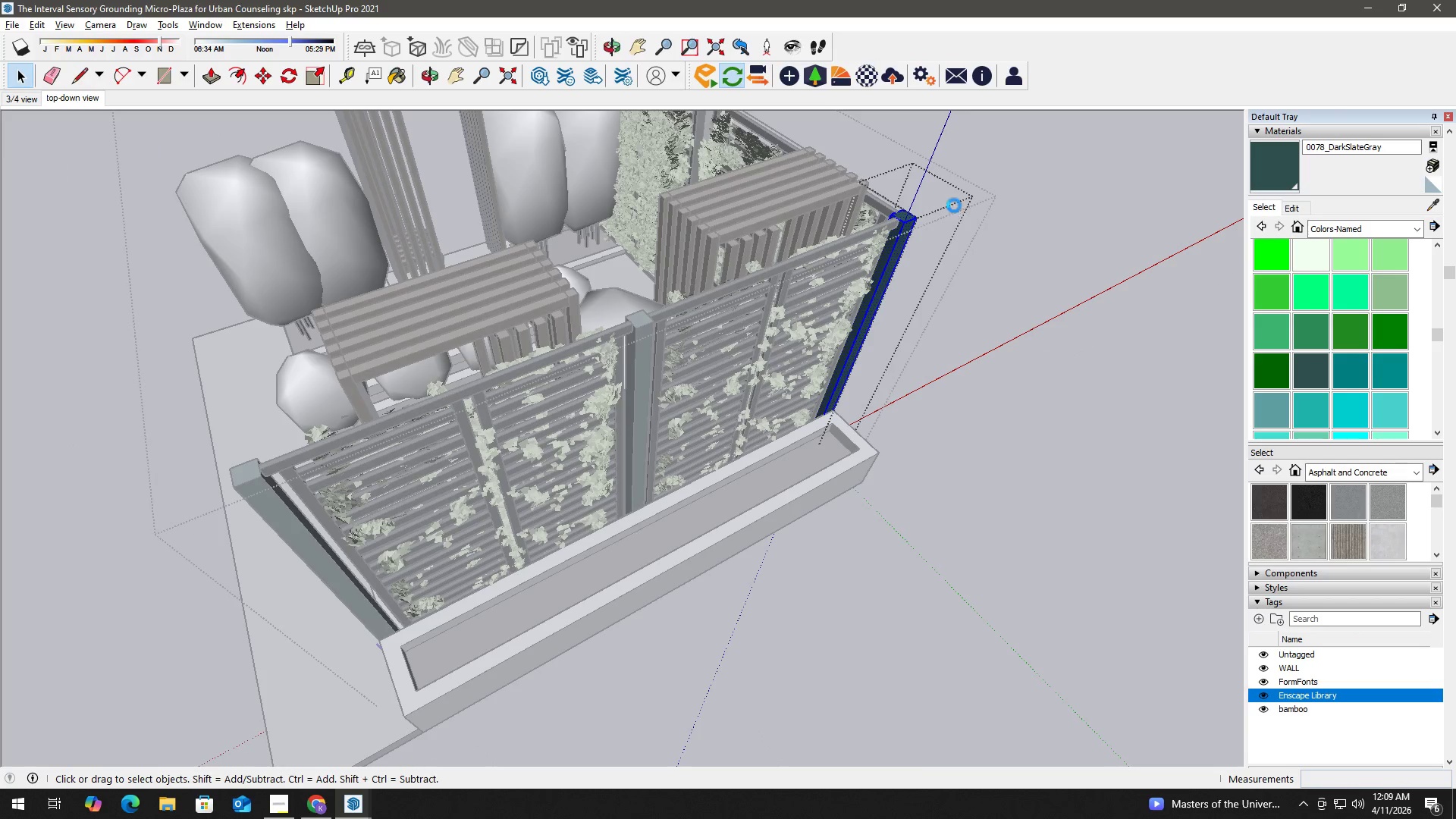 
left_click([954, 206])
 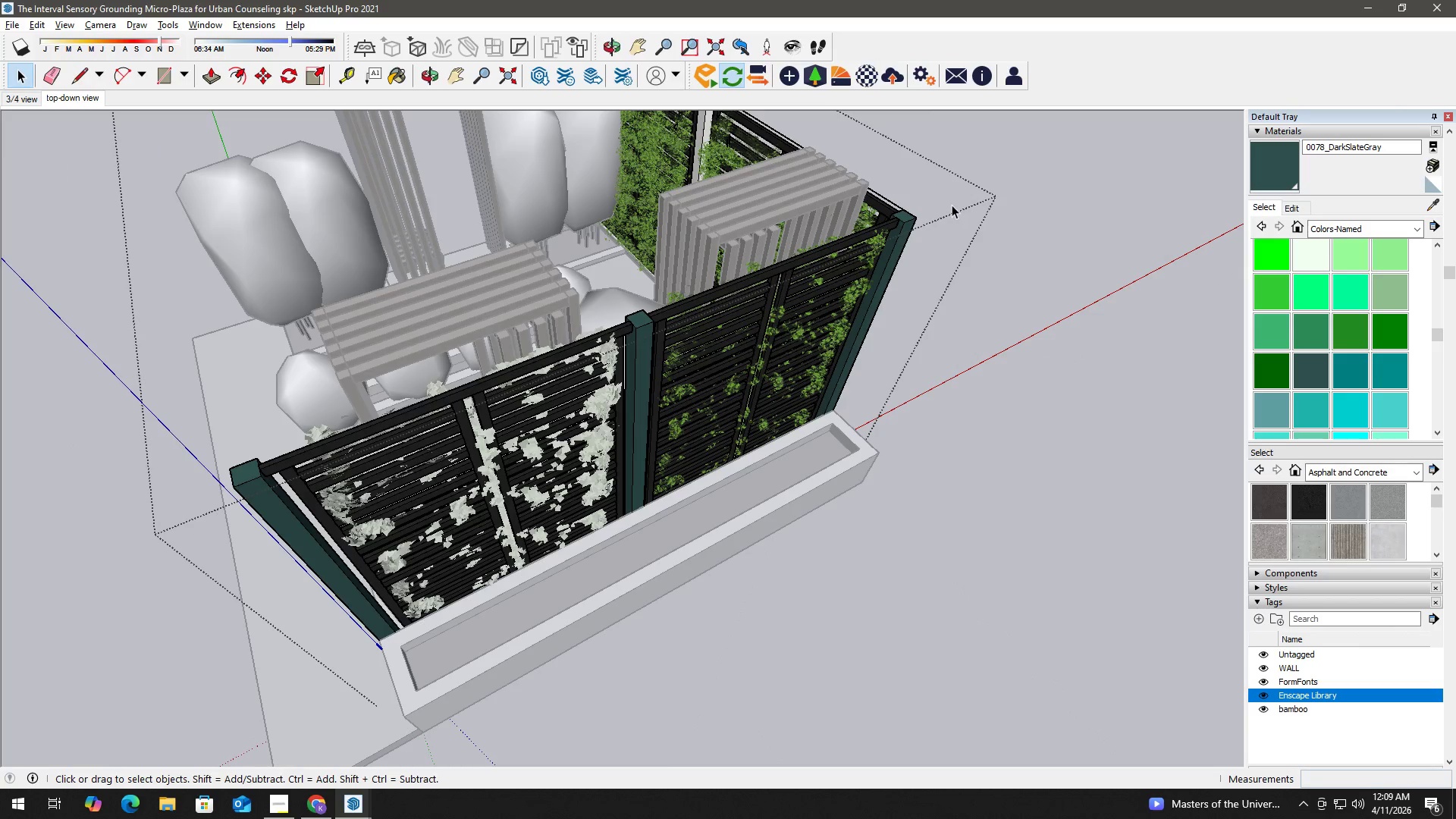 
key(H)
 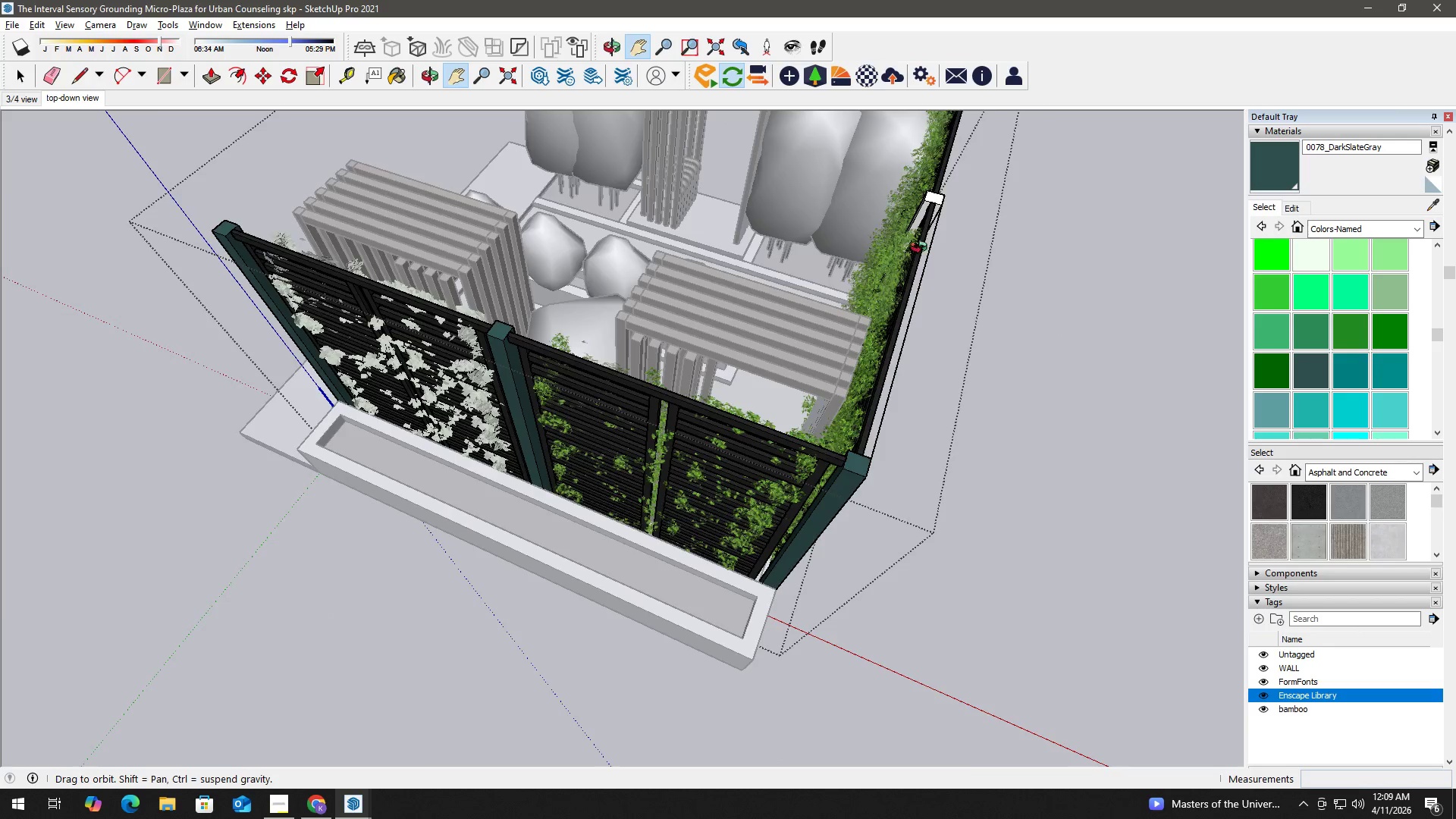 
key(Space)
 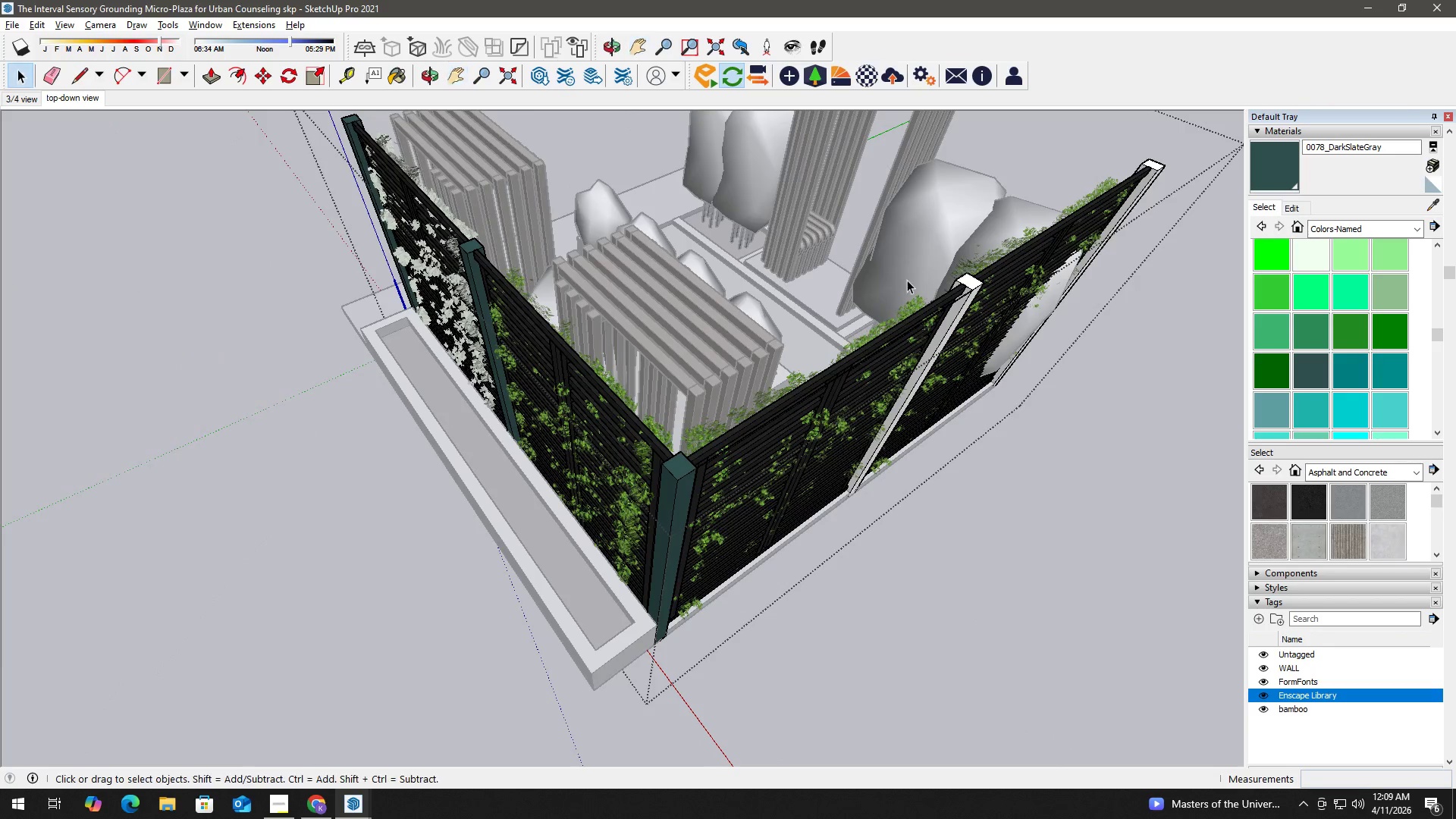 
scroll: coordinate [913, 290], scroll_direction: up, amount: 3.0
 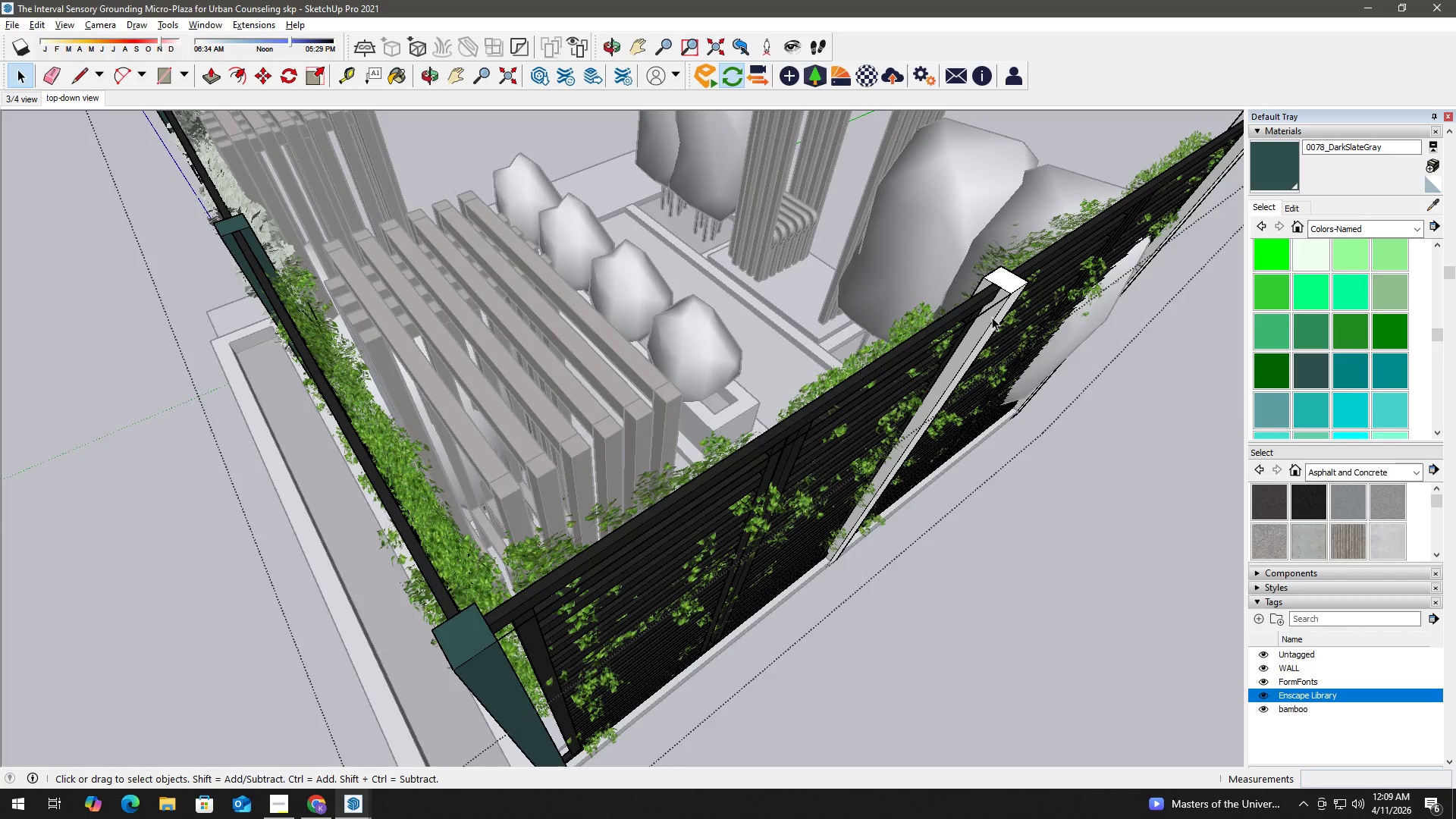 
double_click([992, 317])
 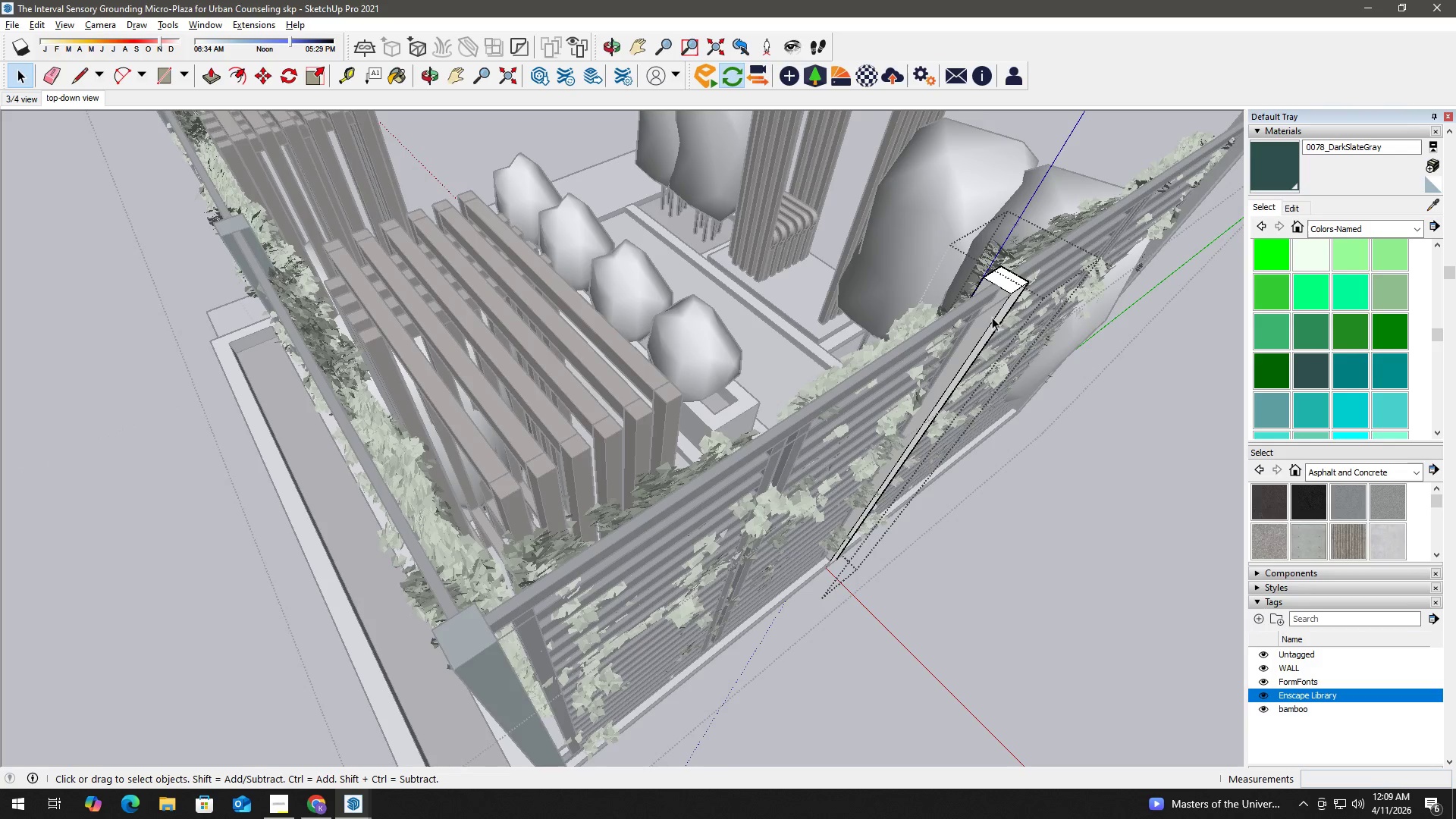 
scroll: coordinate [992, 315], scroll_direction: up, amount: 2.0
 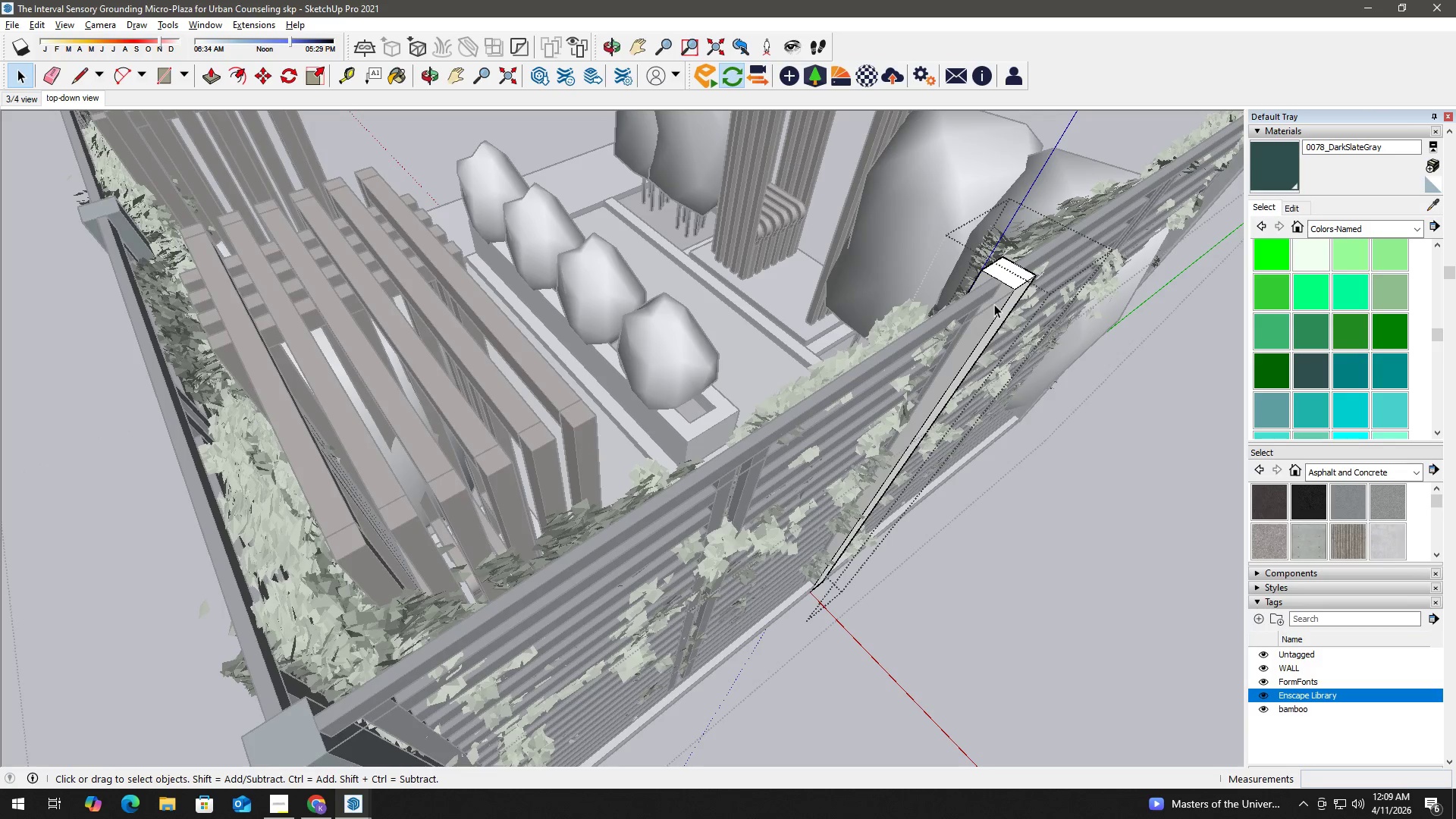 
key(Escape)
 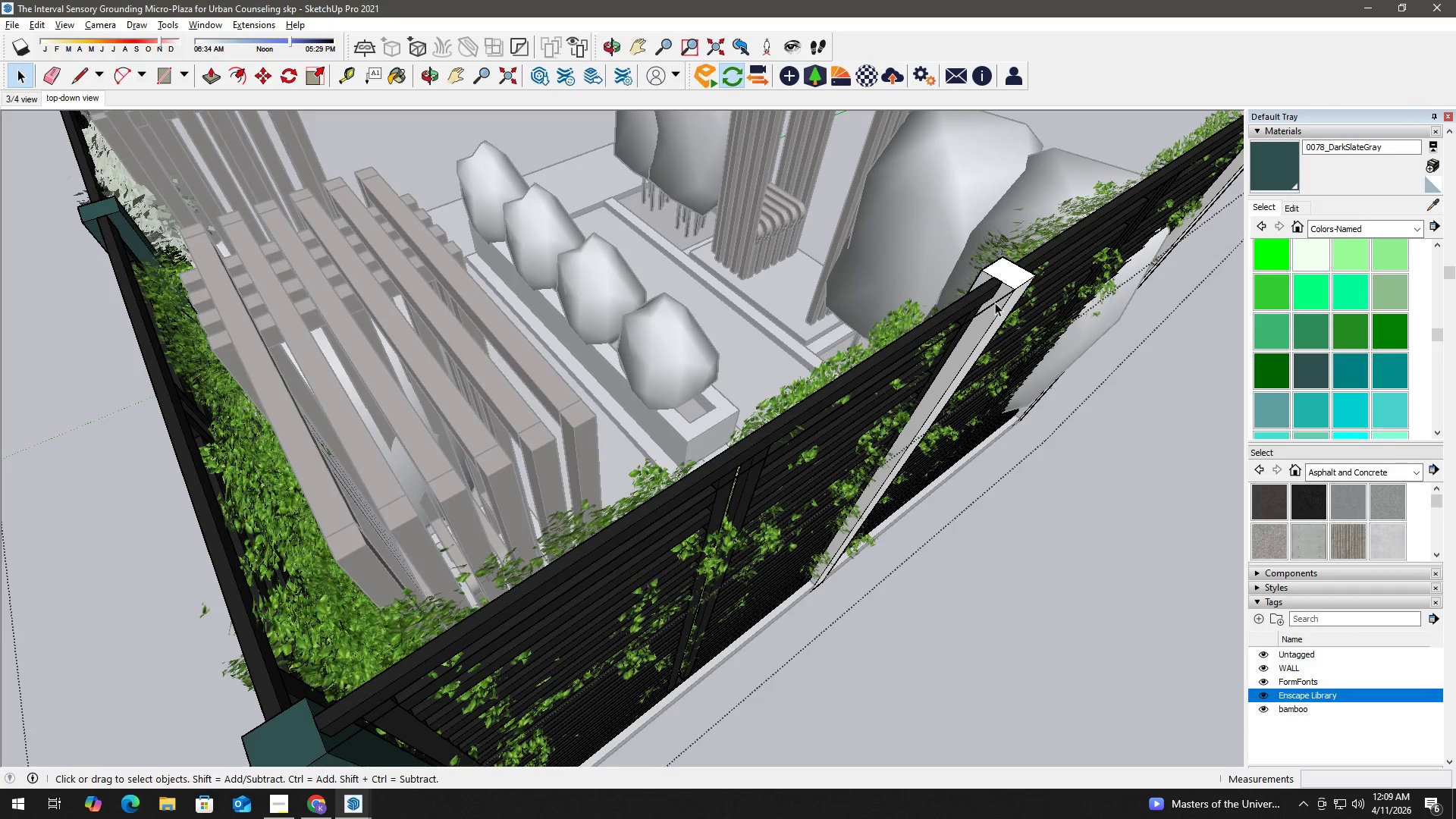 
left_click([995, 303])
 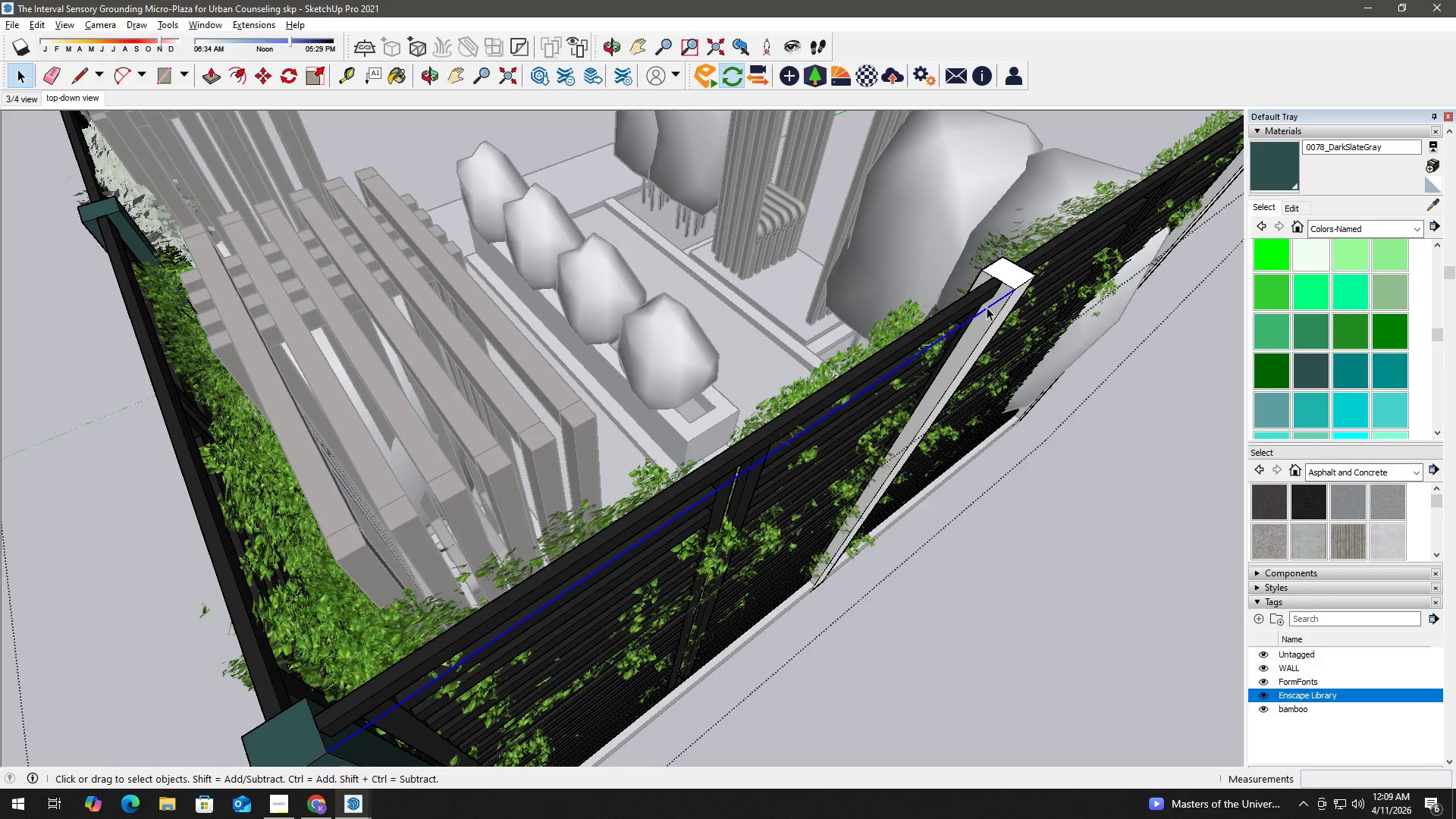 
key(Delete)
 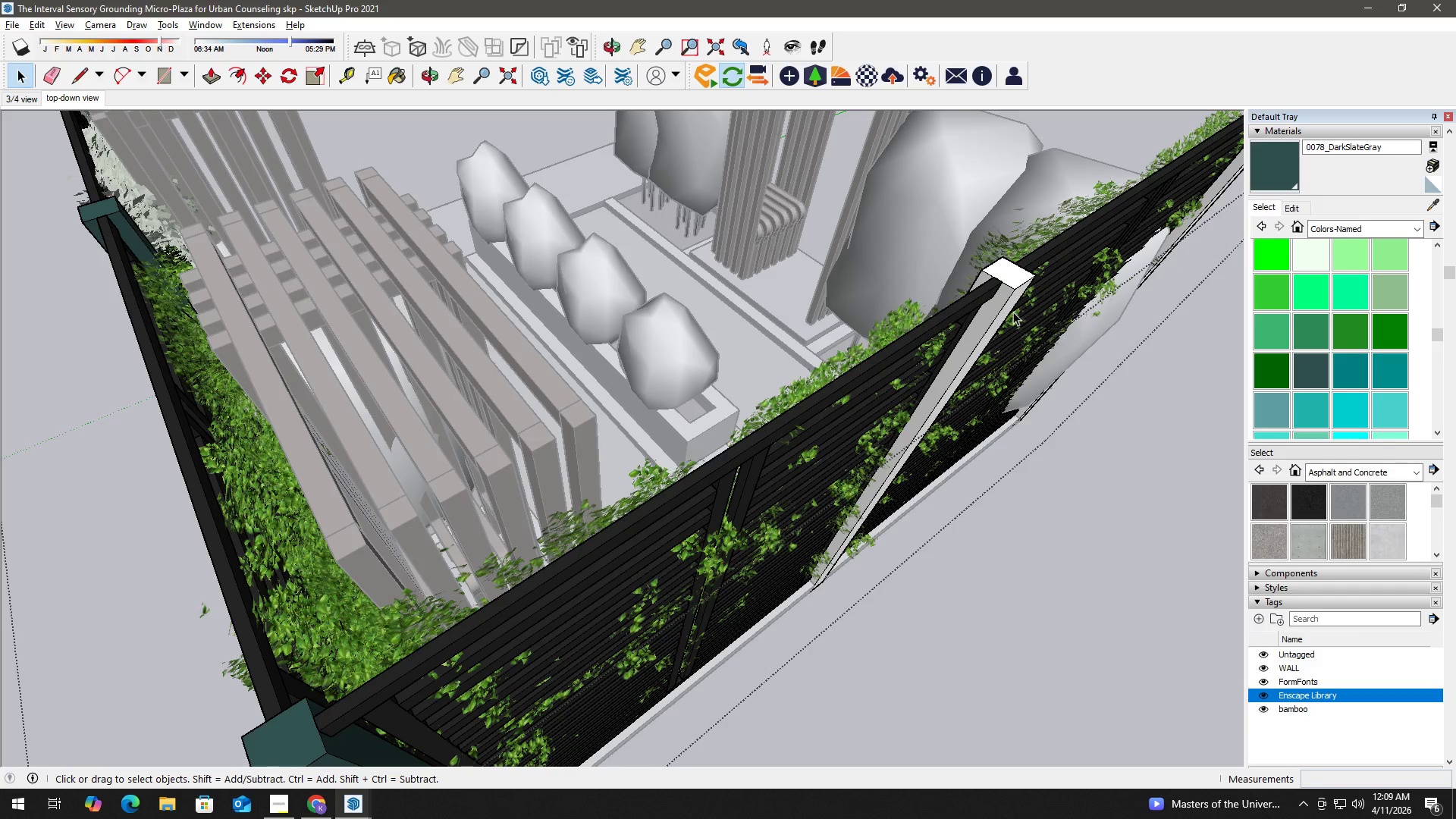 
double_click([996, 314])
 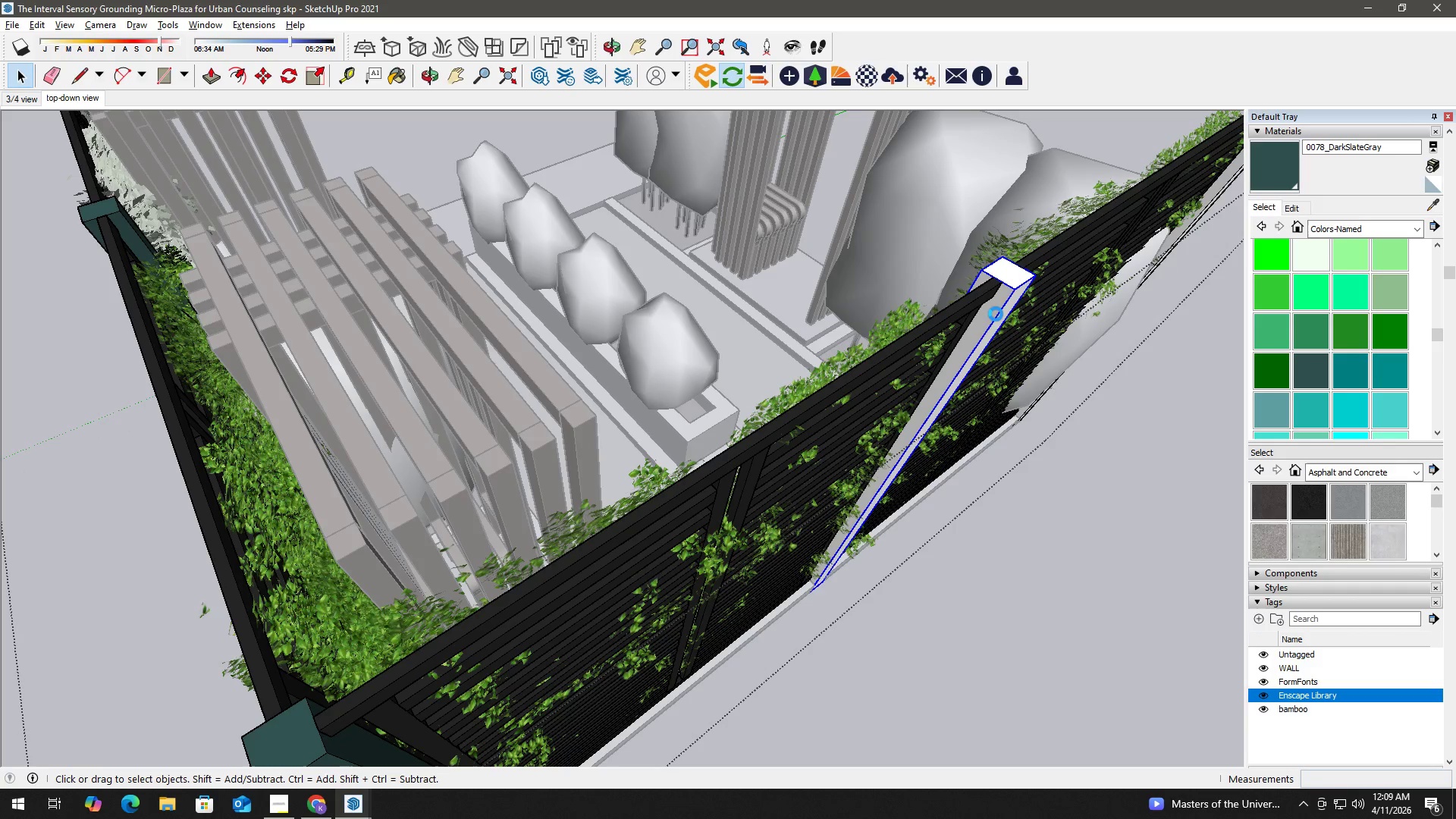 
triple_click([996, 314])
 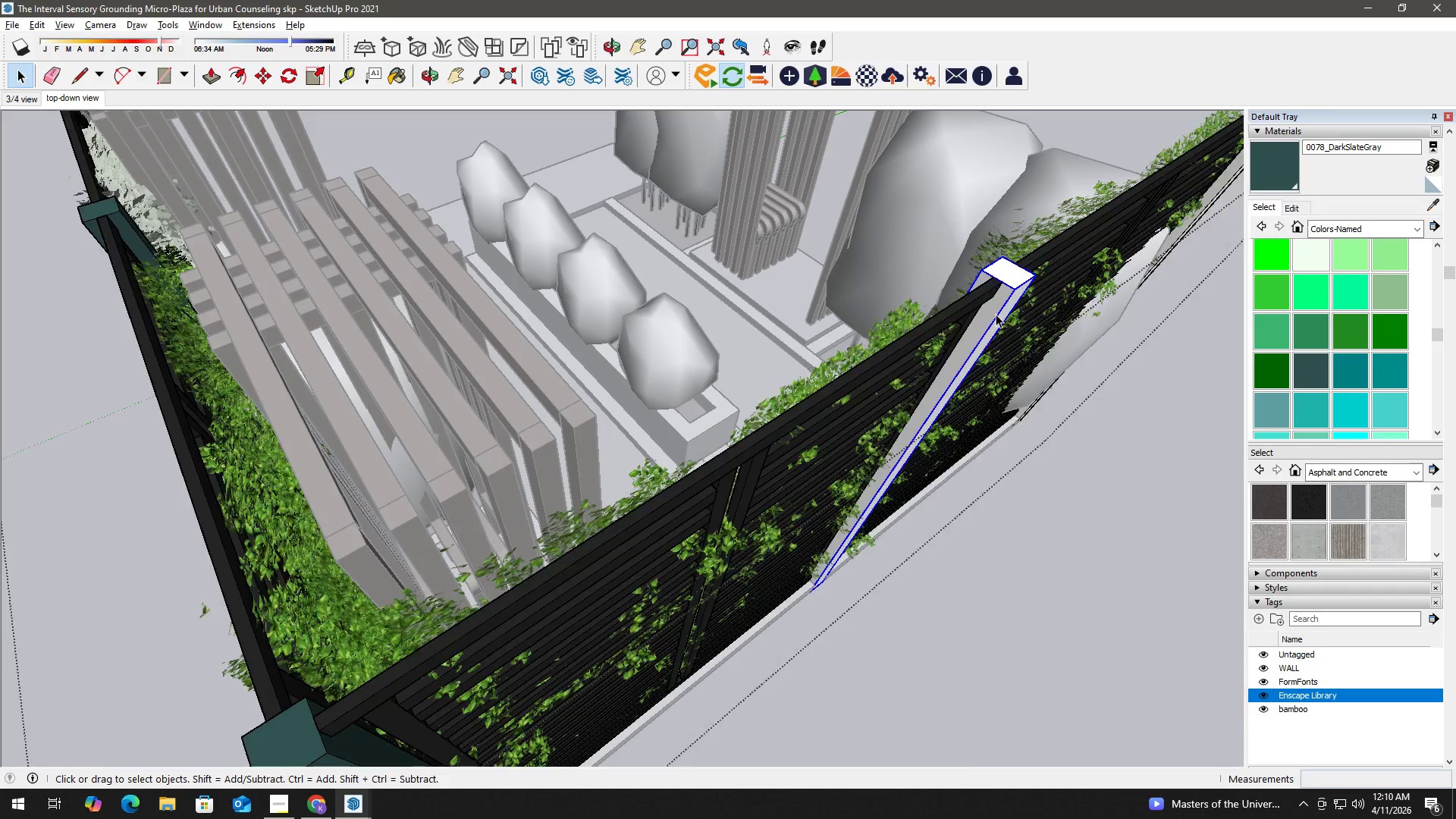 
triple_click([996, 314])
 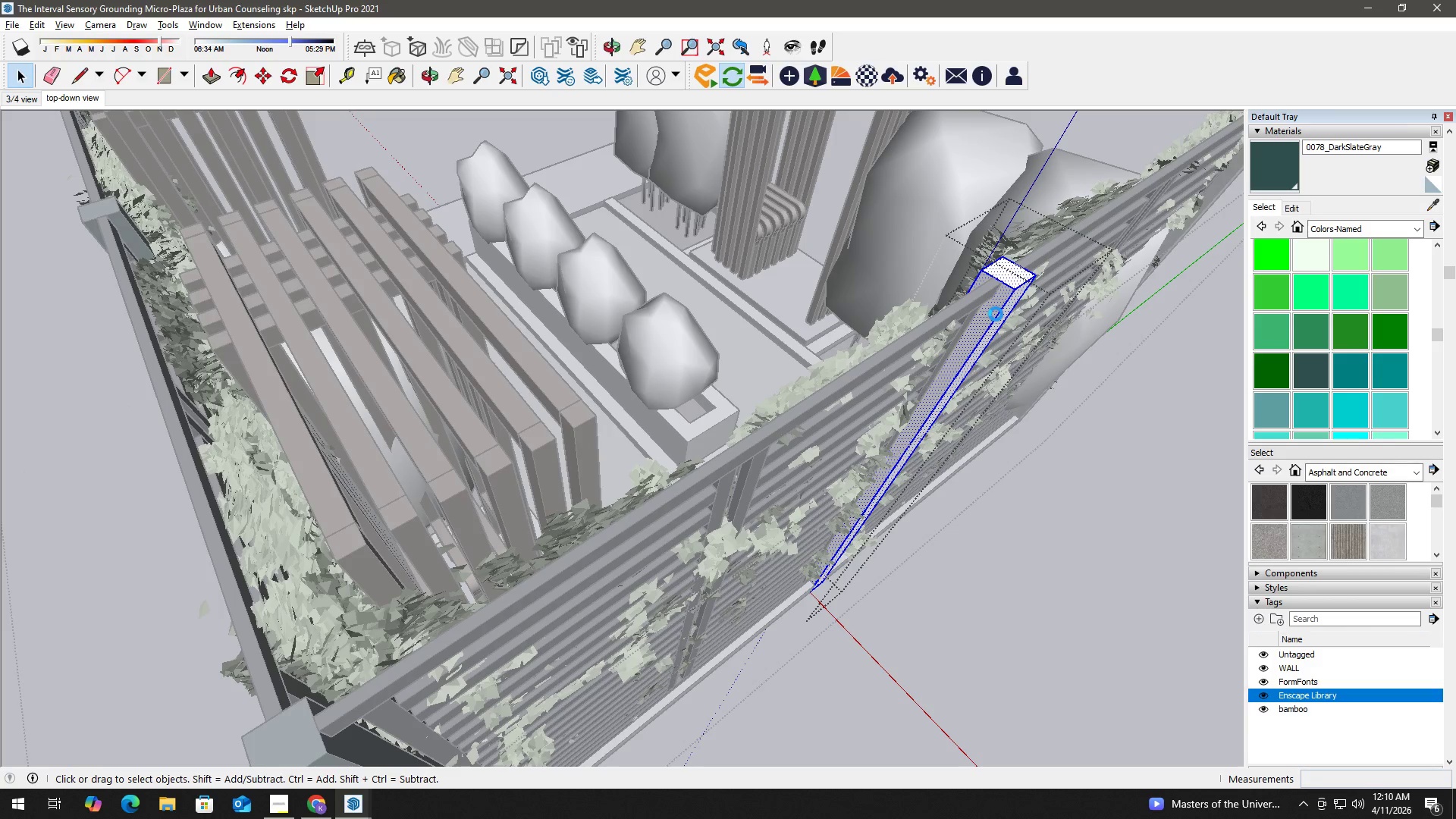 
key(B)
 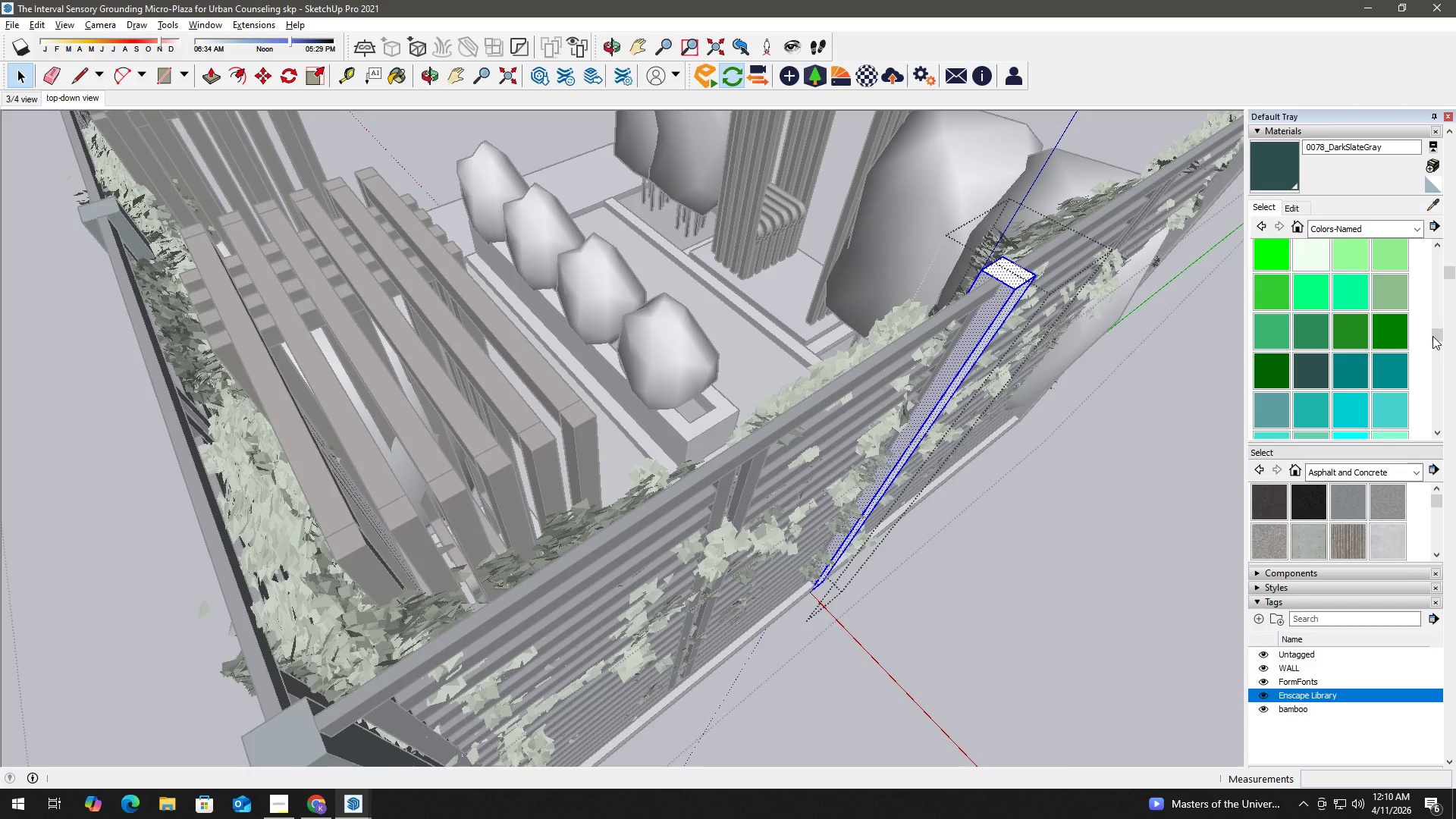 
left_click_drag(start_coordinate=[1435, 335], to_coordinate=[1438, 321])
 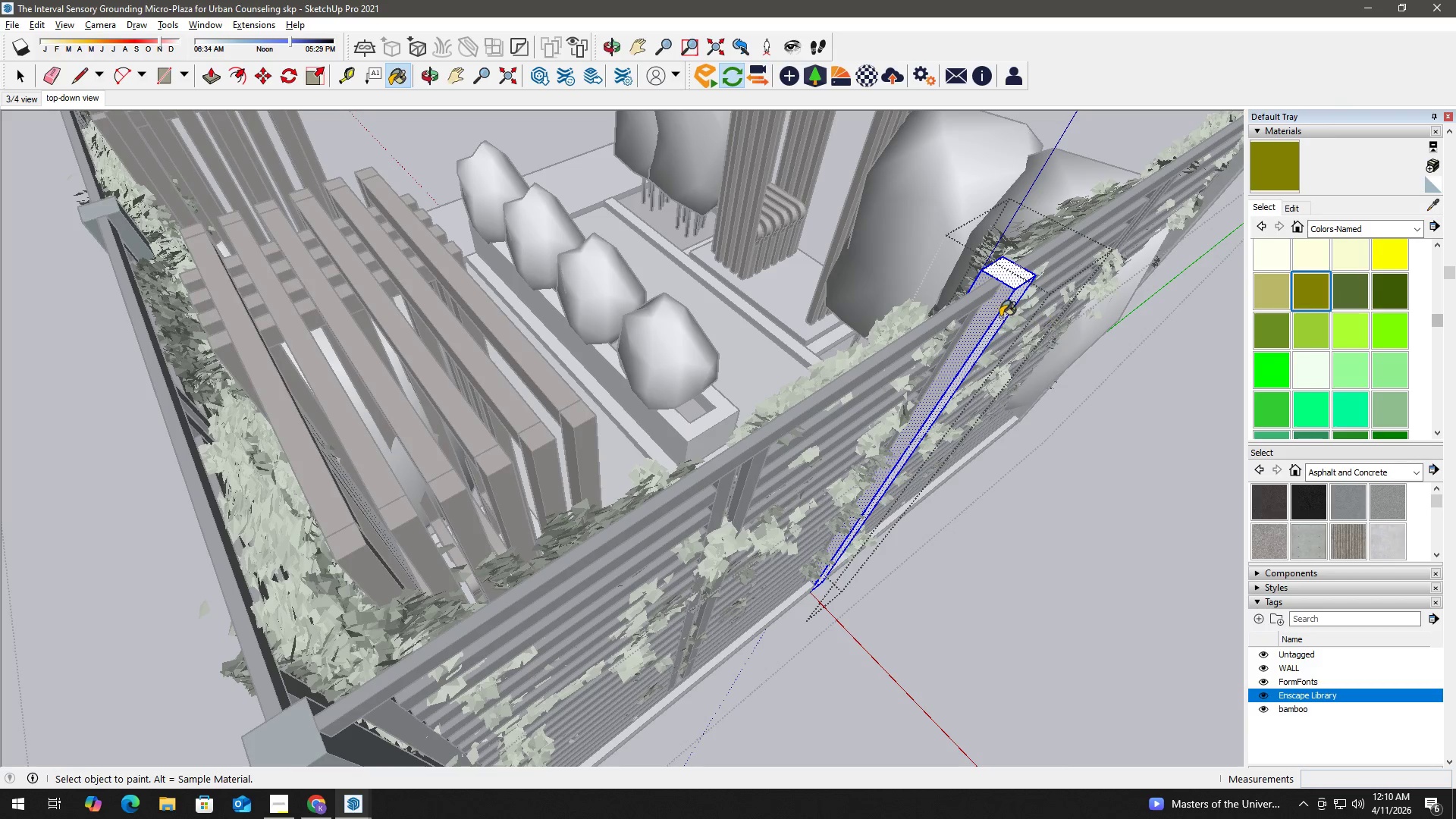 
left_click([999, 314])
 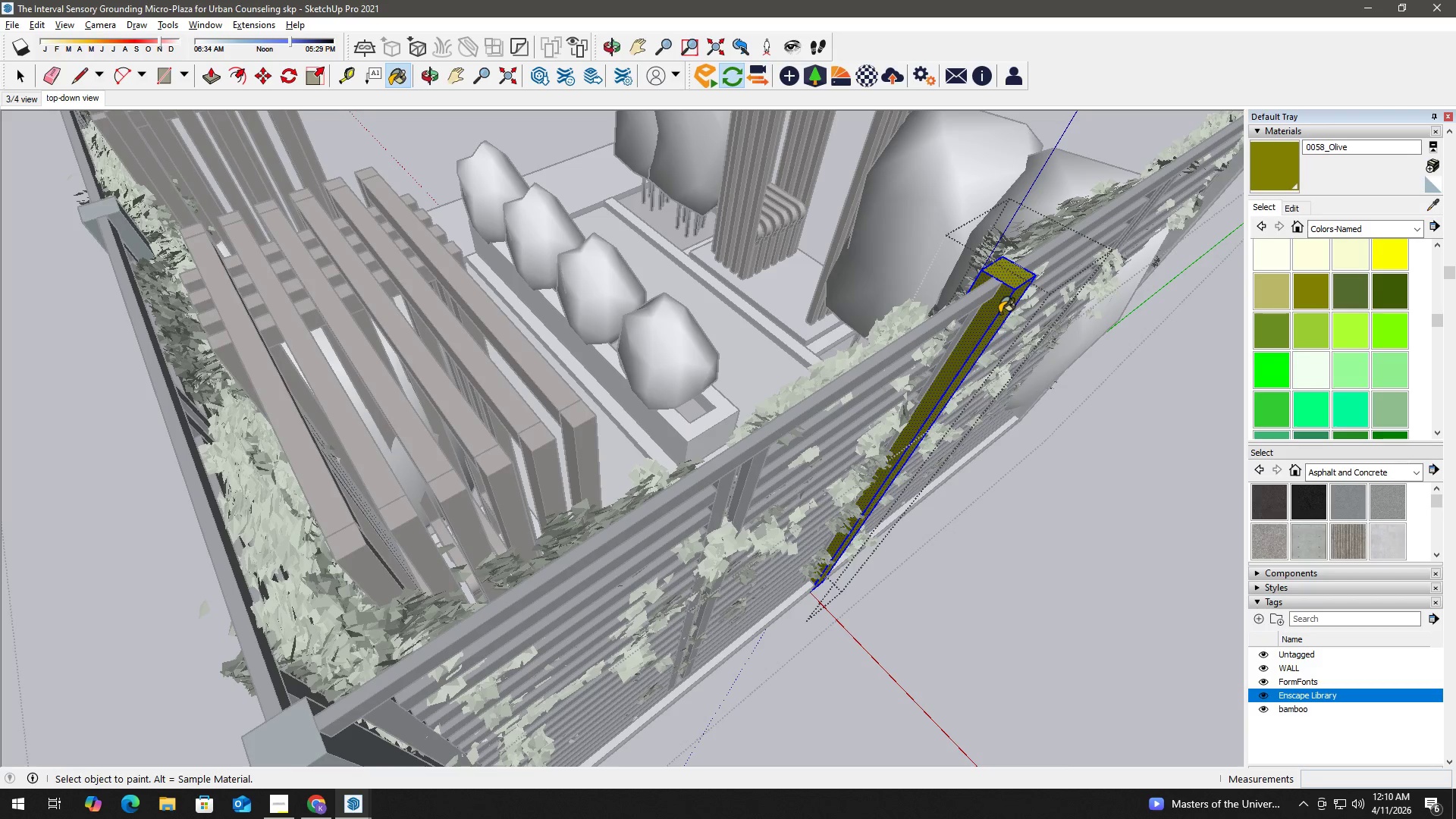 
key(Space)
 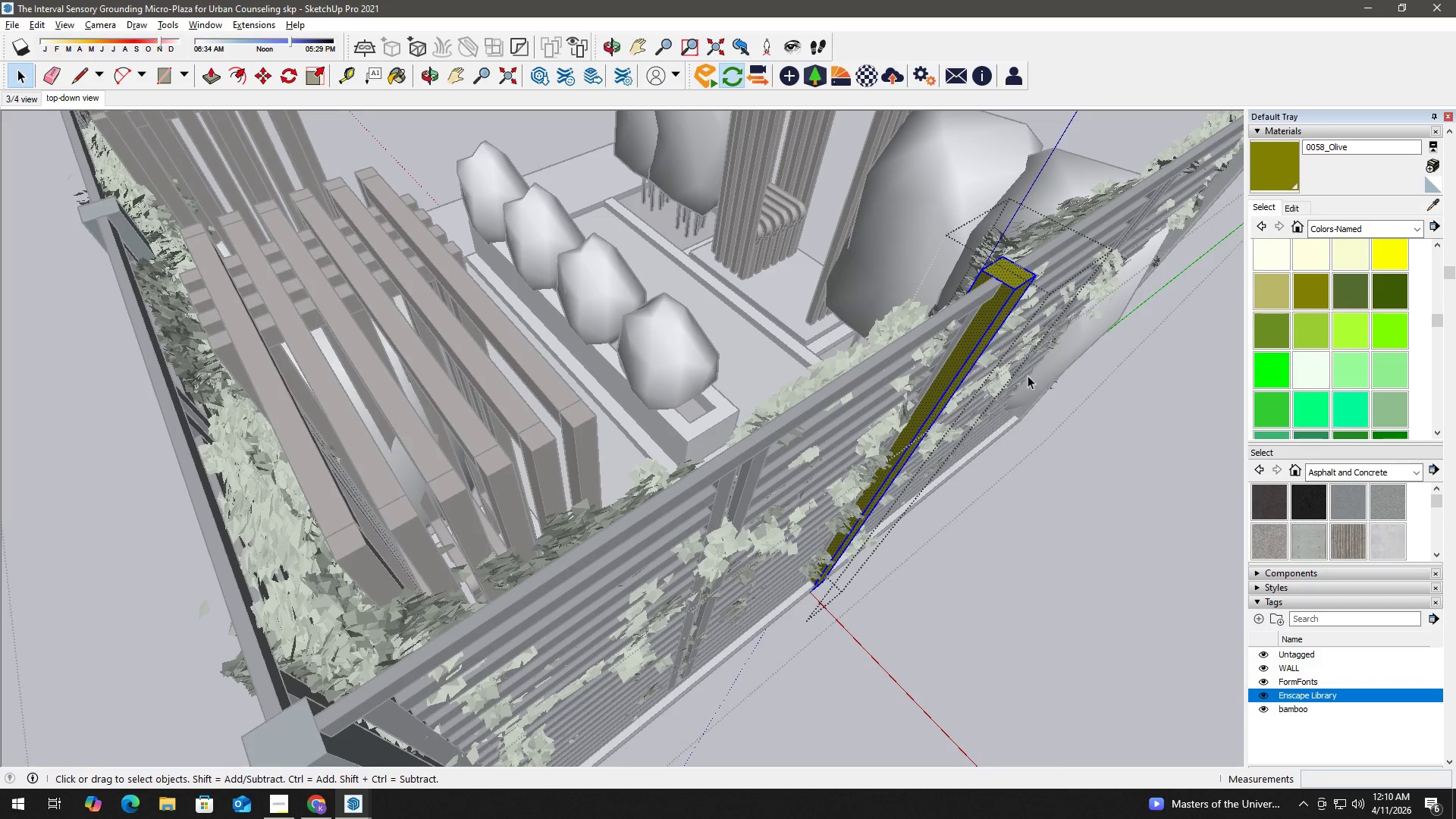 
key(Escape)
 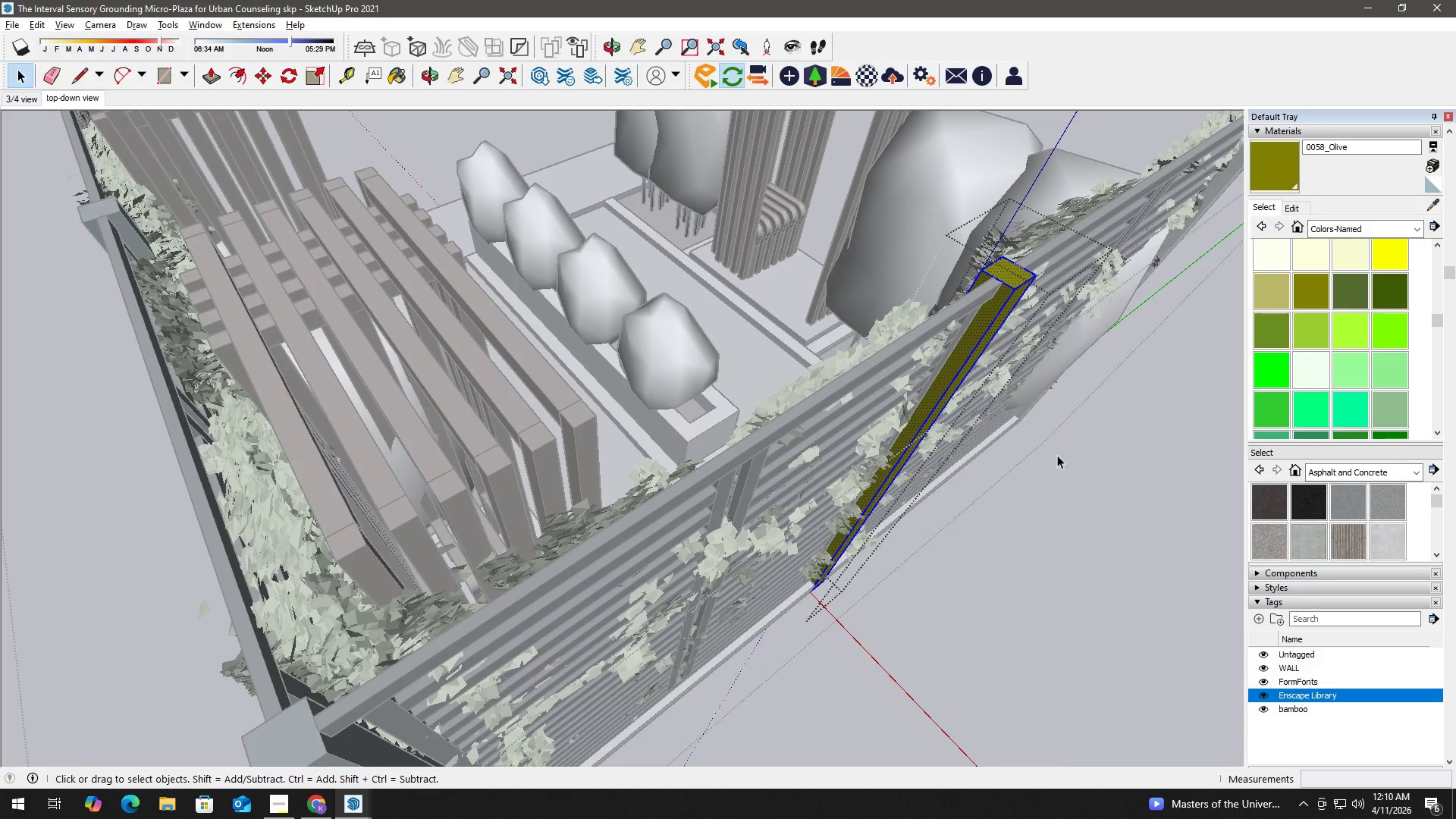 
key(Escape)
 